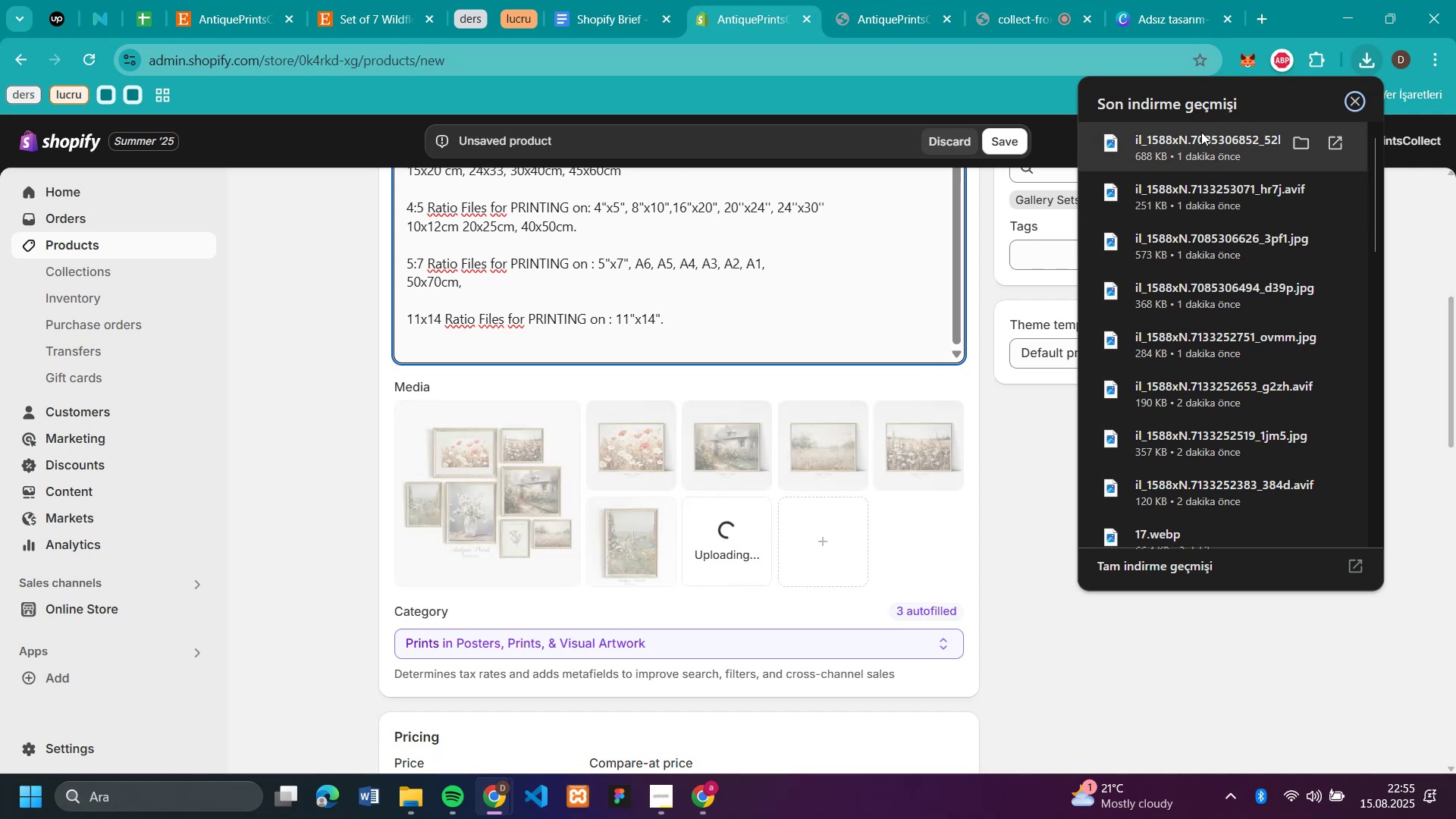 
left_click_drag(start_coordinate=[1201, 132], to_coordinate=[804, 466])
 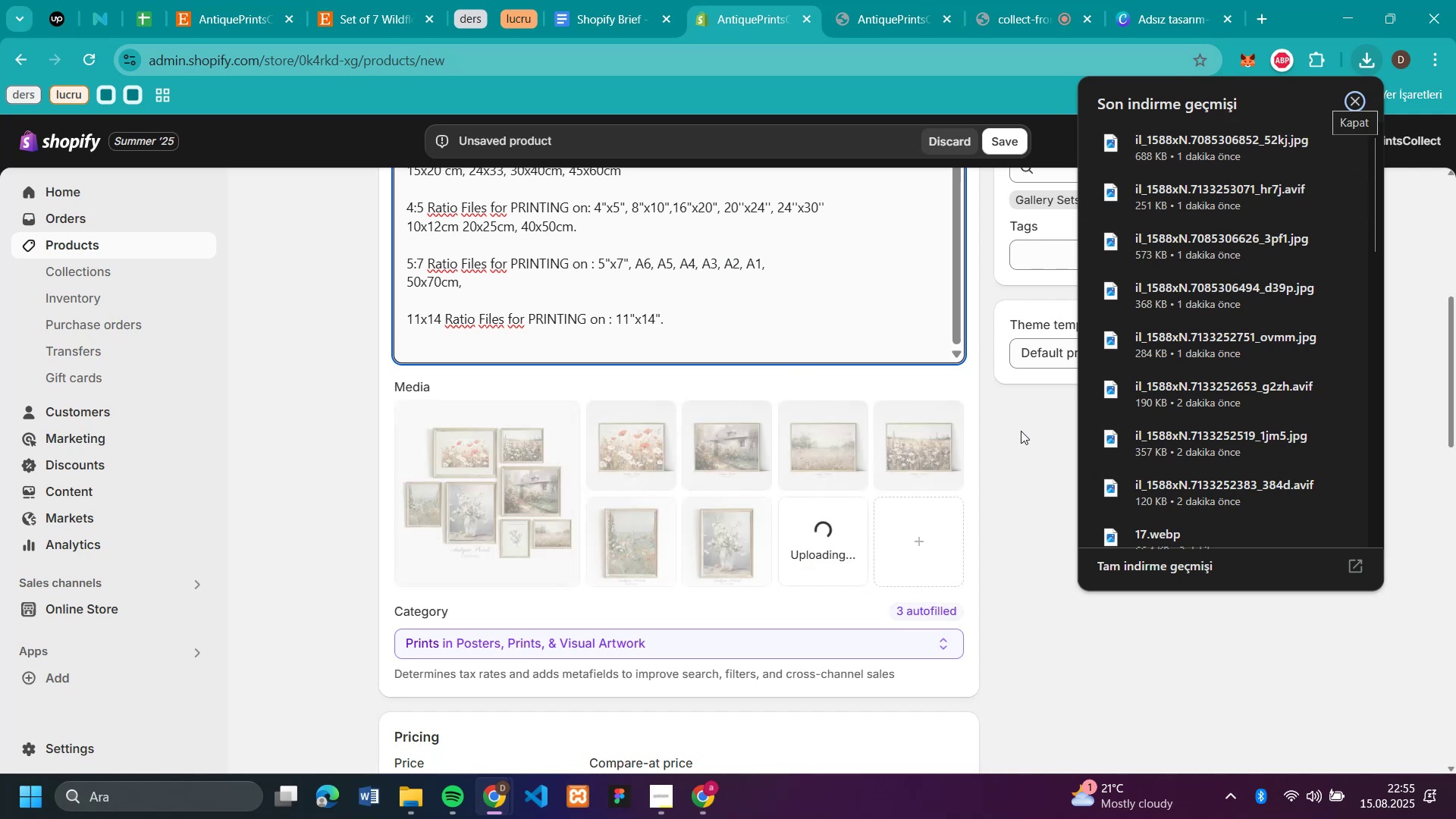 
left_click([1022, 427])
 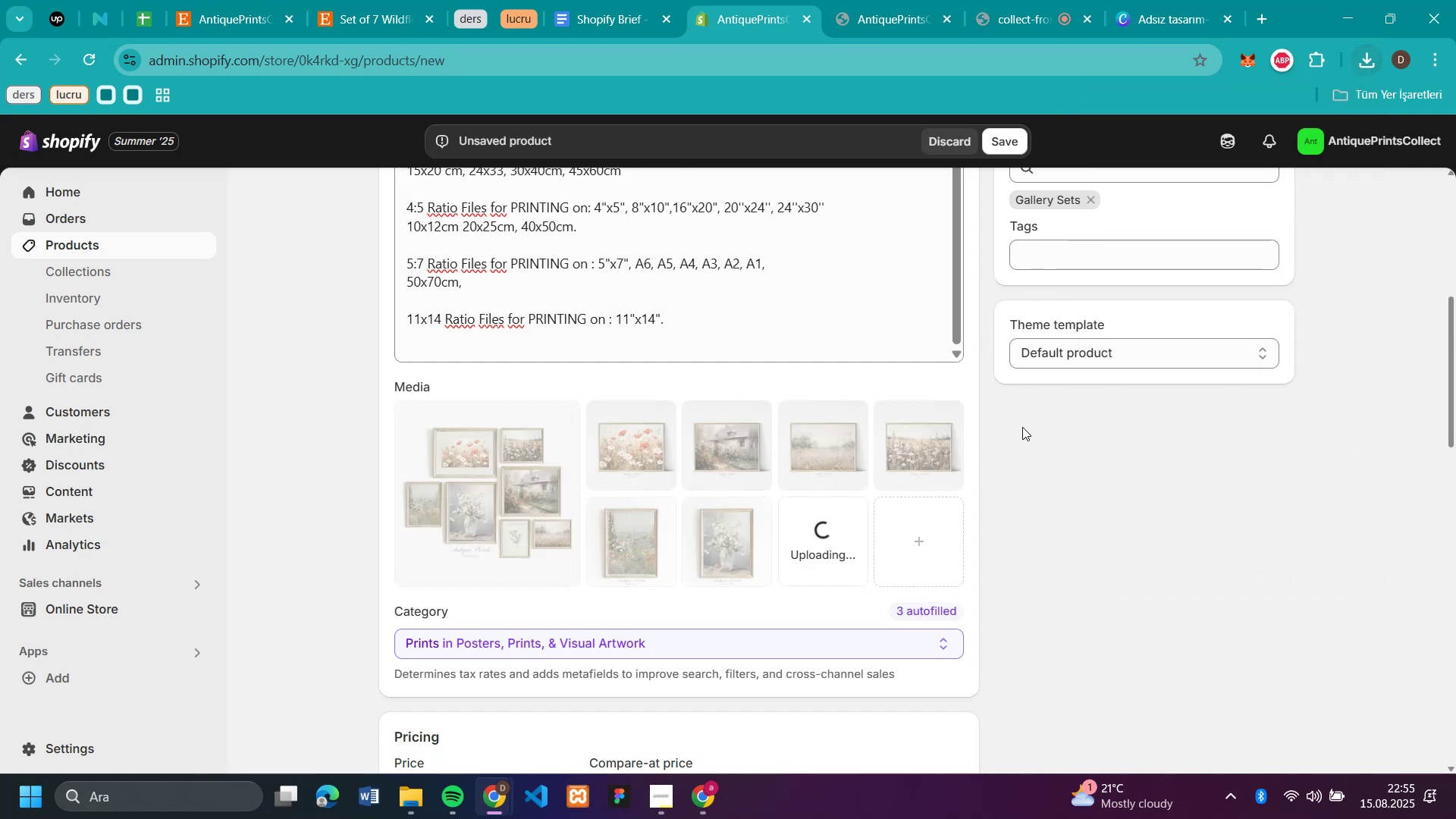 
scroll: coordinate [855, 531], scroll_direction: up, amount: 15.0
 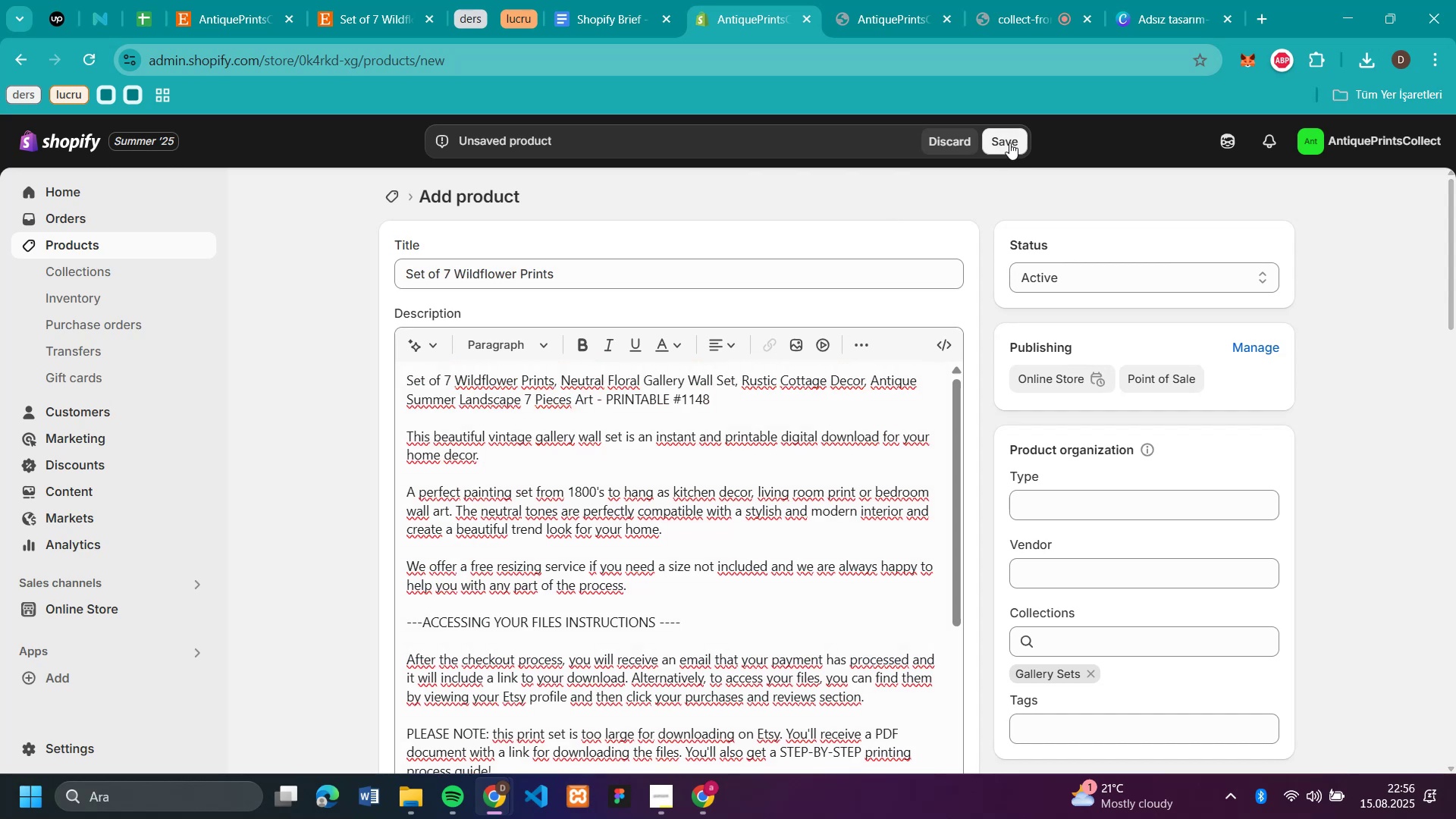 
left_click([1009, 143])
 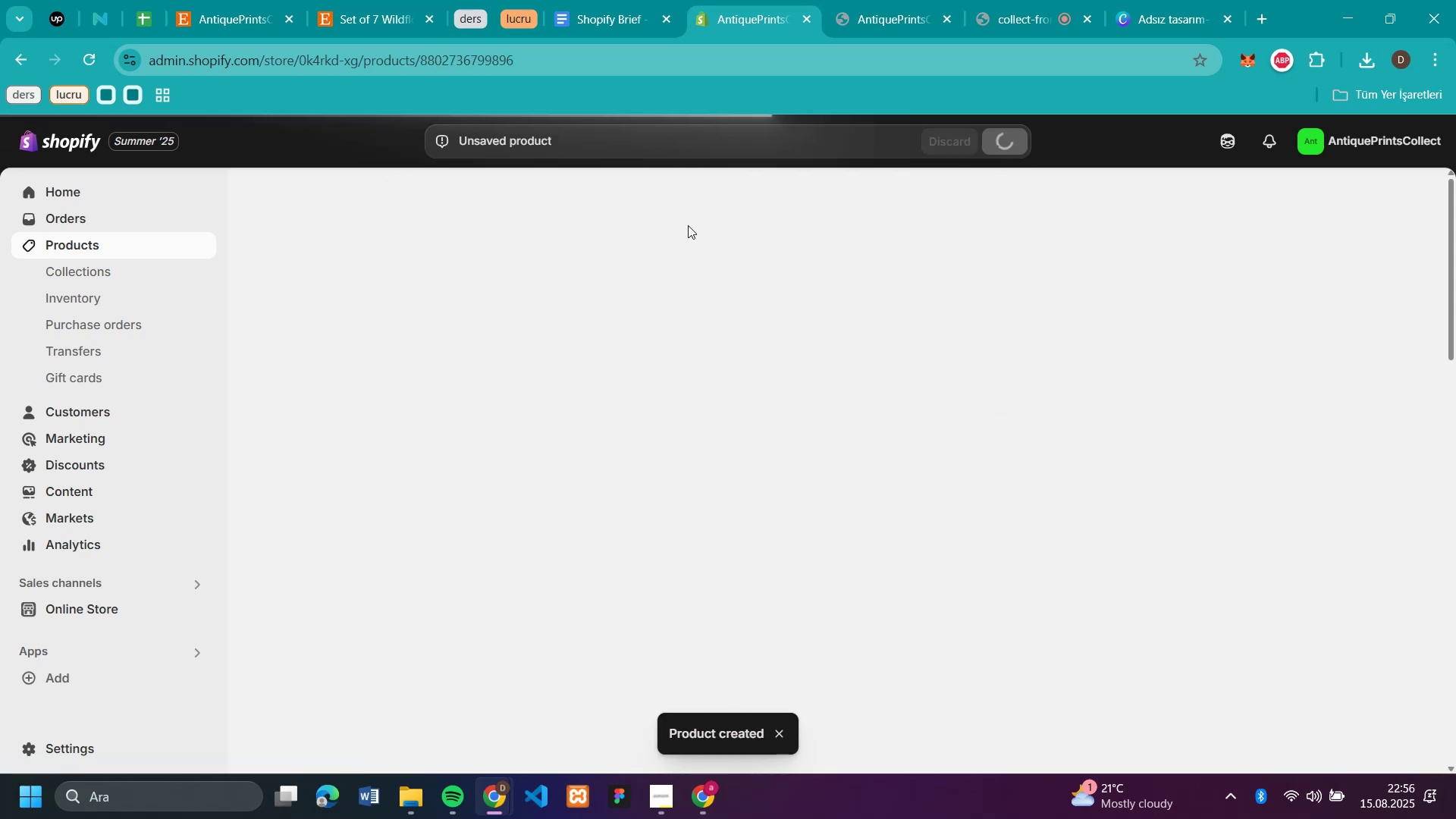 
wait(6.28)
 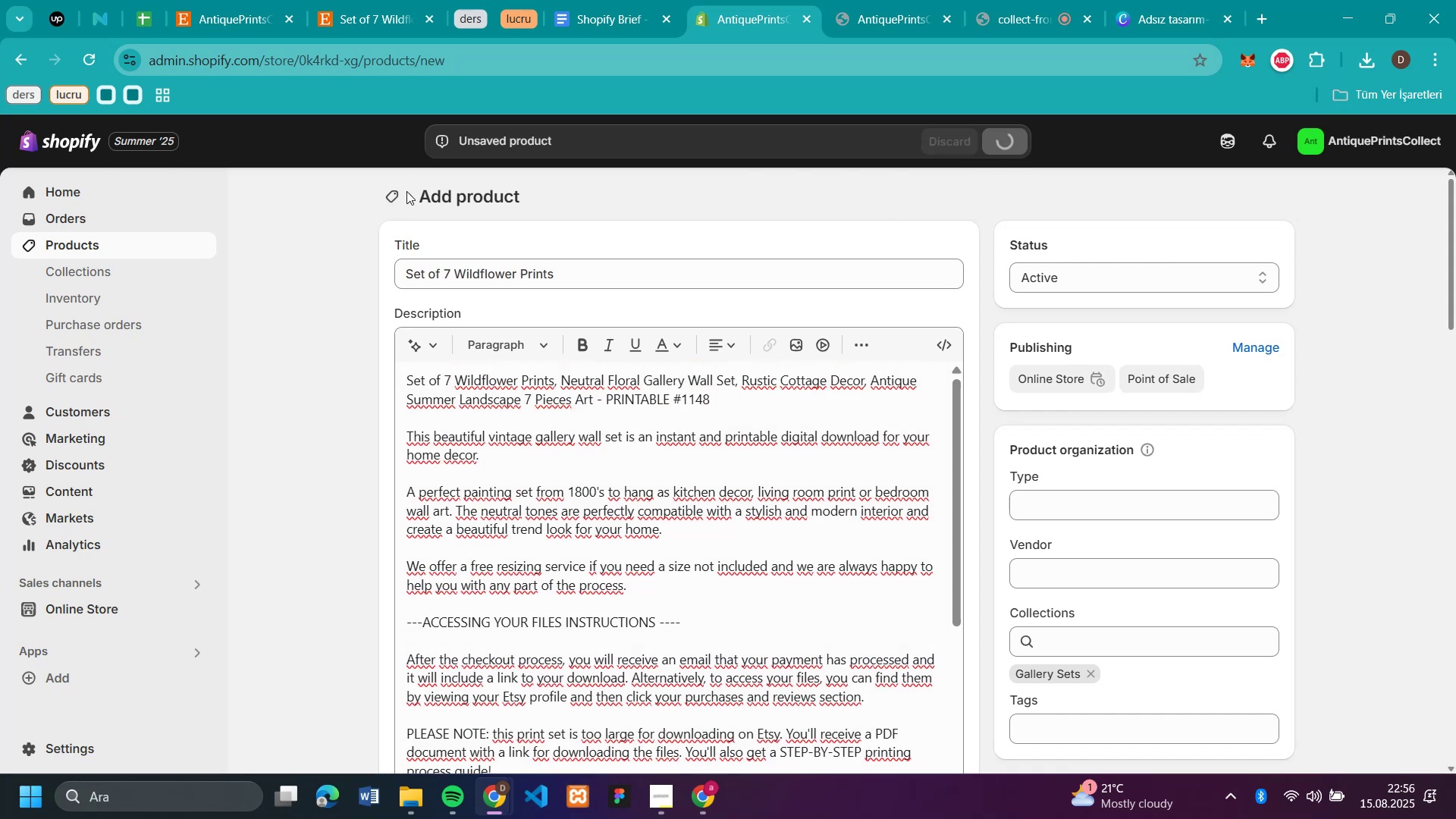 
left_click([381, 202])
 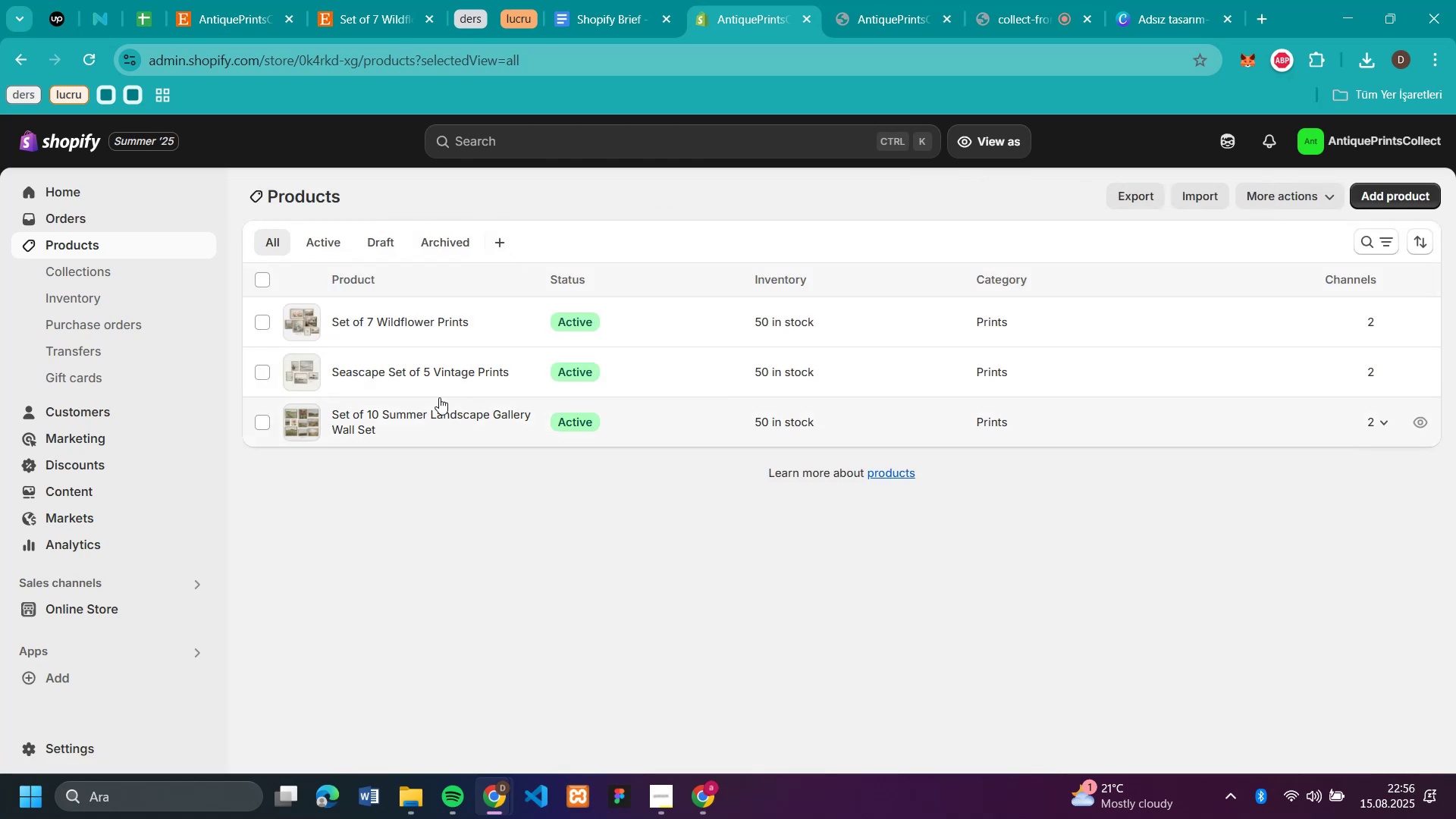 
left_click([652, 371])
 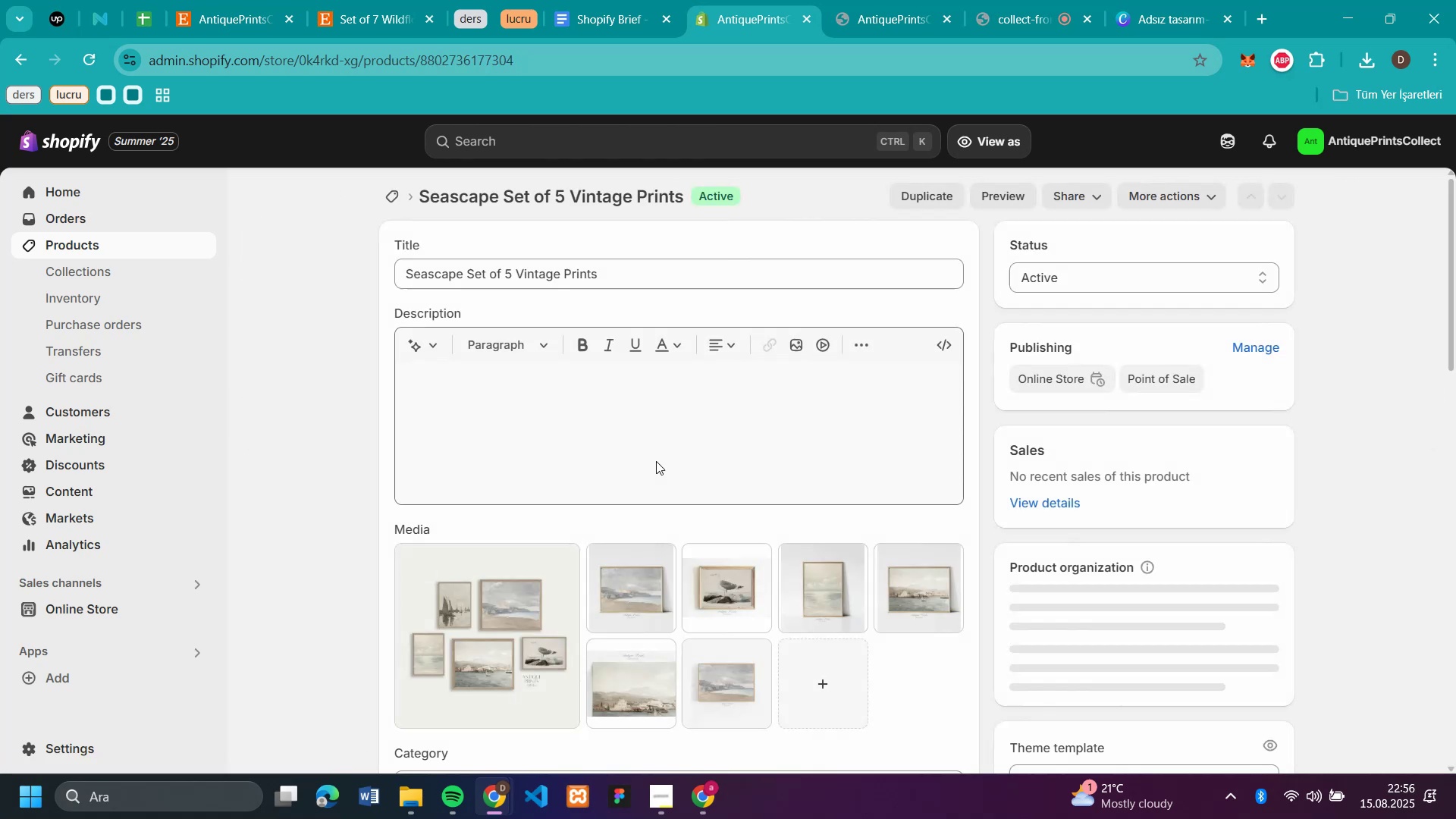 
scroll: coordinate [656, 461], scroll_direction: down, amount: 6.0
 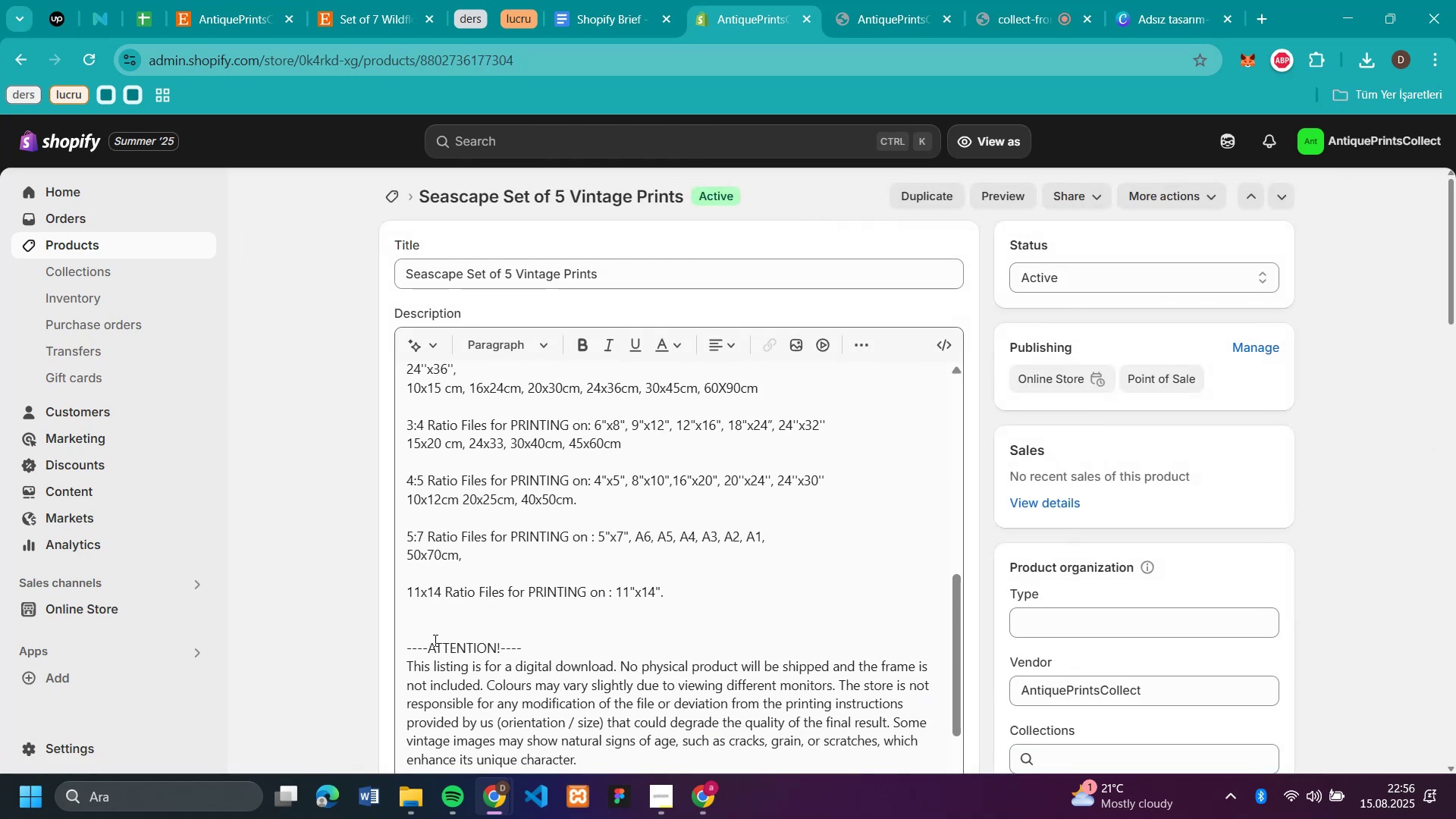 
left_click_drag(start_coordinate=[430, 624], to_coordinate=[755, 630])
 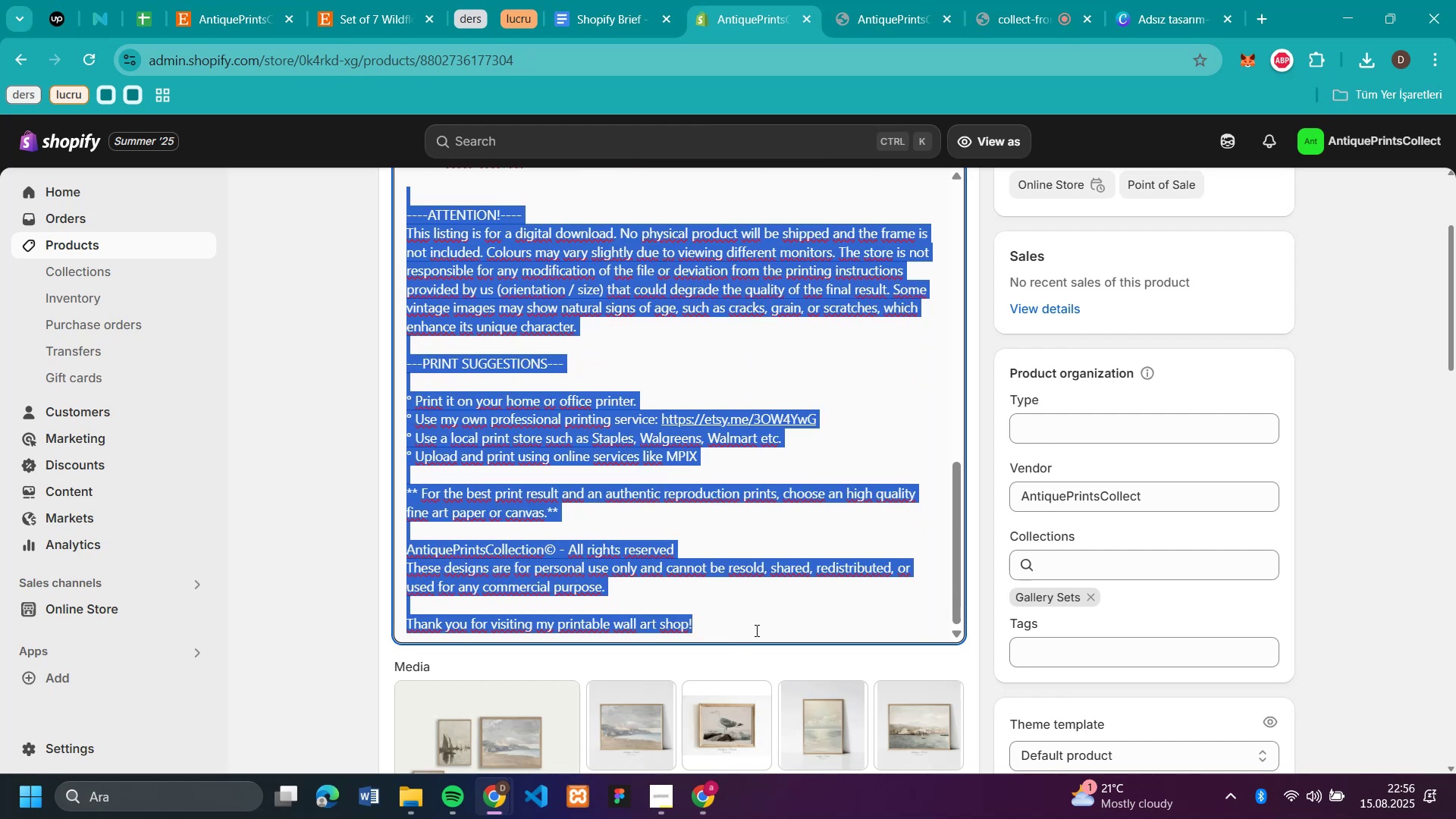 
key(Backspace)
 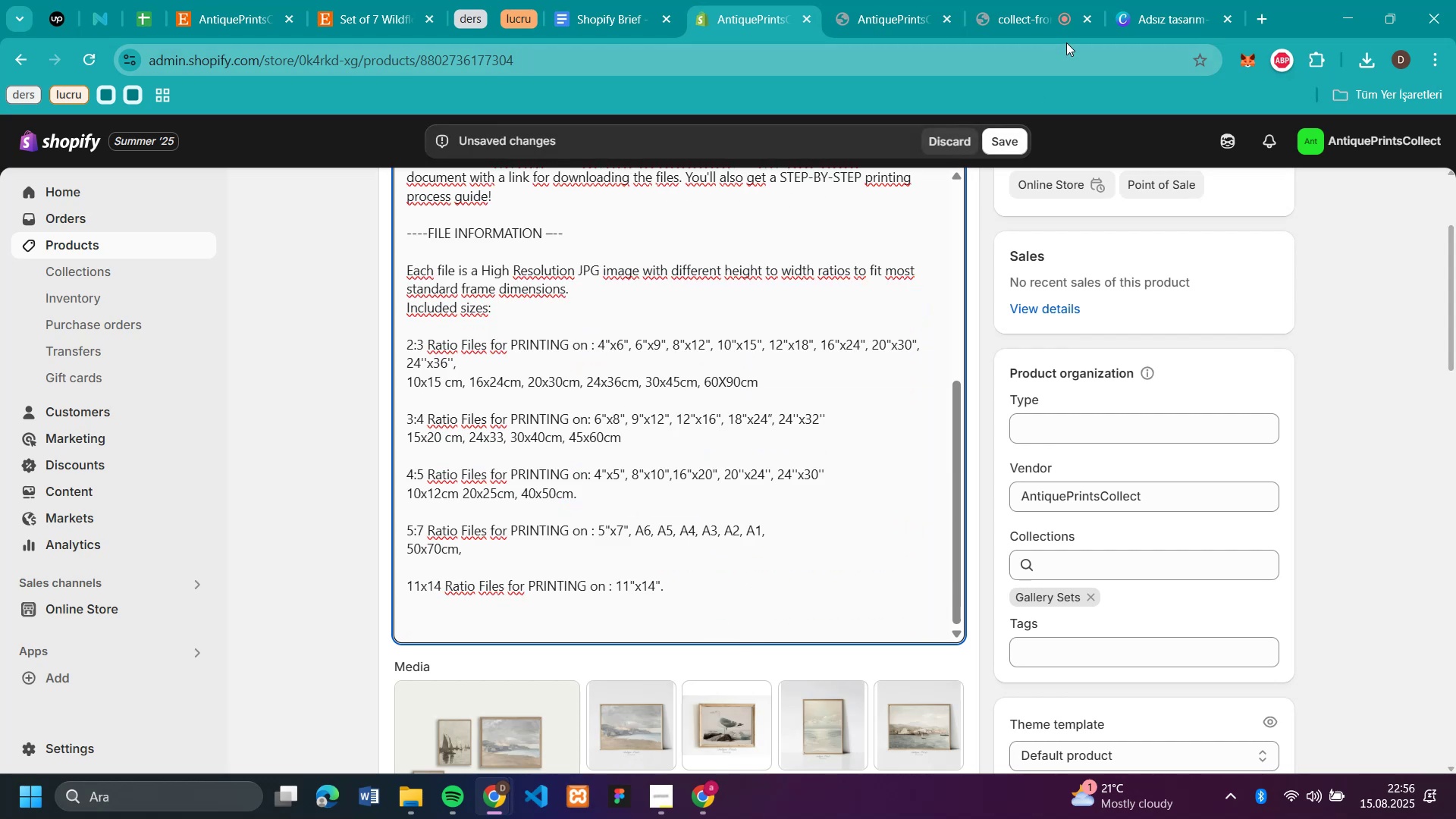 
left_click([1018, 142])
 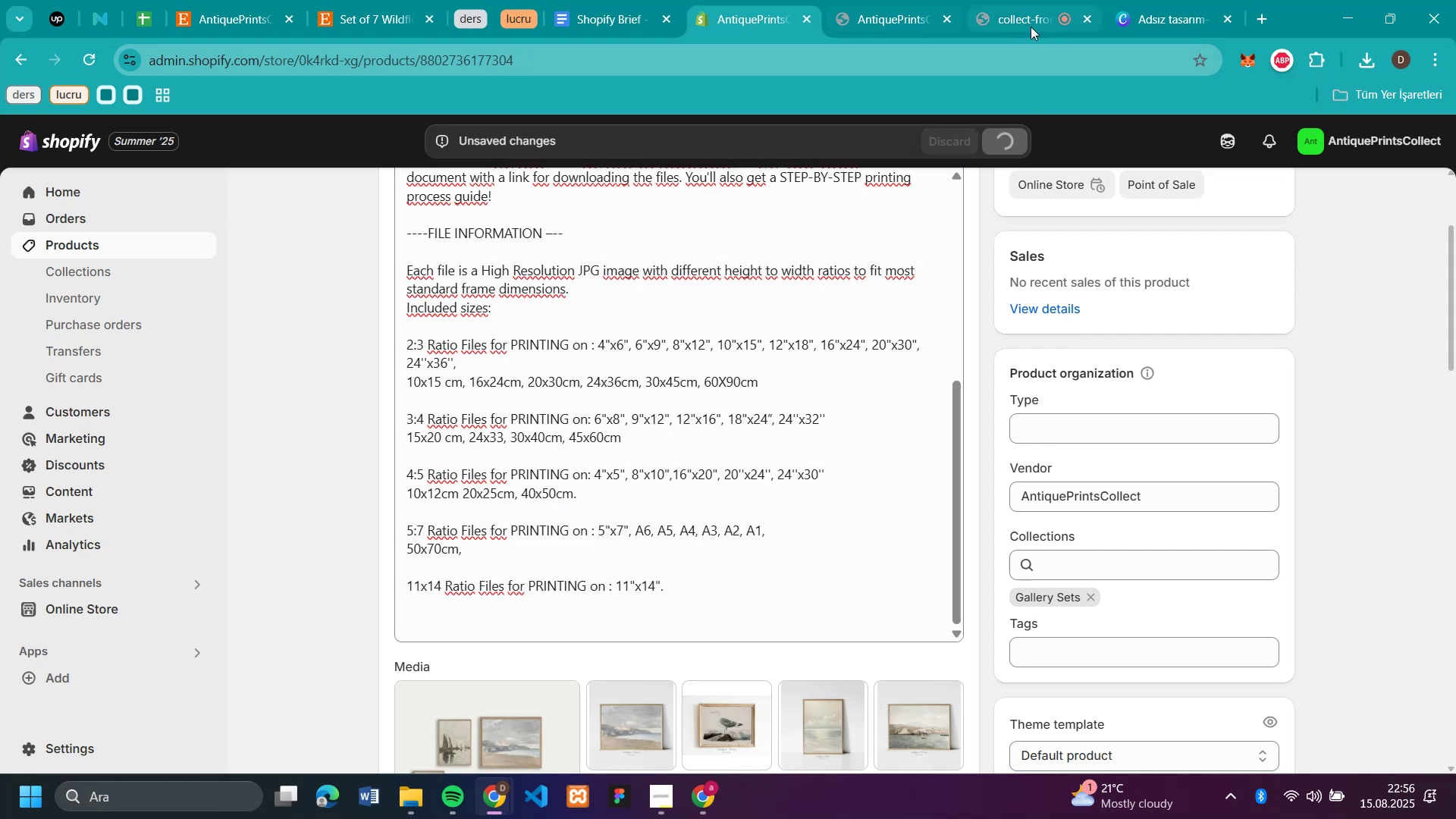 
left_click([1026, 20])
 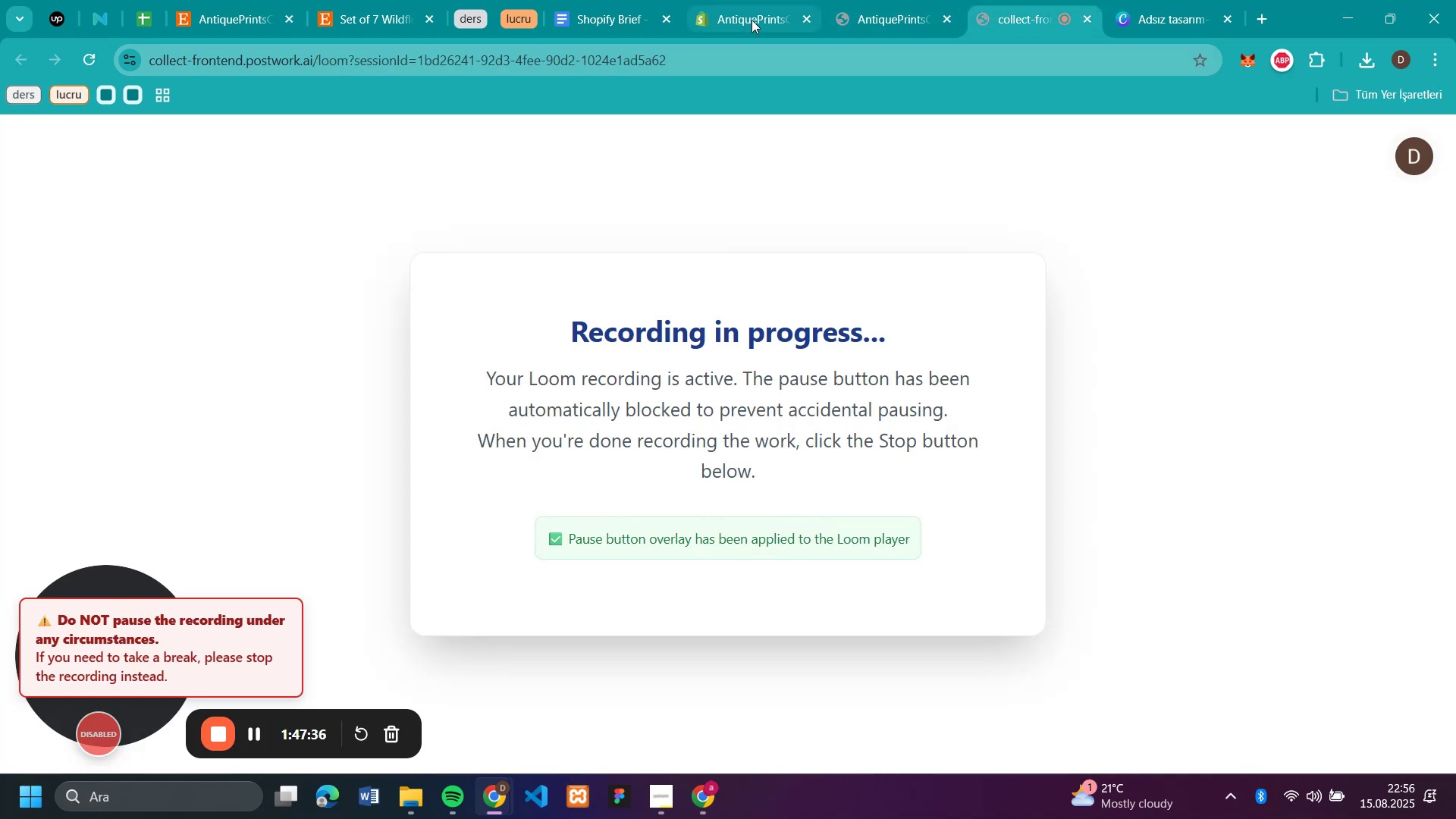 
left_click([748, 21])
 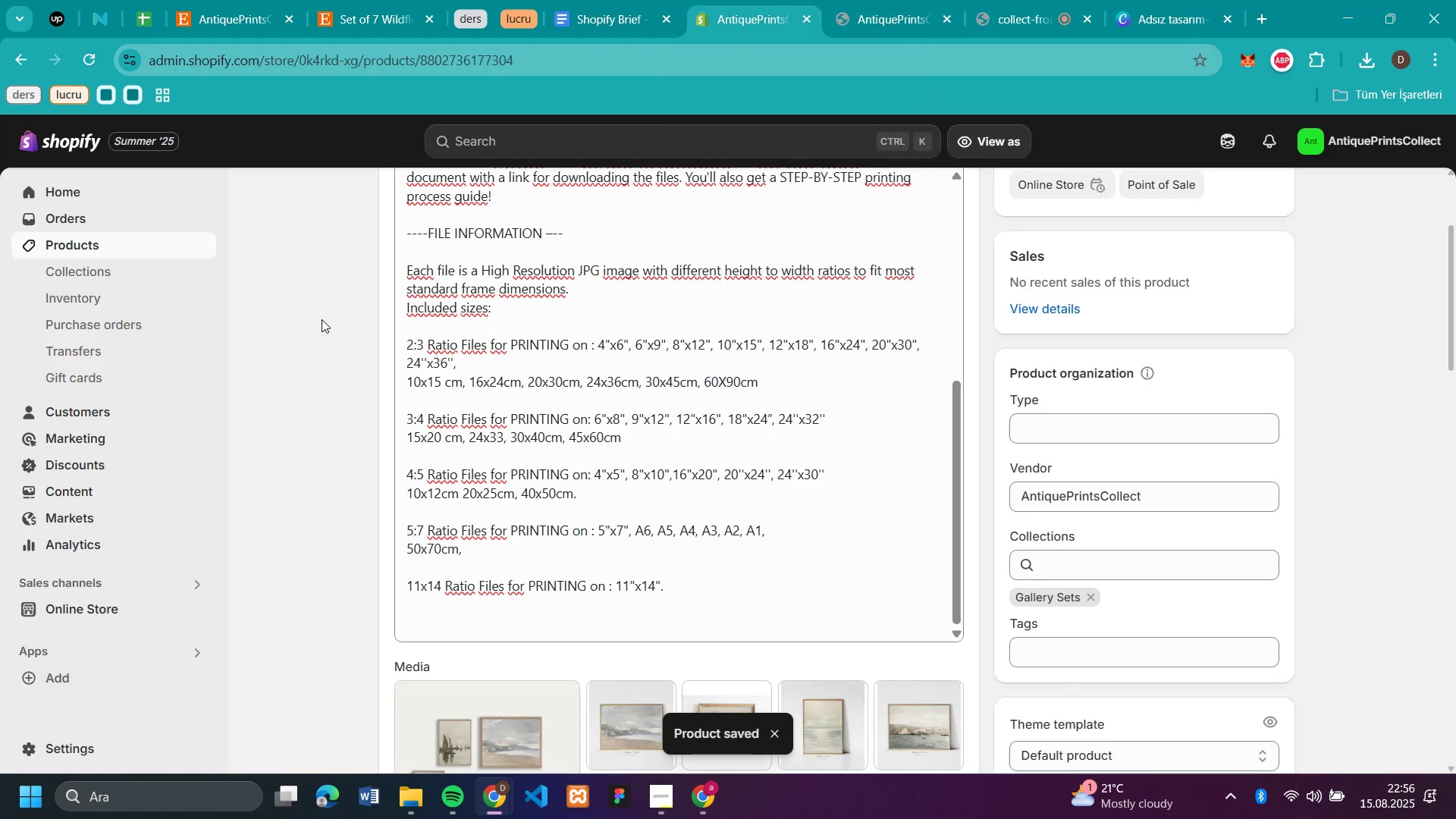 
scroll: coordinate [375, 200], scroll_direction: up, amount: 21.0
 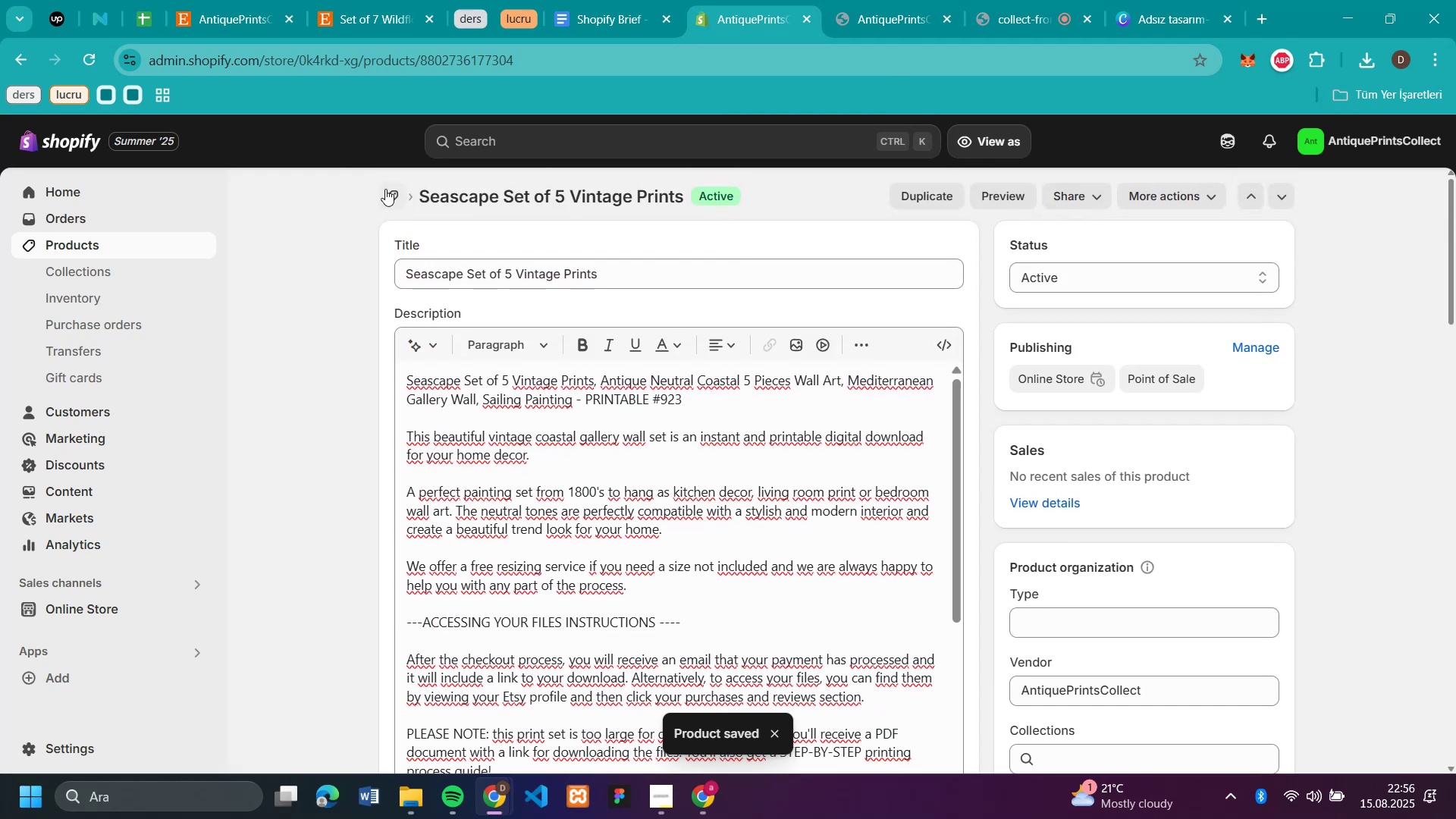 
left_click([389, 188])
 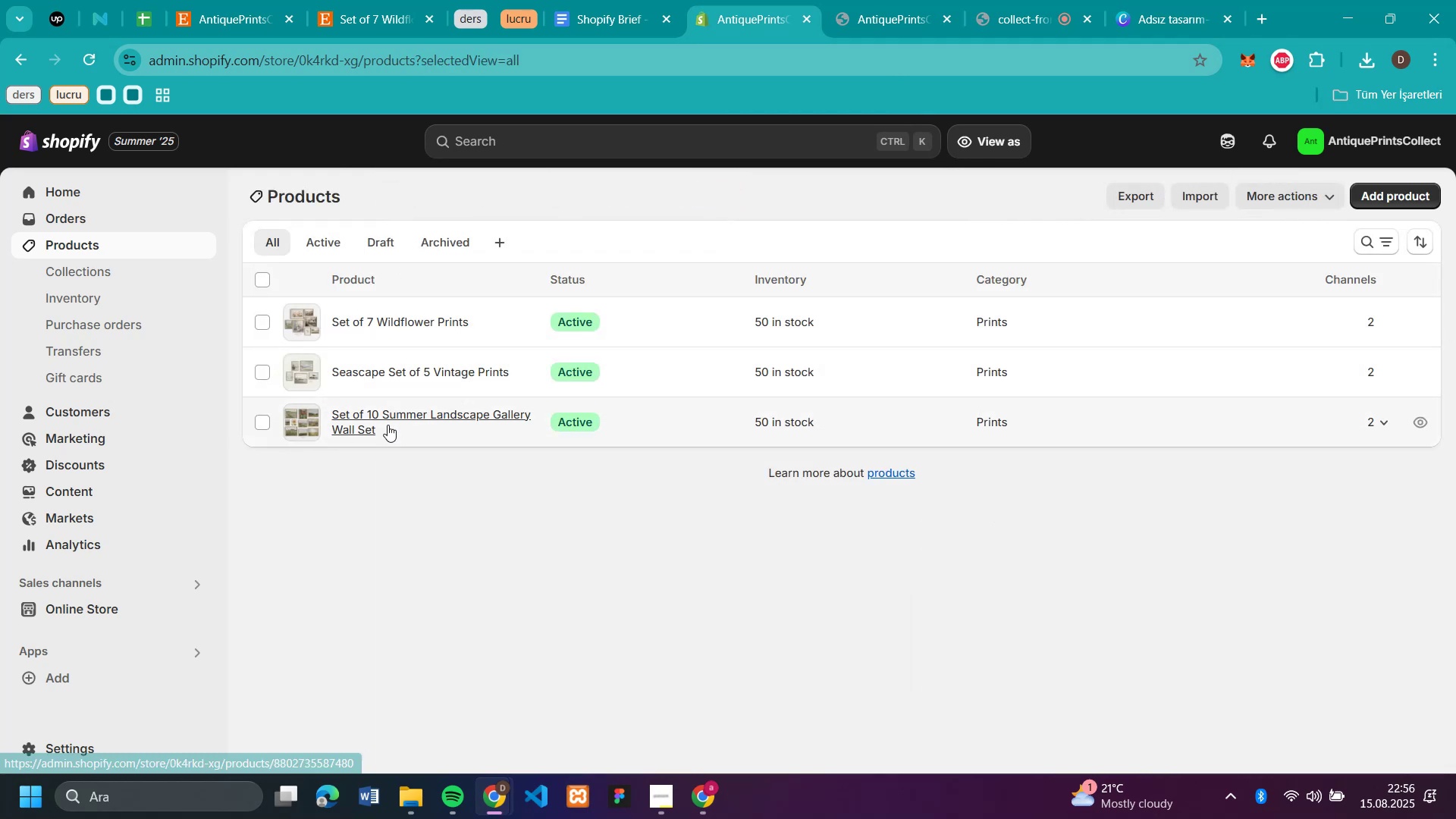 
left_click([699, 420])
 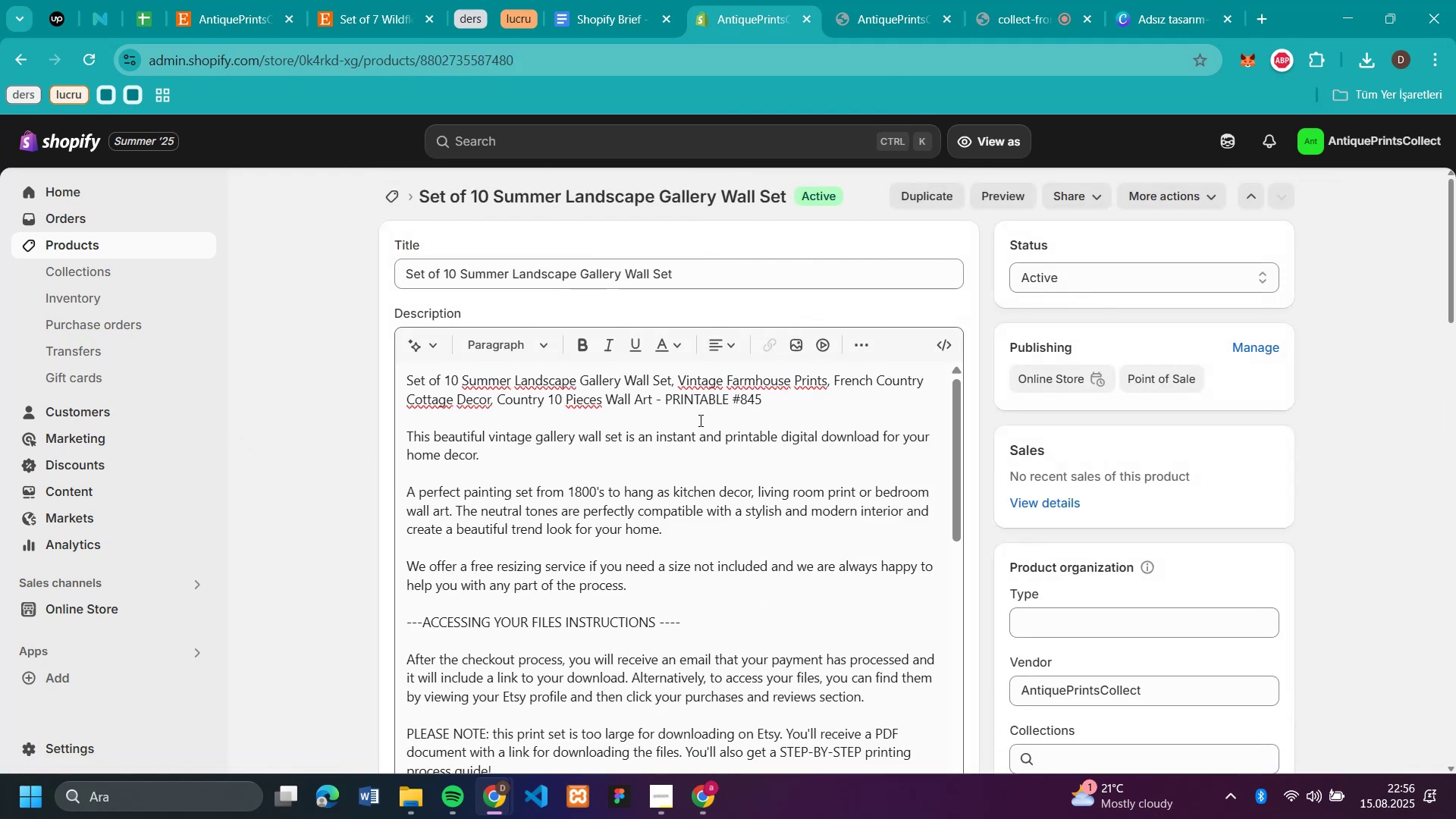 
scroll: coordinate [707, 456], scroll_direction: down, amount: 6.0
 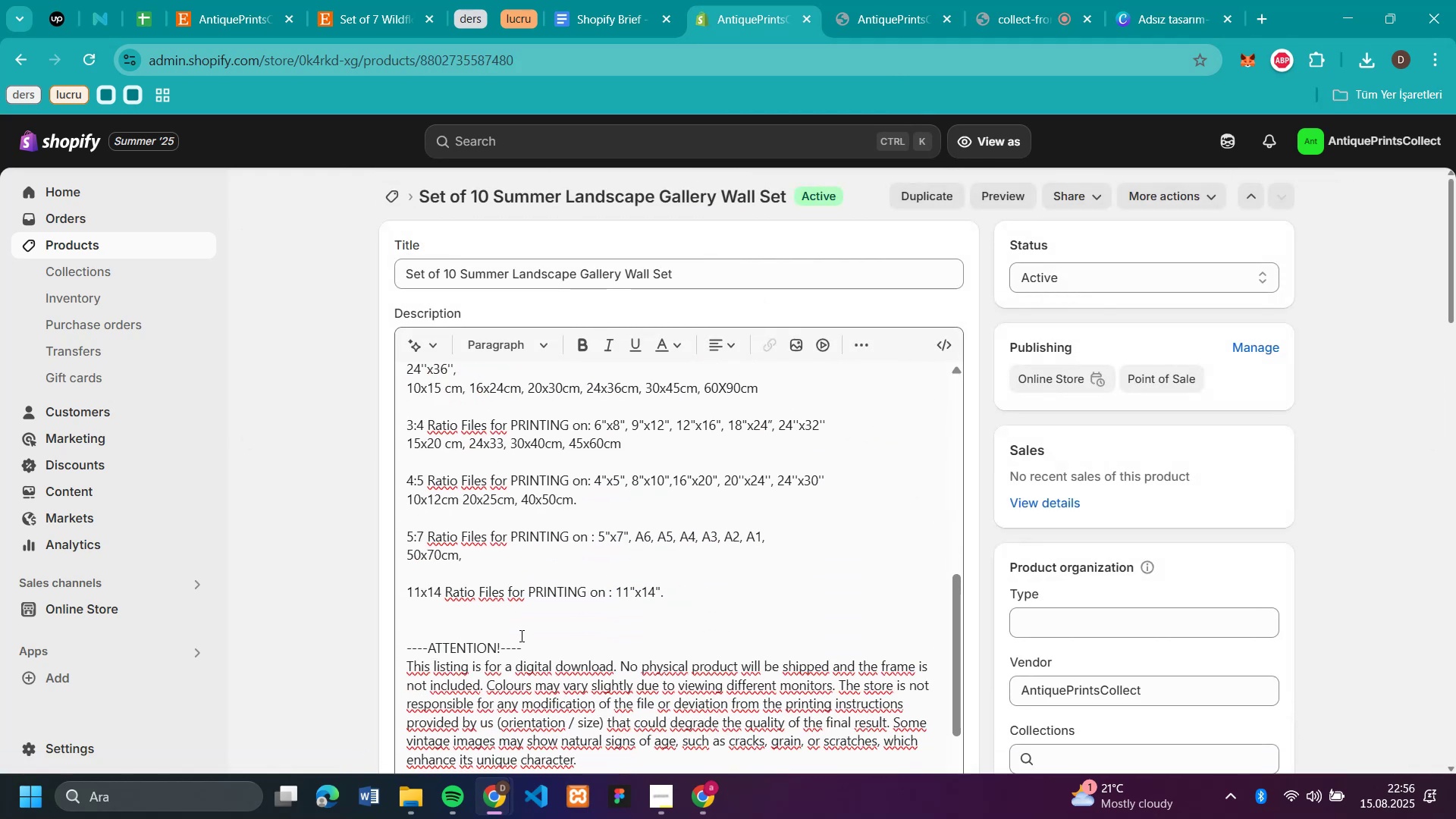 
left_click_drag(start_coordinate=[460, 628], to_coordinate=[735, 264])
 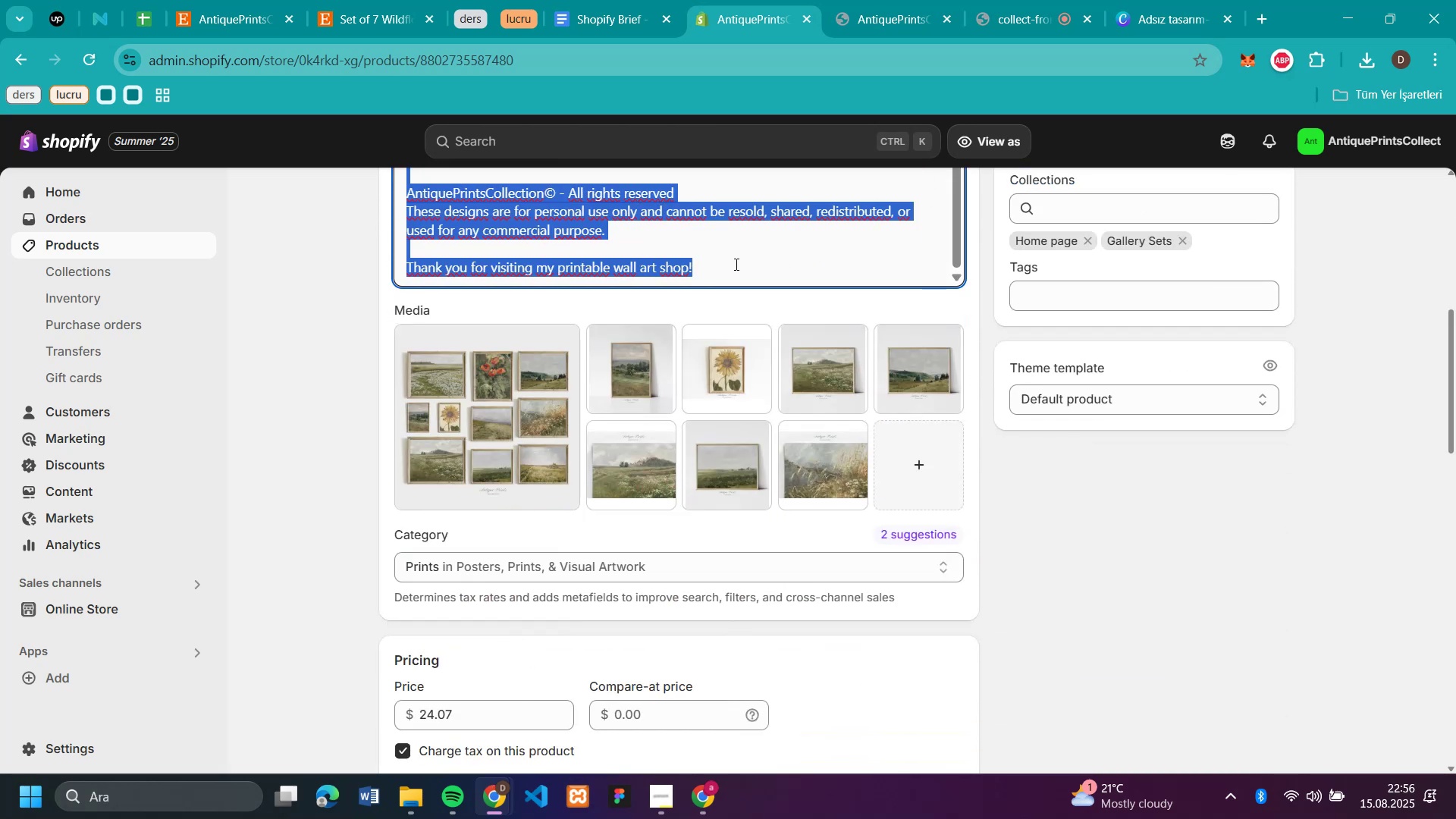 
key(Backspace)
 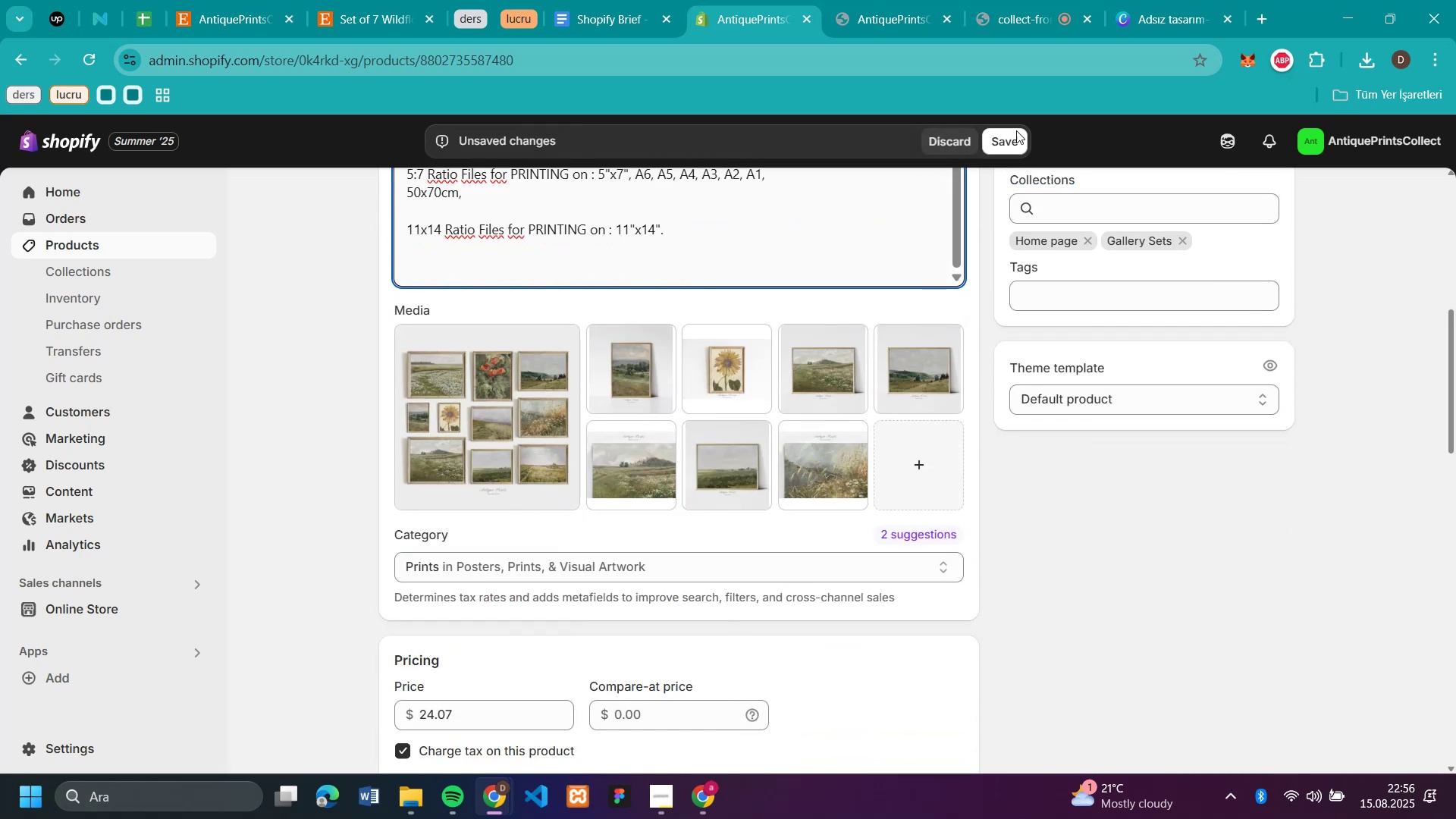 
left_click([1017, 130])
 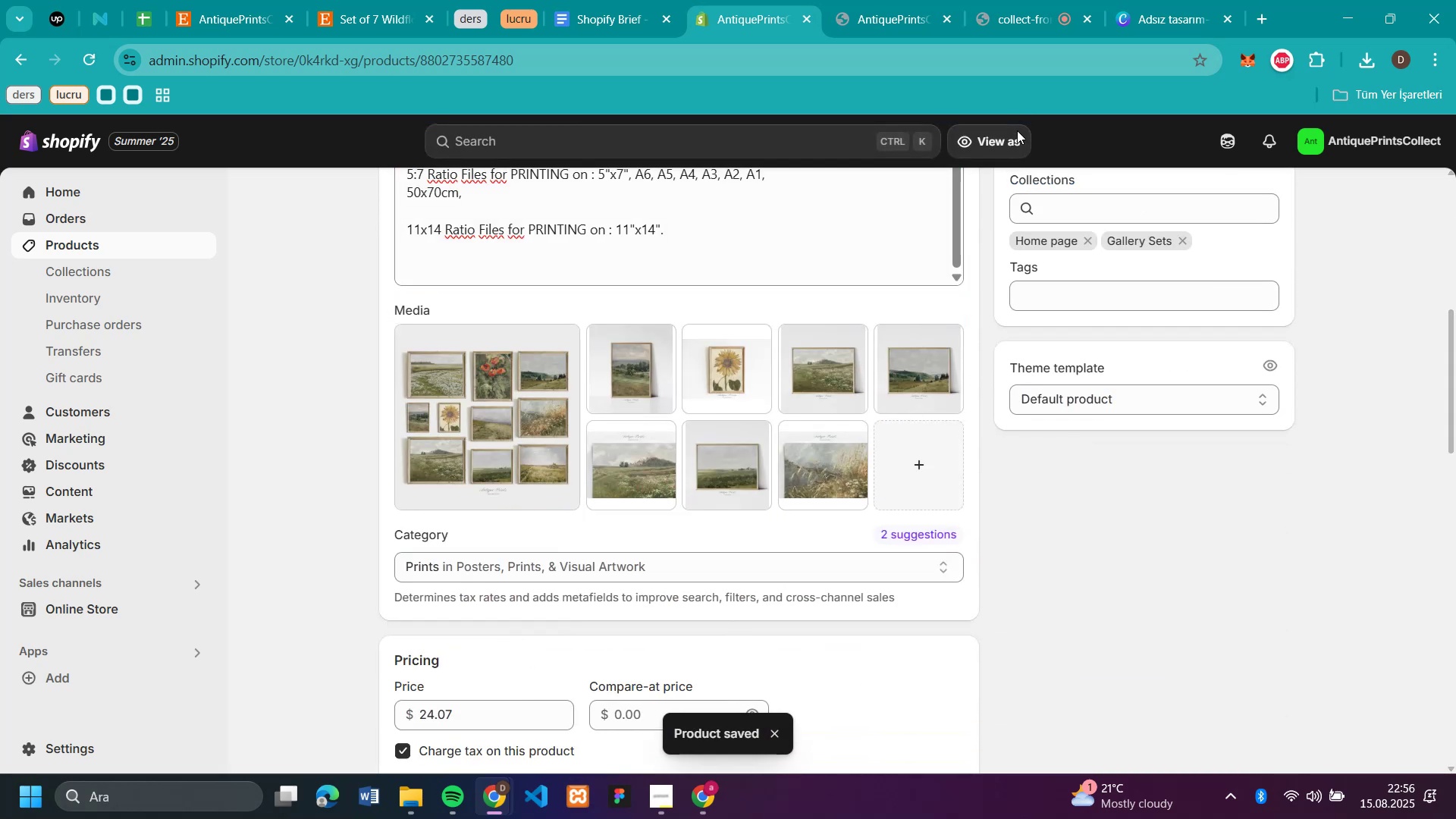 
left_click([340, 274])
 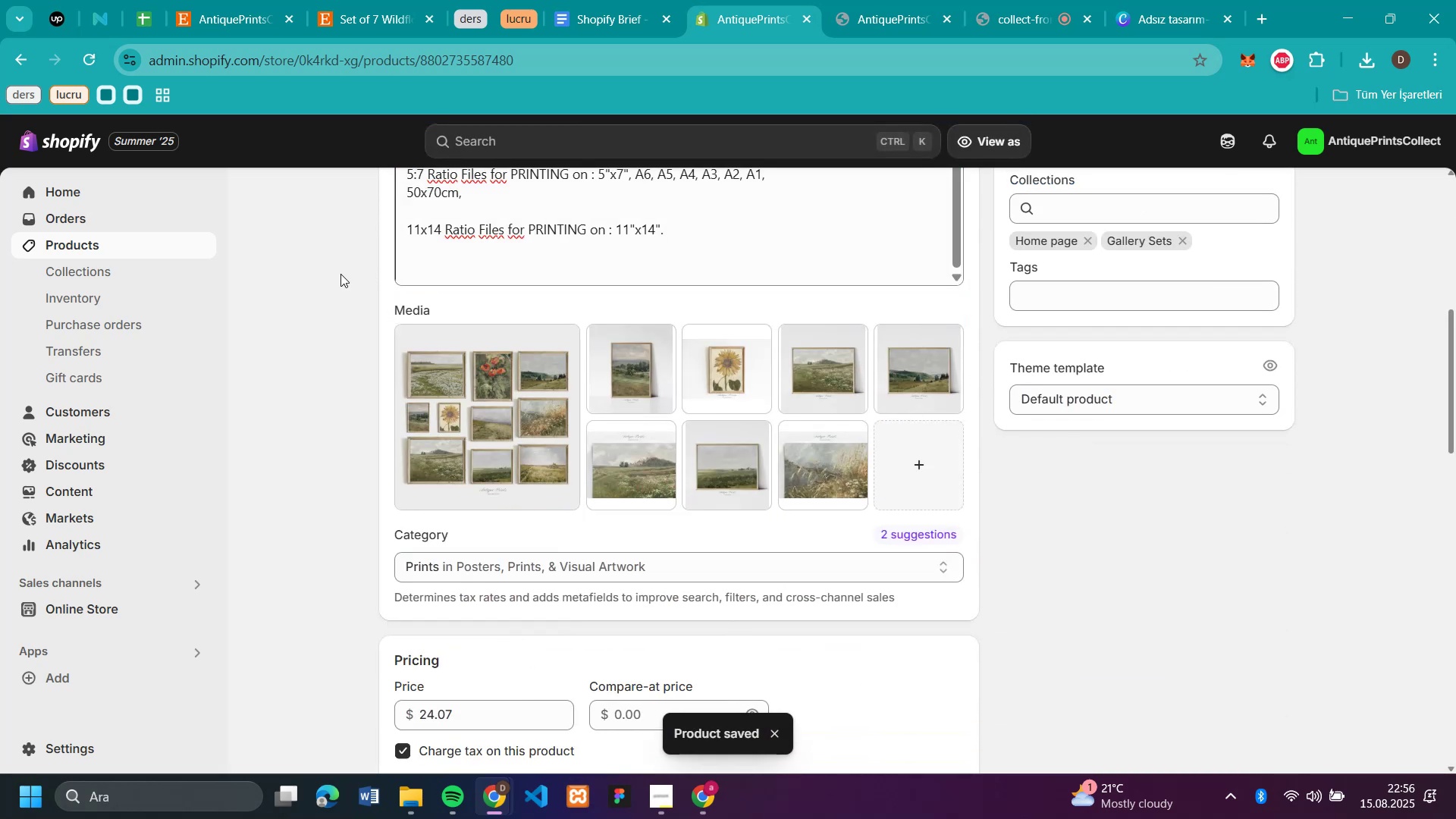 
scroll: coordinate [340, 274], scroll_direction: up, amount: 11.0
 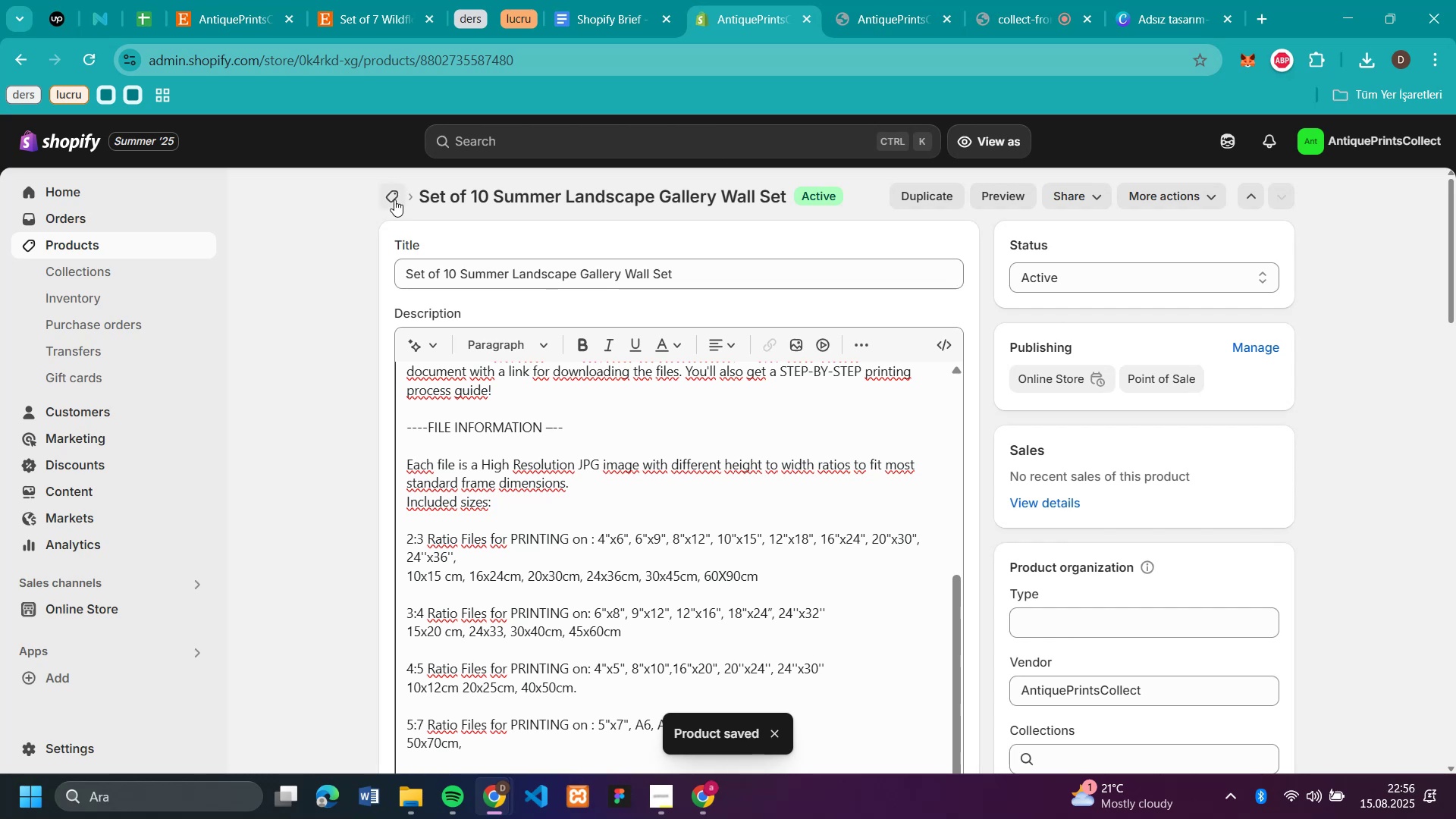 
left_click([394, 199])
 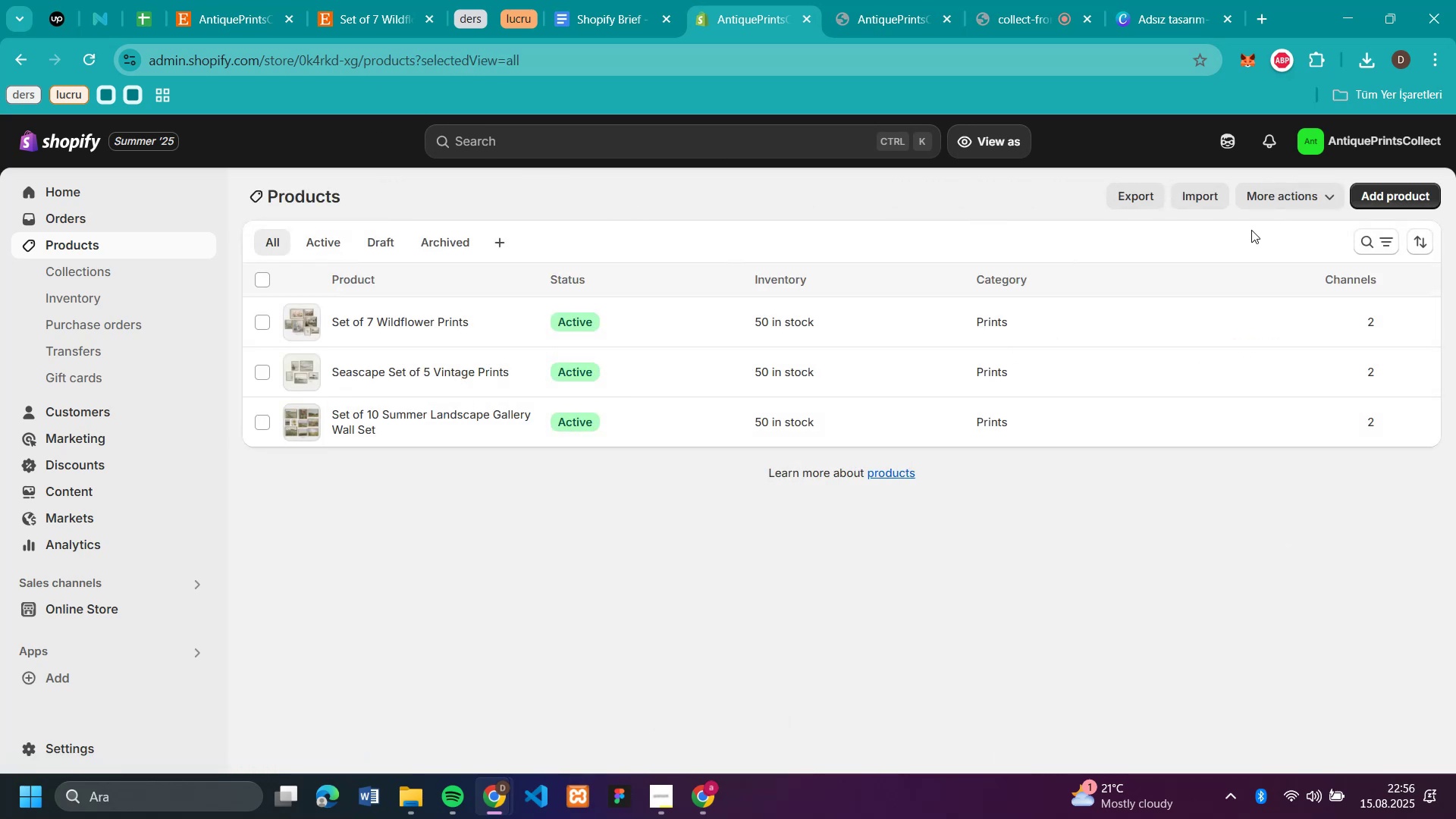 
left_click([1373, 198])
 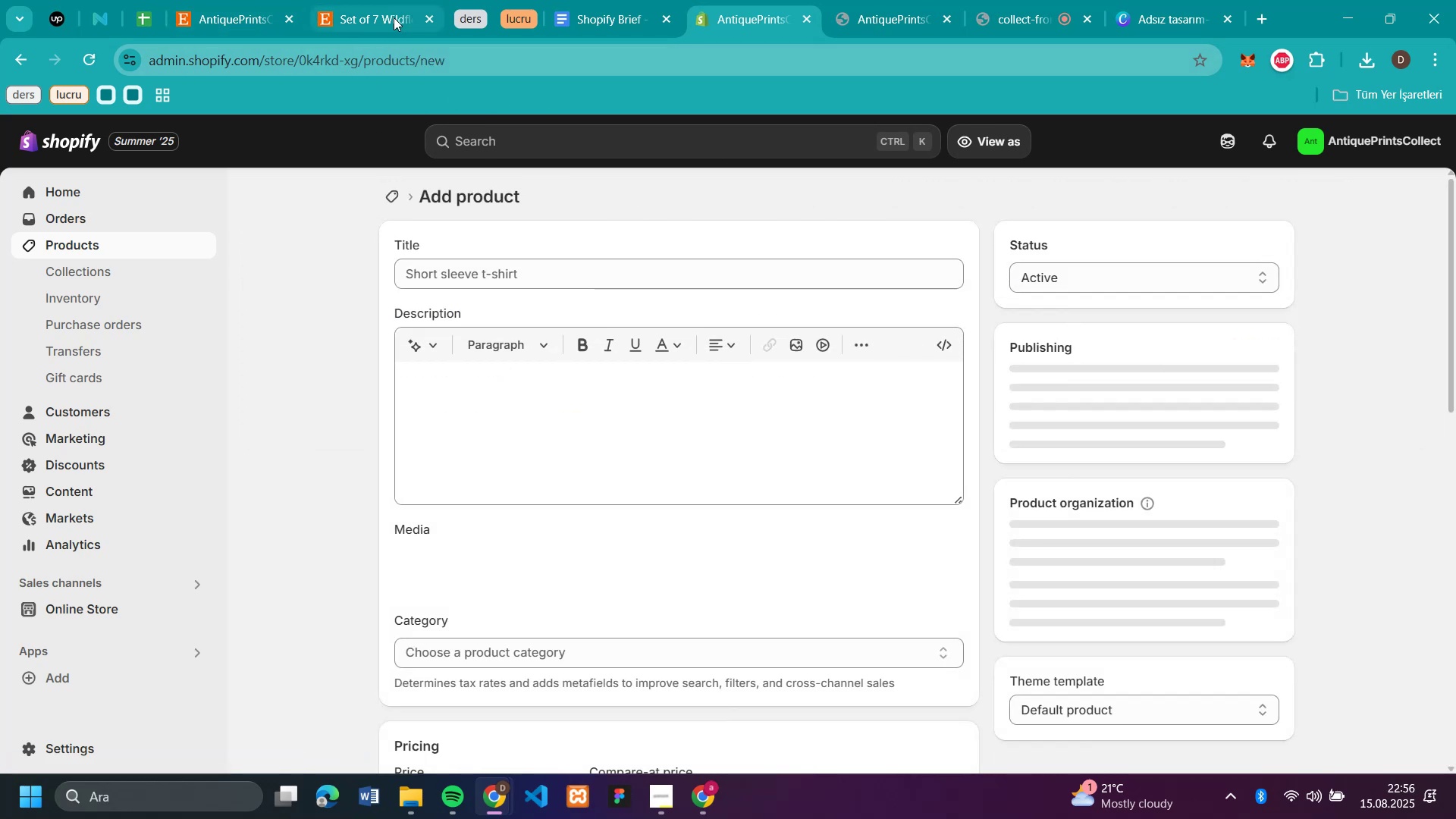 
left_click([430, 14])
 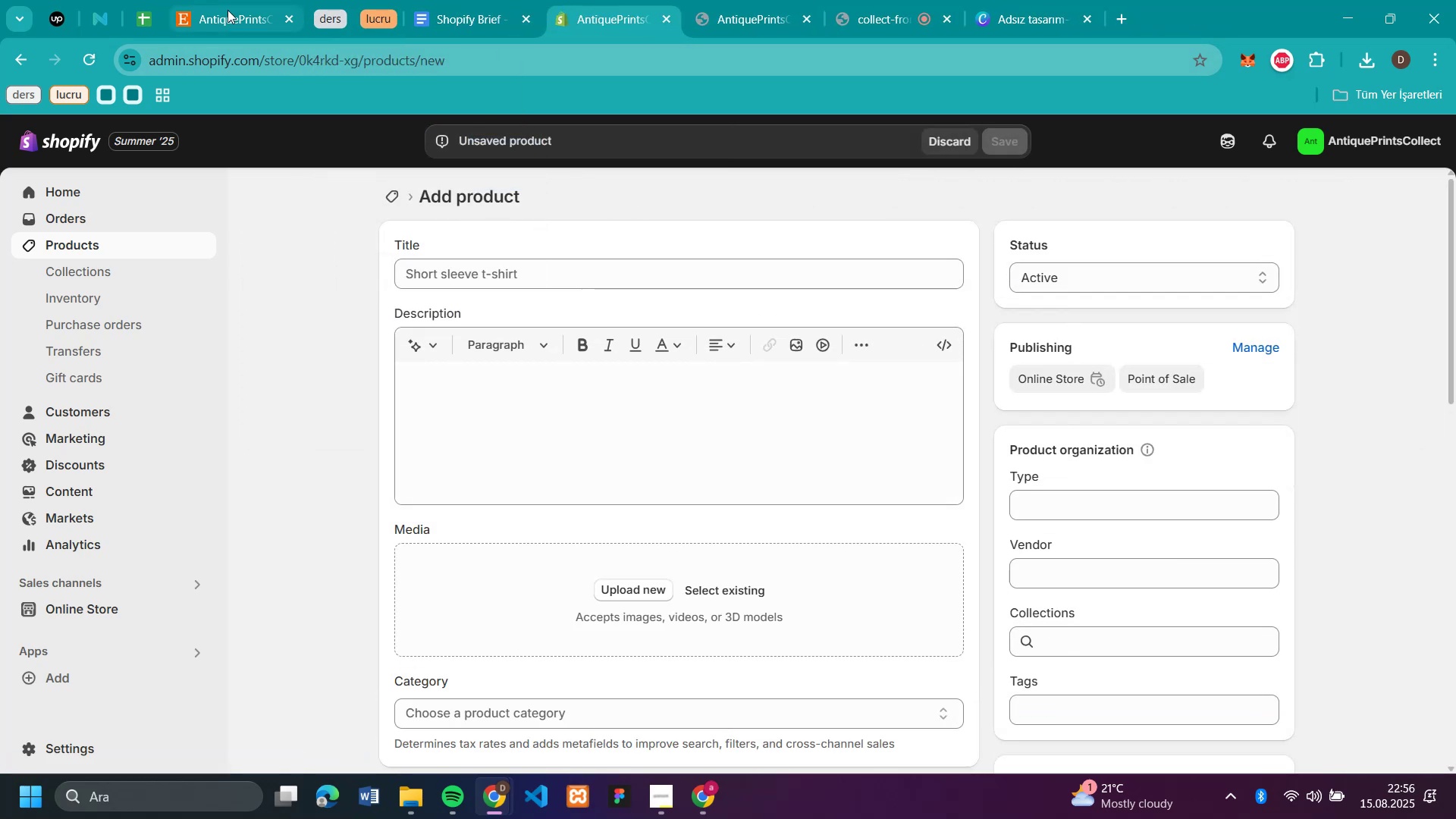 
left_click([234, 12])
 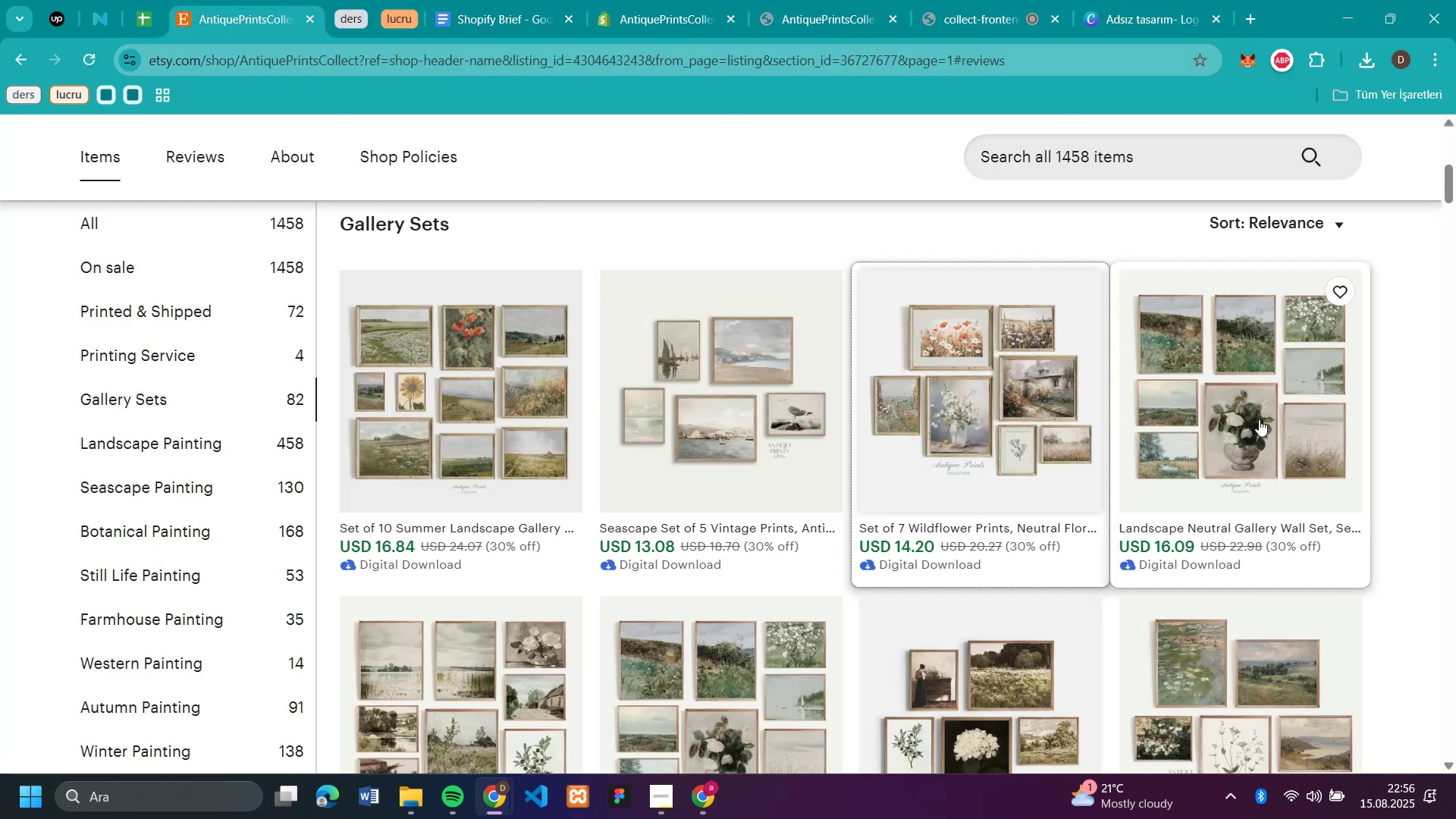 
left_click([1238, 413])
 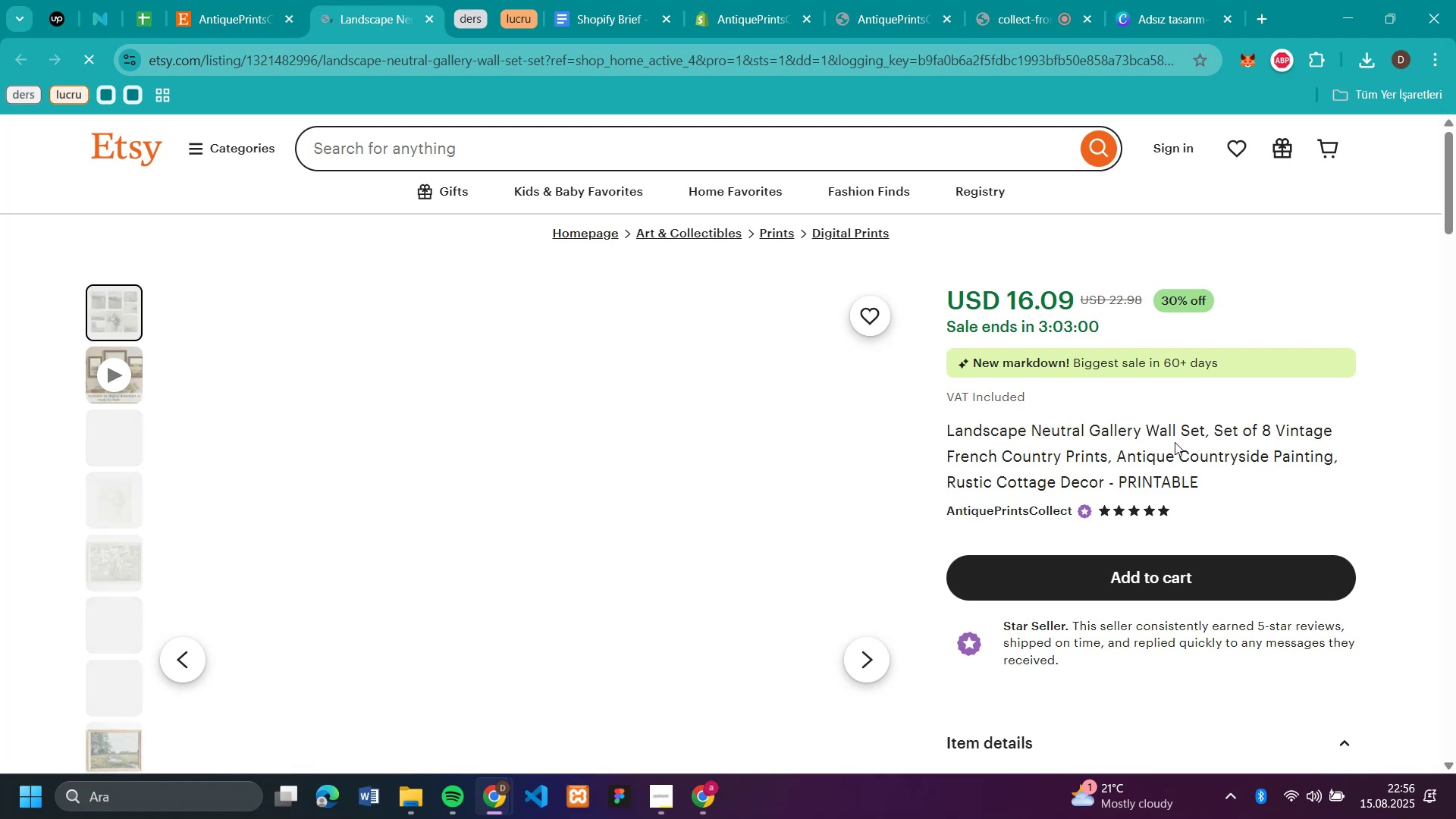 
left_click_drag(start_coordinate=[1203, 428], to_coordinate=[947, 422])
 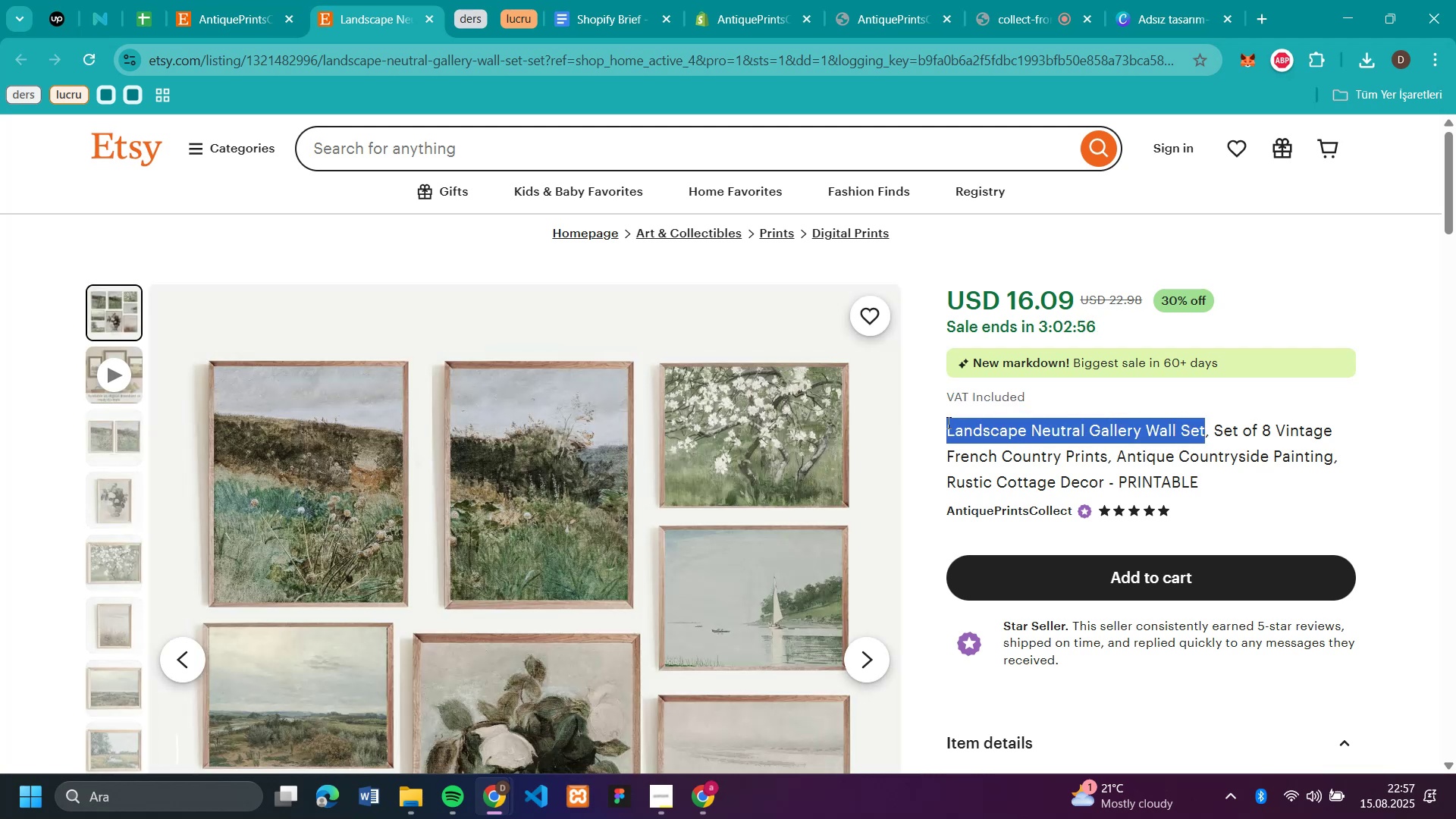 
key(Control+C)
 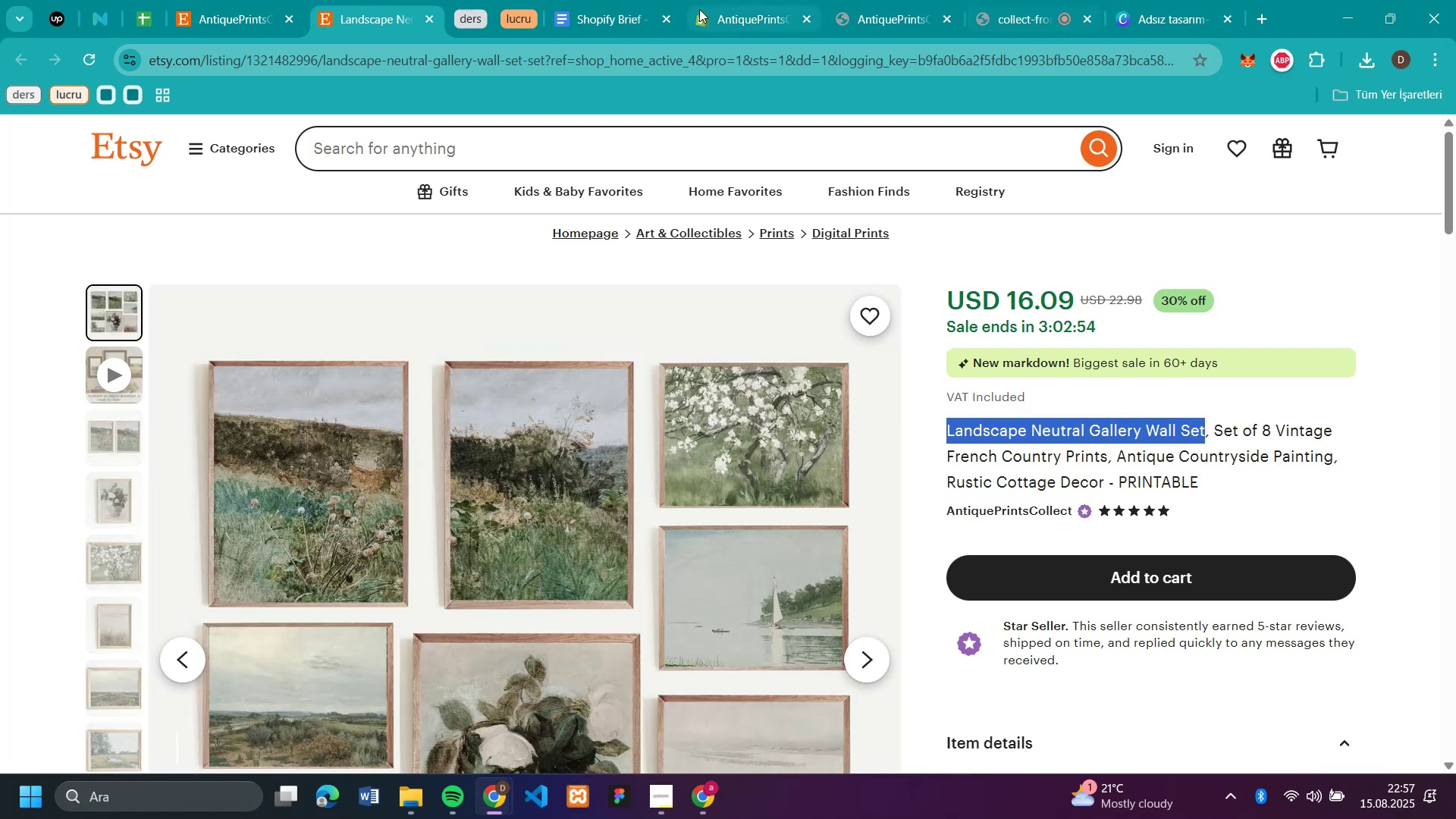 
left_click([731, 20])
 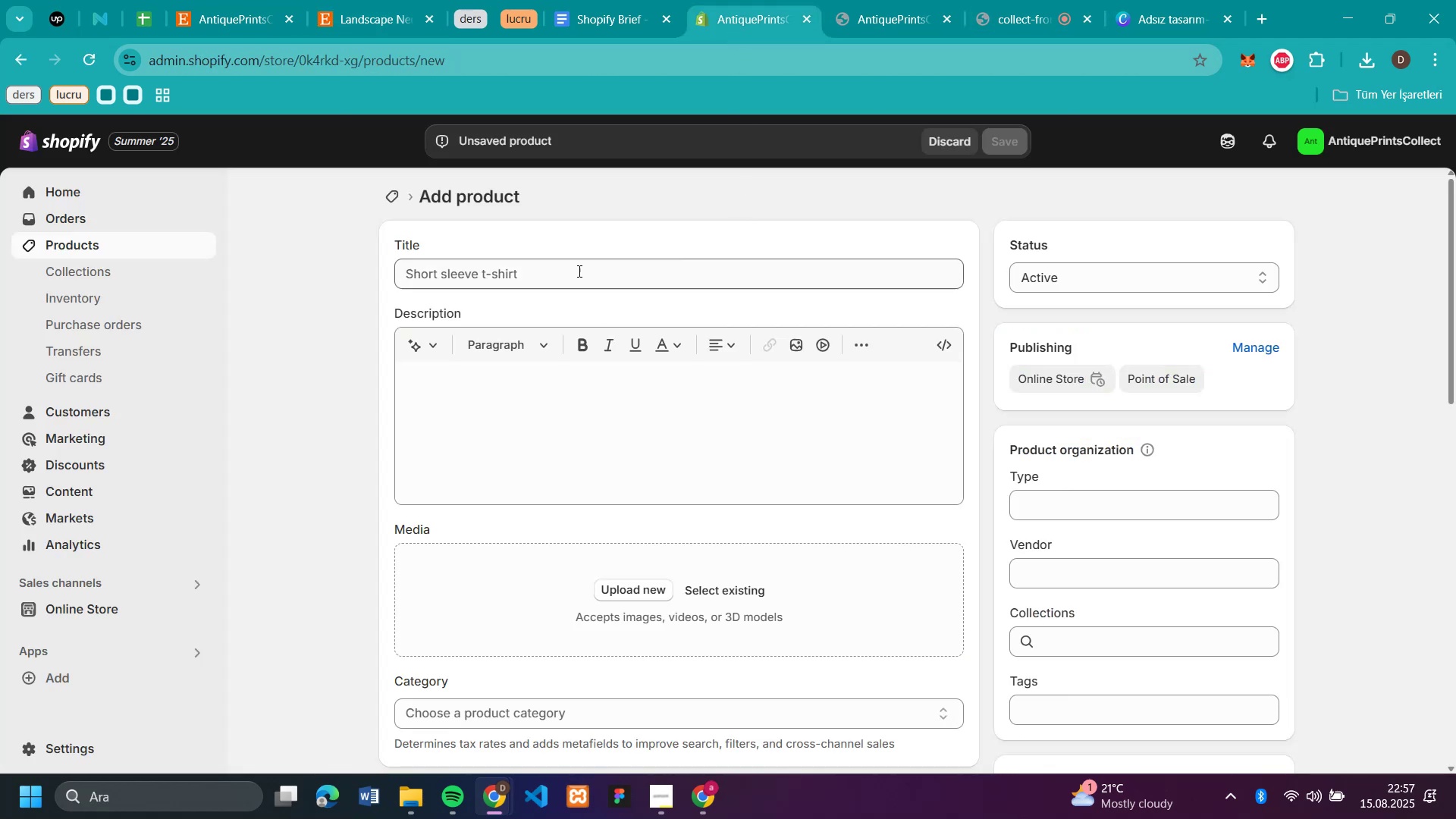 
left_click([577, 264])
 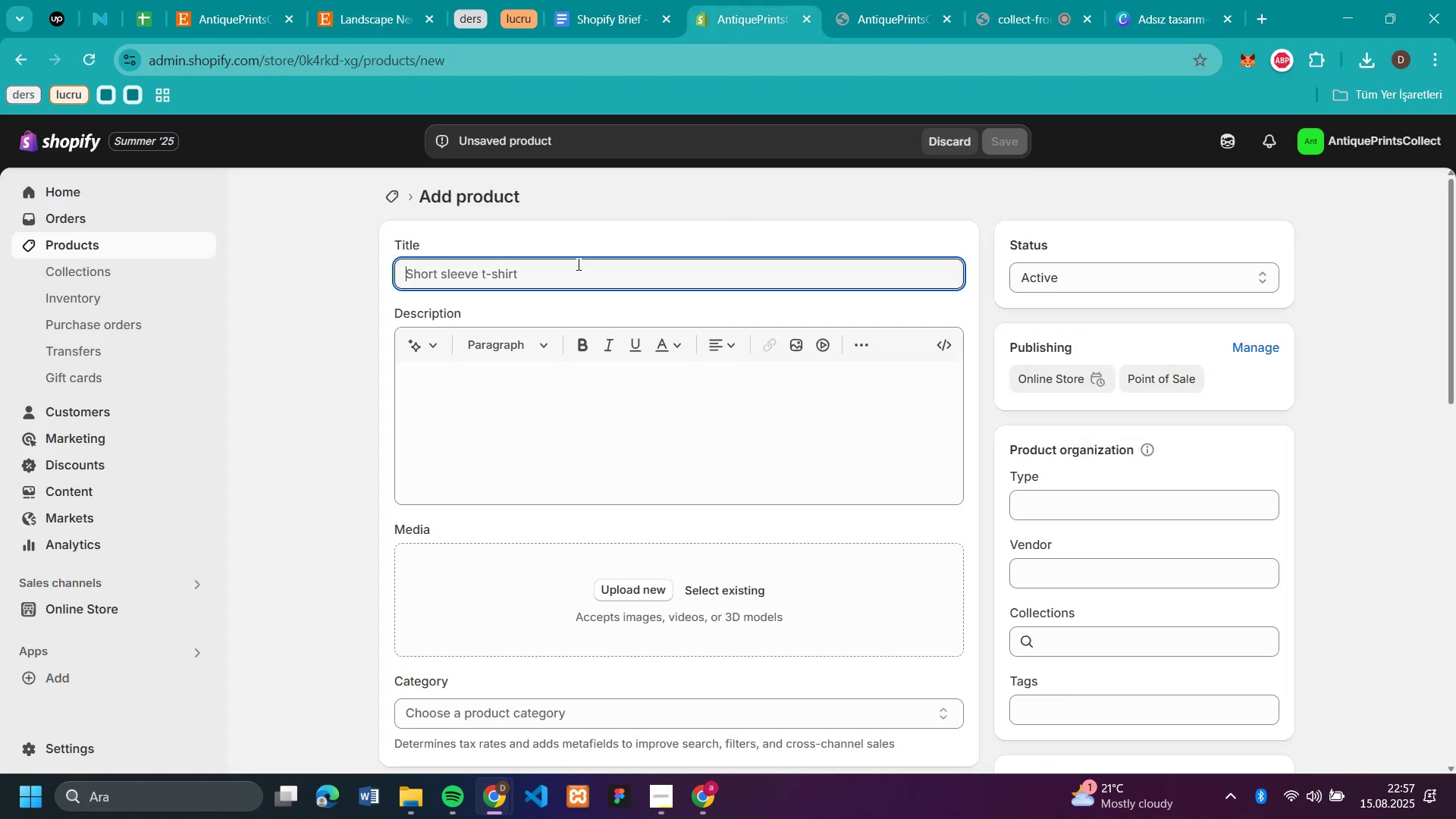 
key(Control+V)
 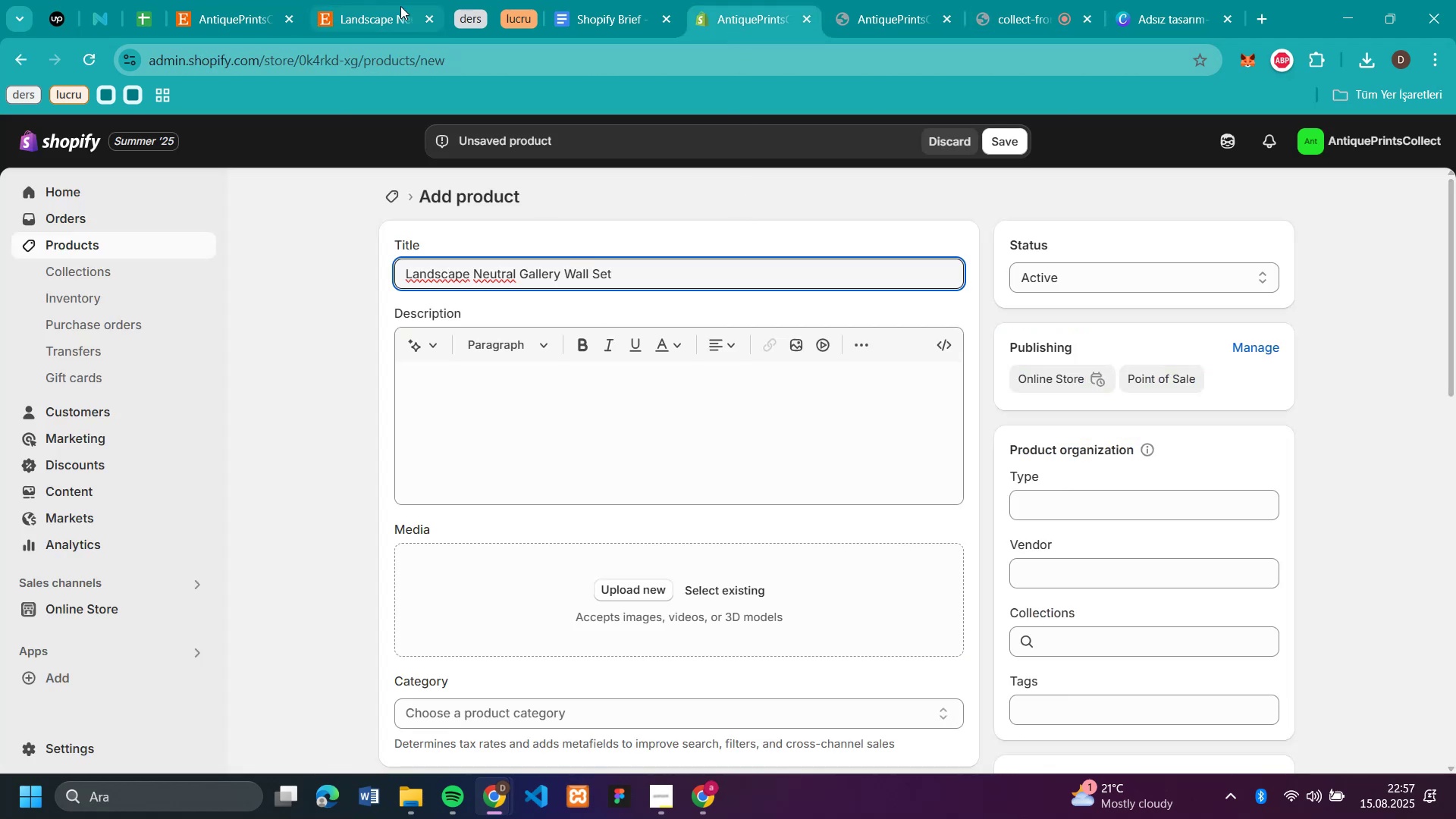 
left_click([370, 14])
 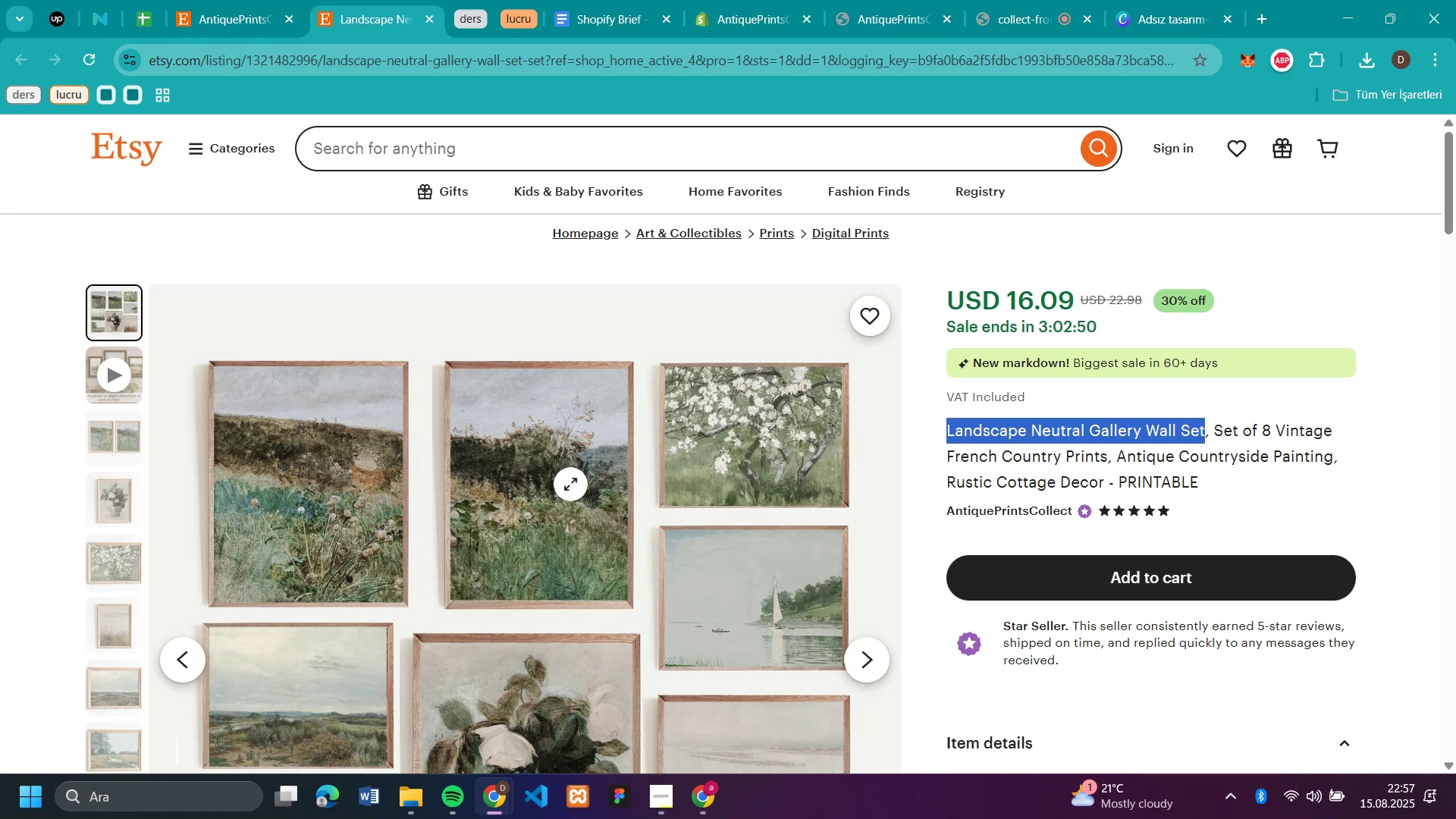 
right_click([570, 484])
 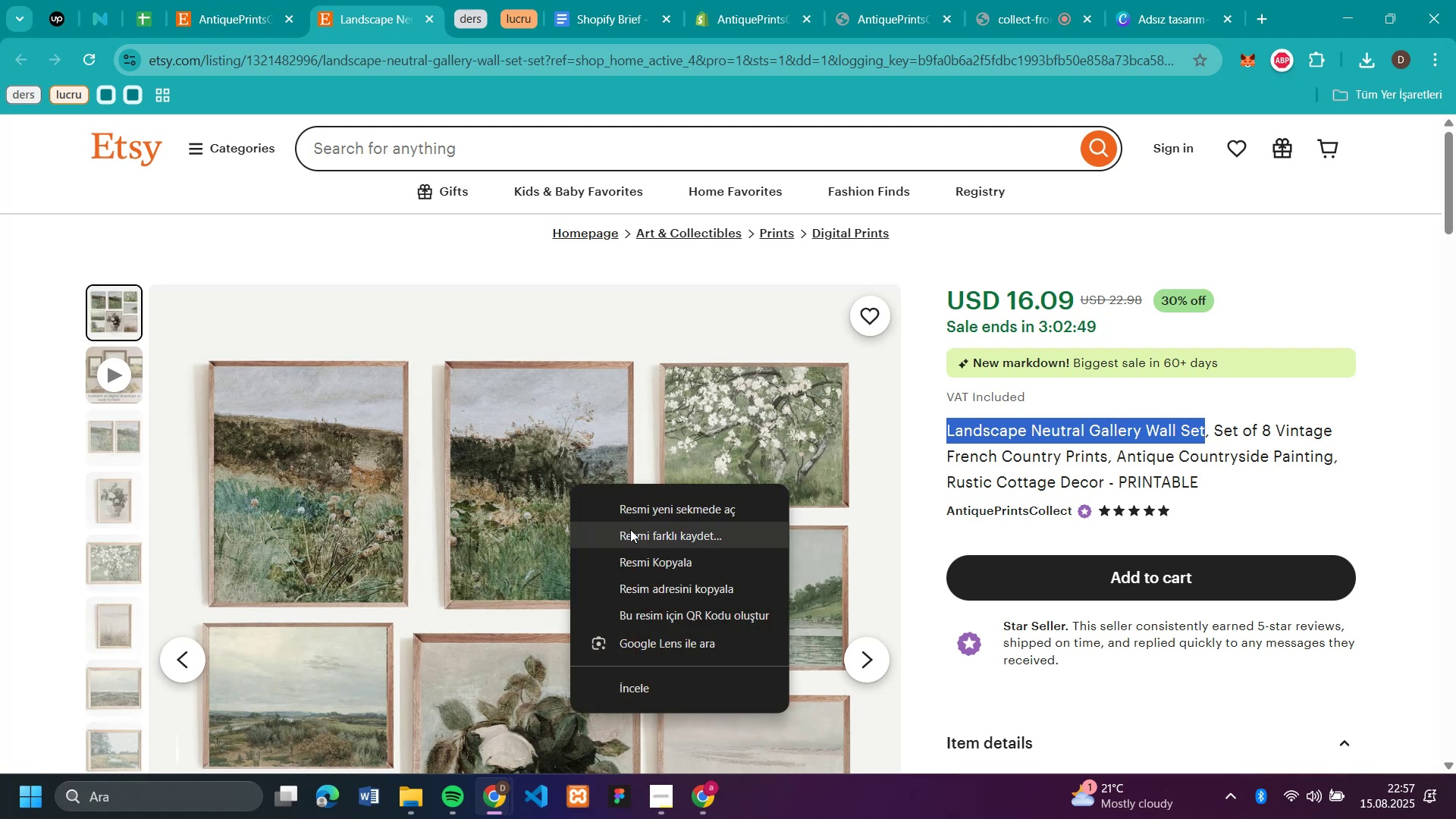 
left_click([630, 529])
 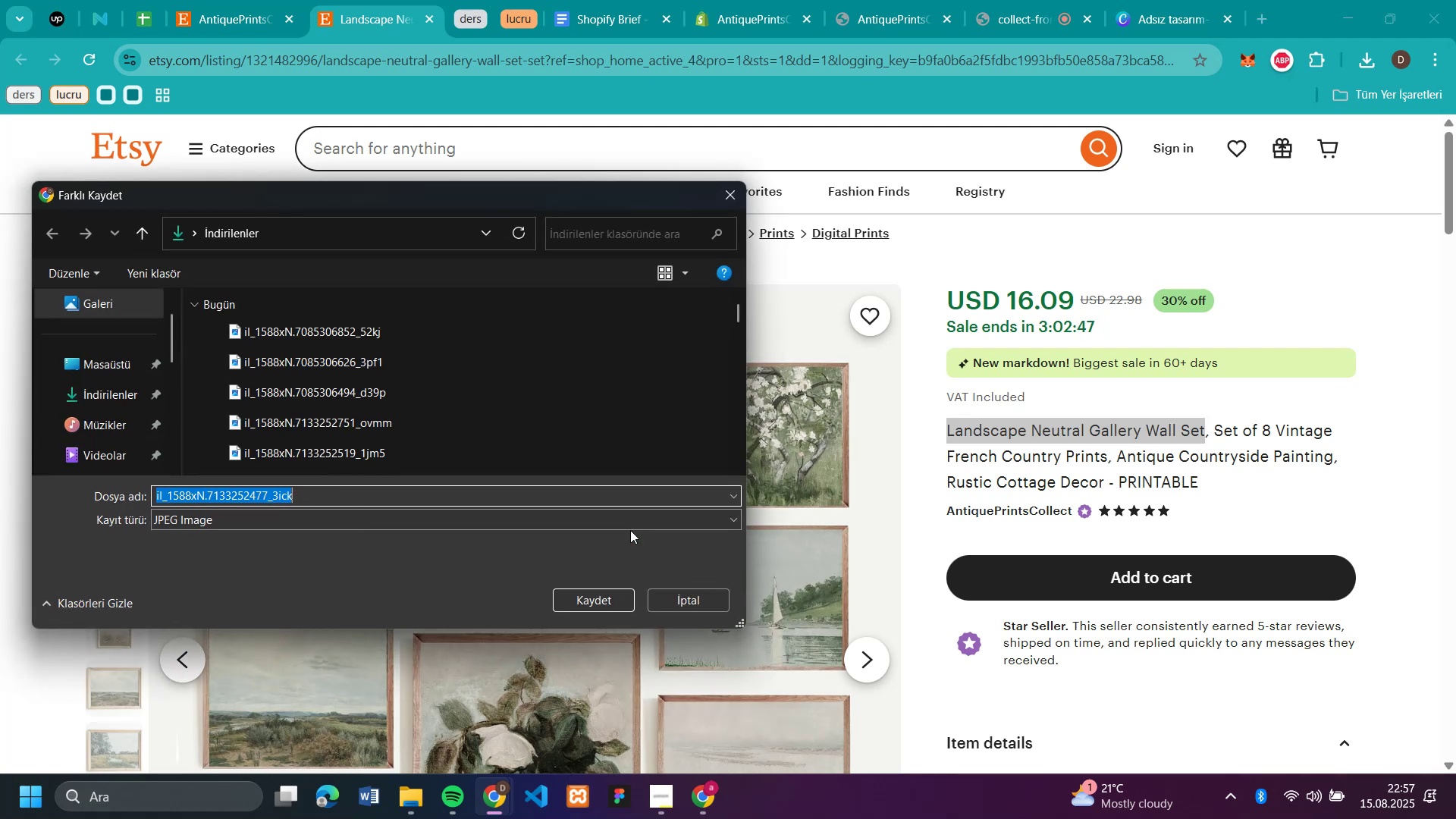 
type(21)
 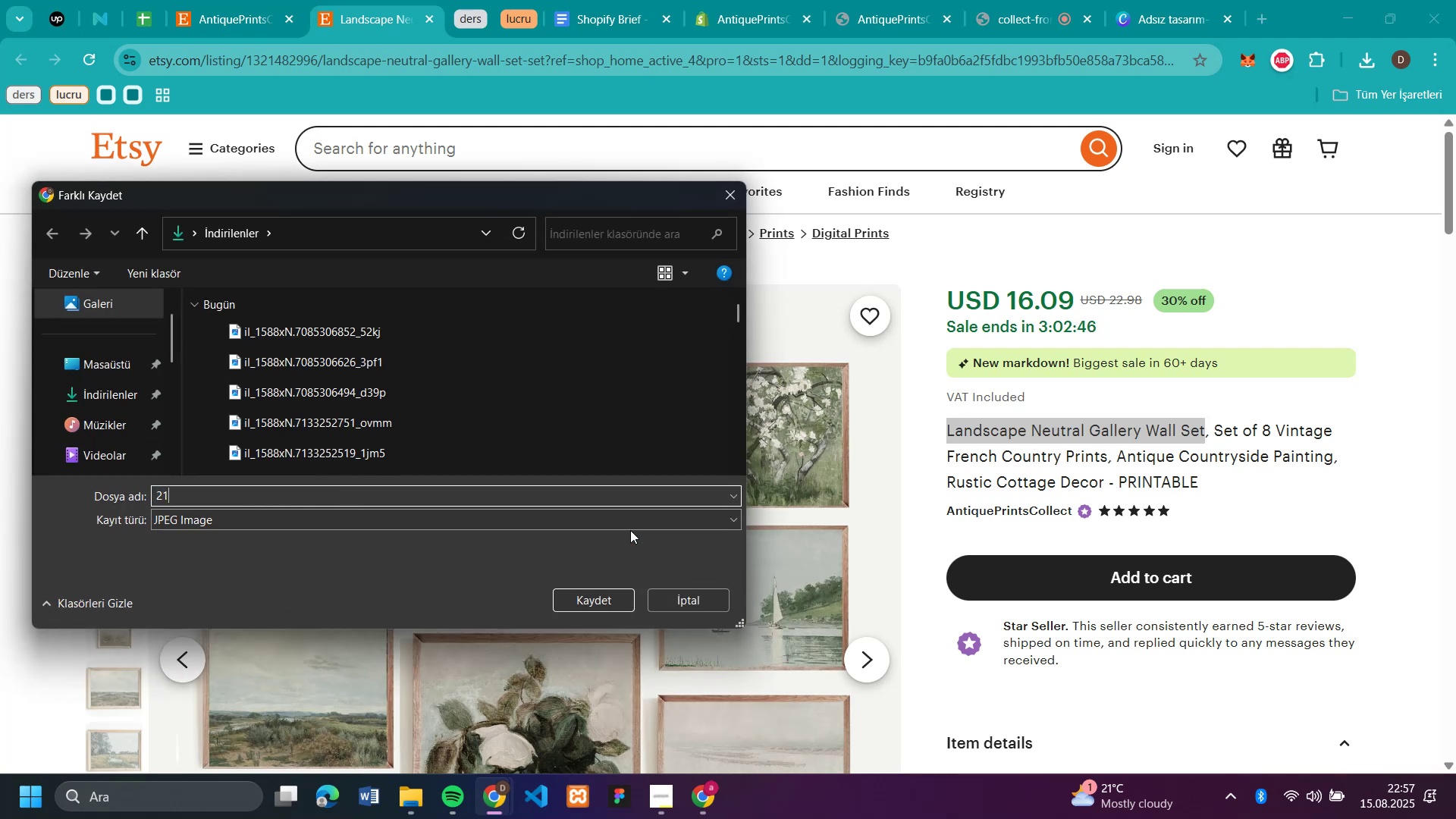 
key(Enter)
 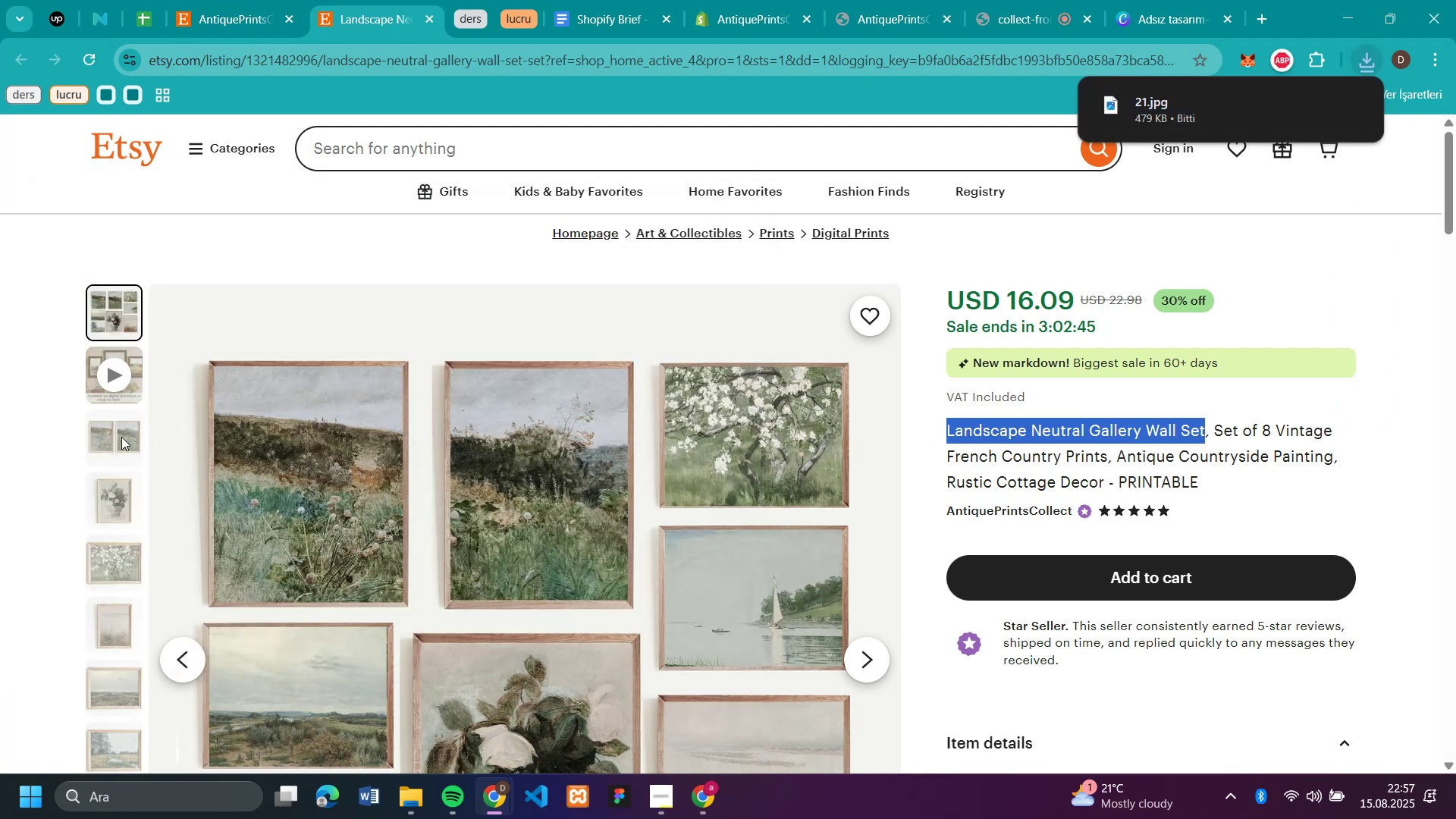 
left_click([96, 433])
 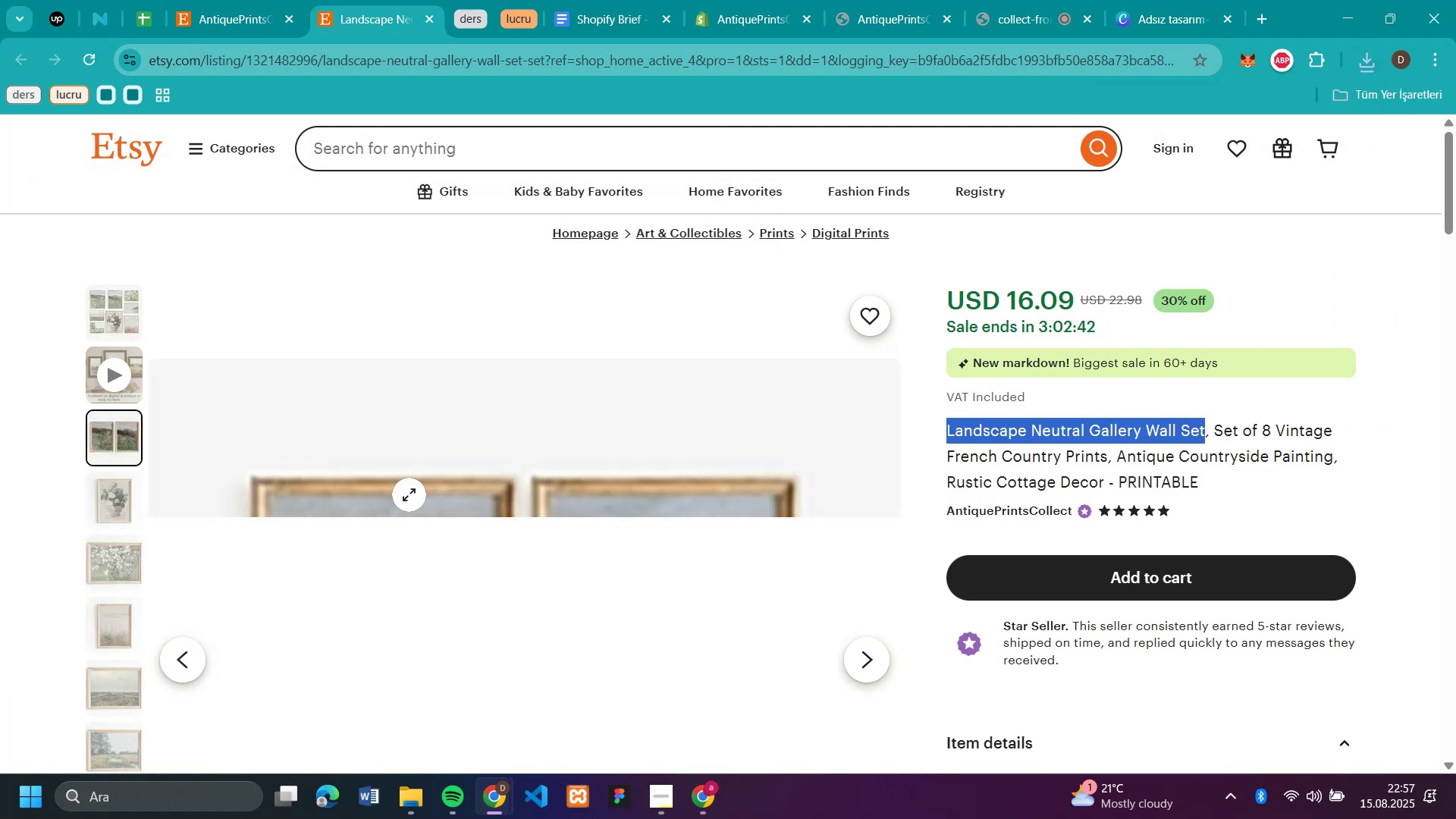 
right_click([409, 494])
 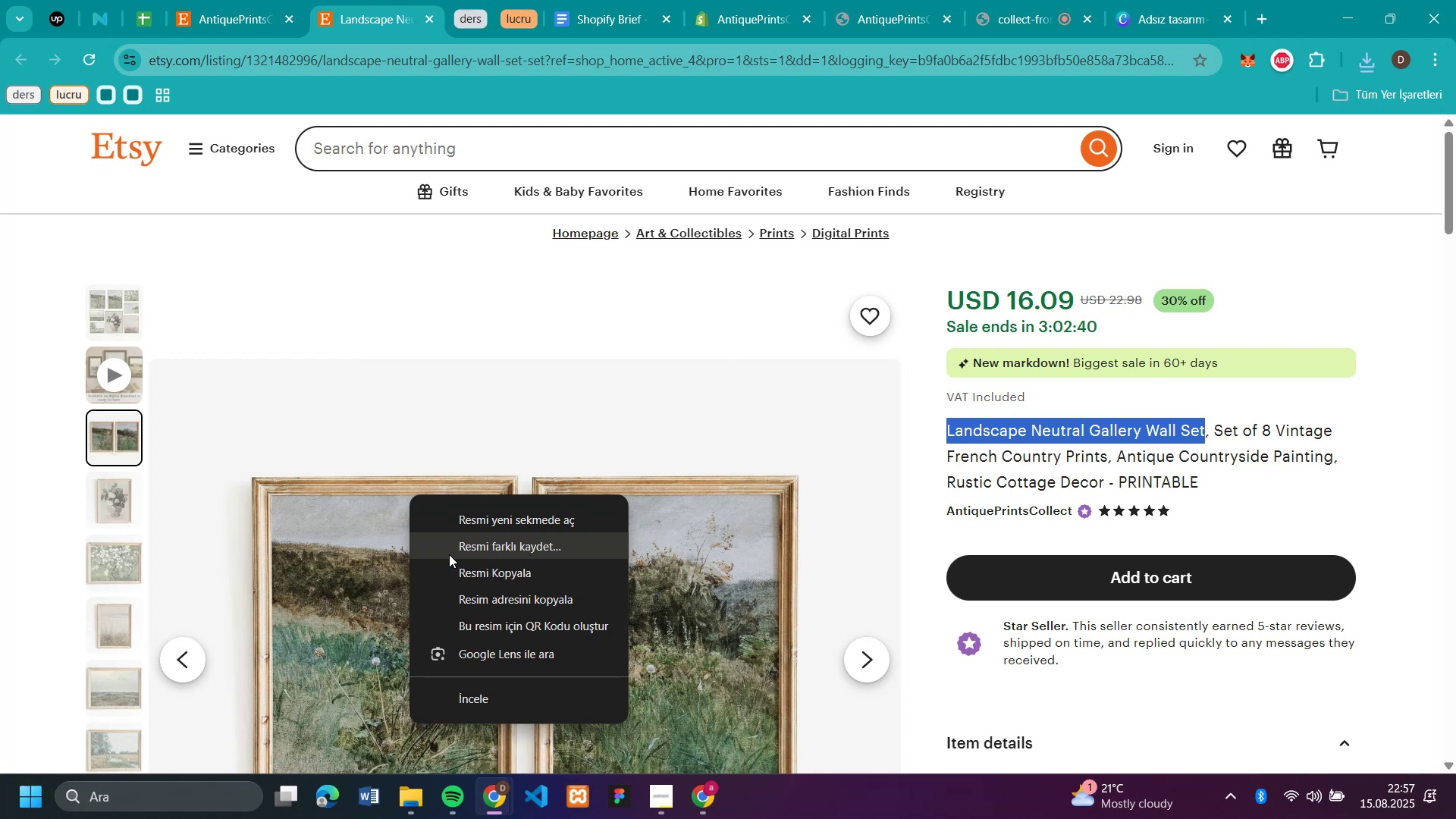 
left_click([449, 554])
 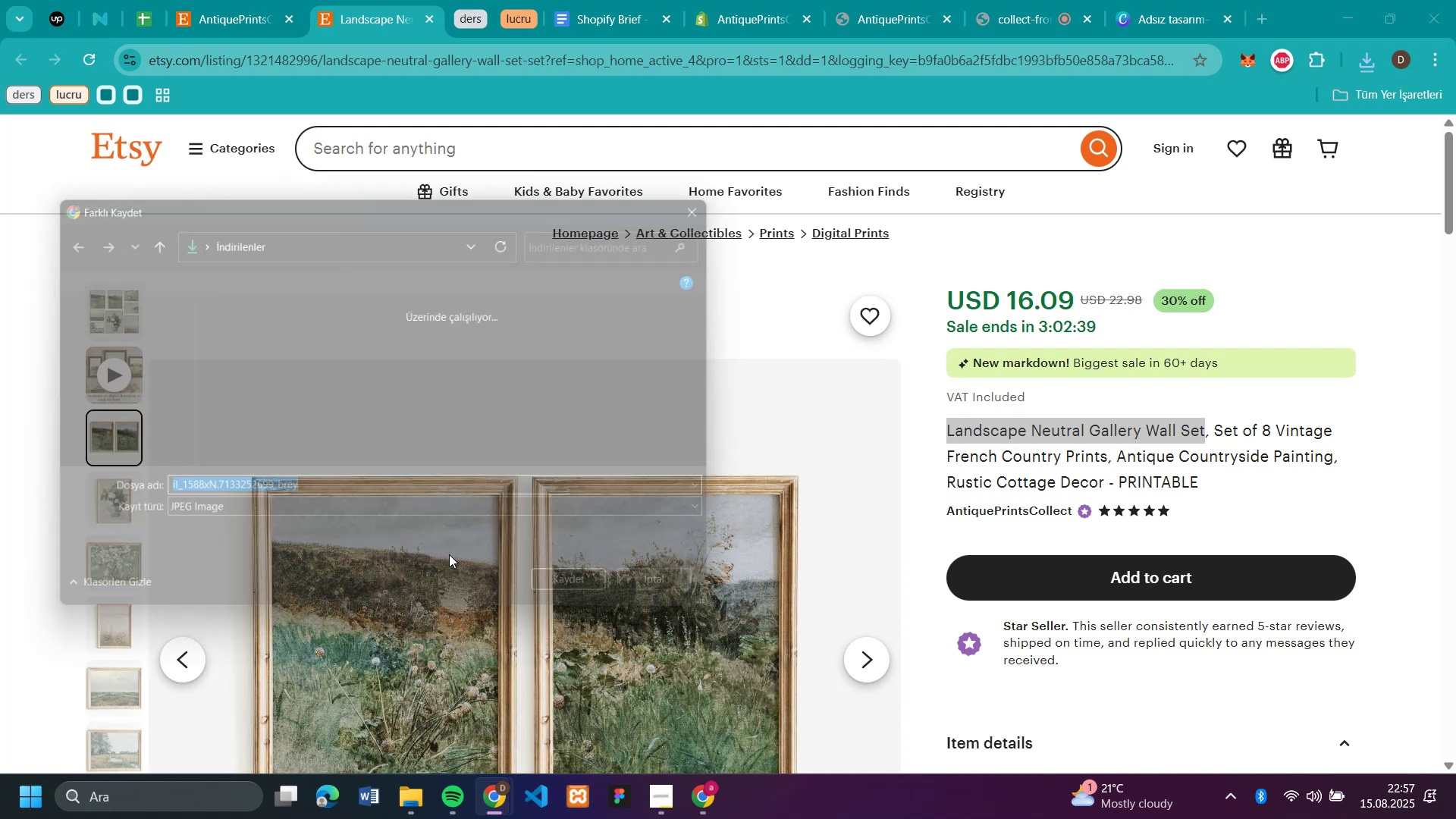 
type(22)
 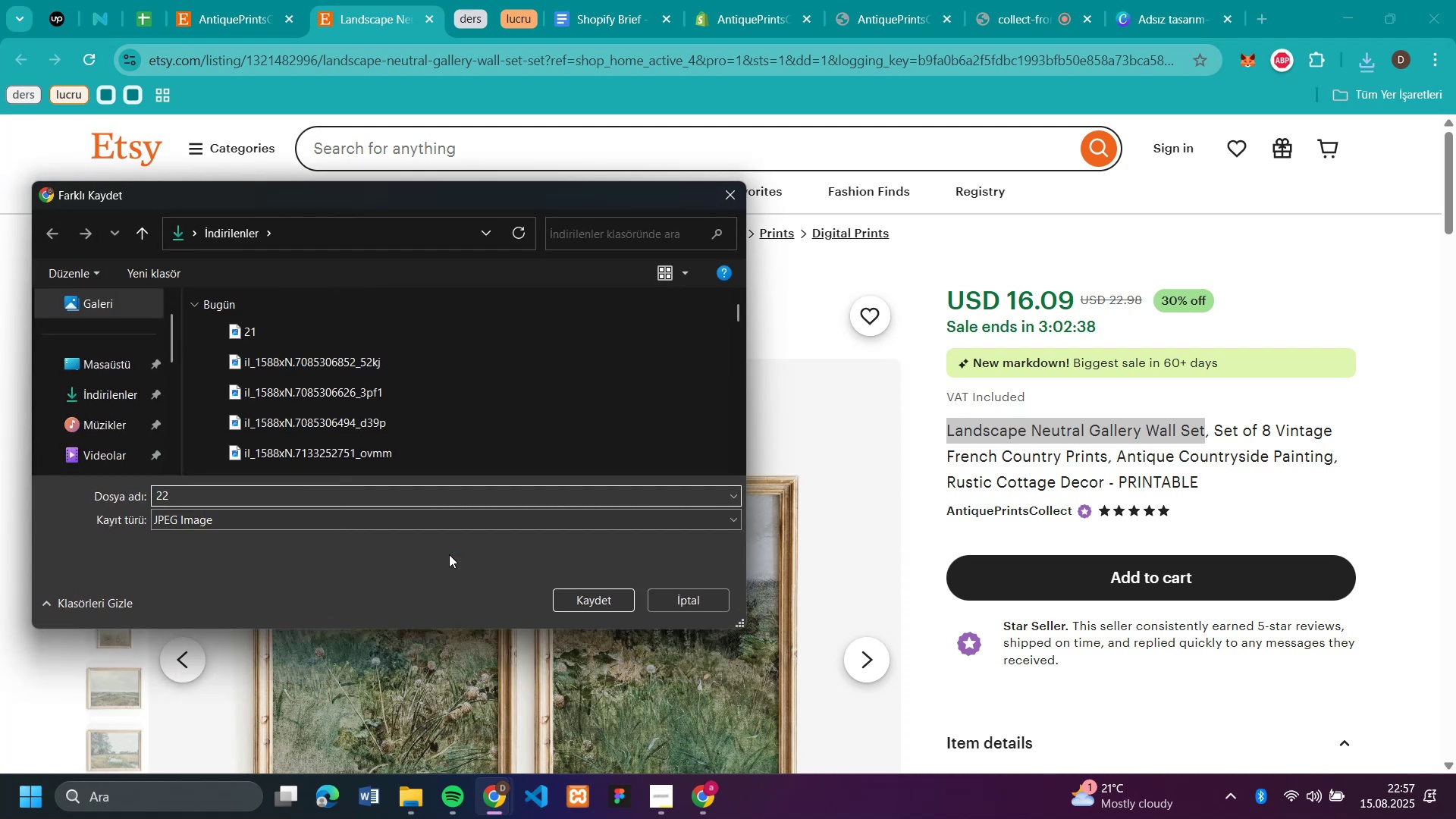 
key(Enter)
 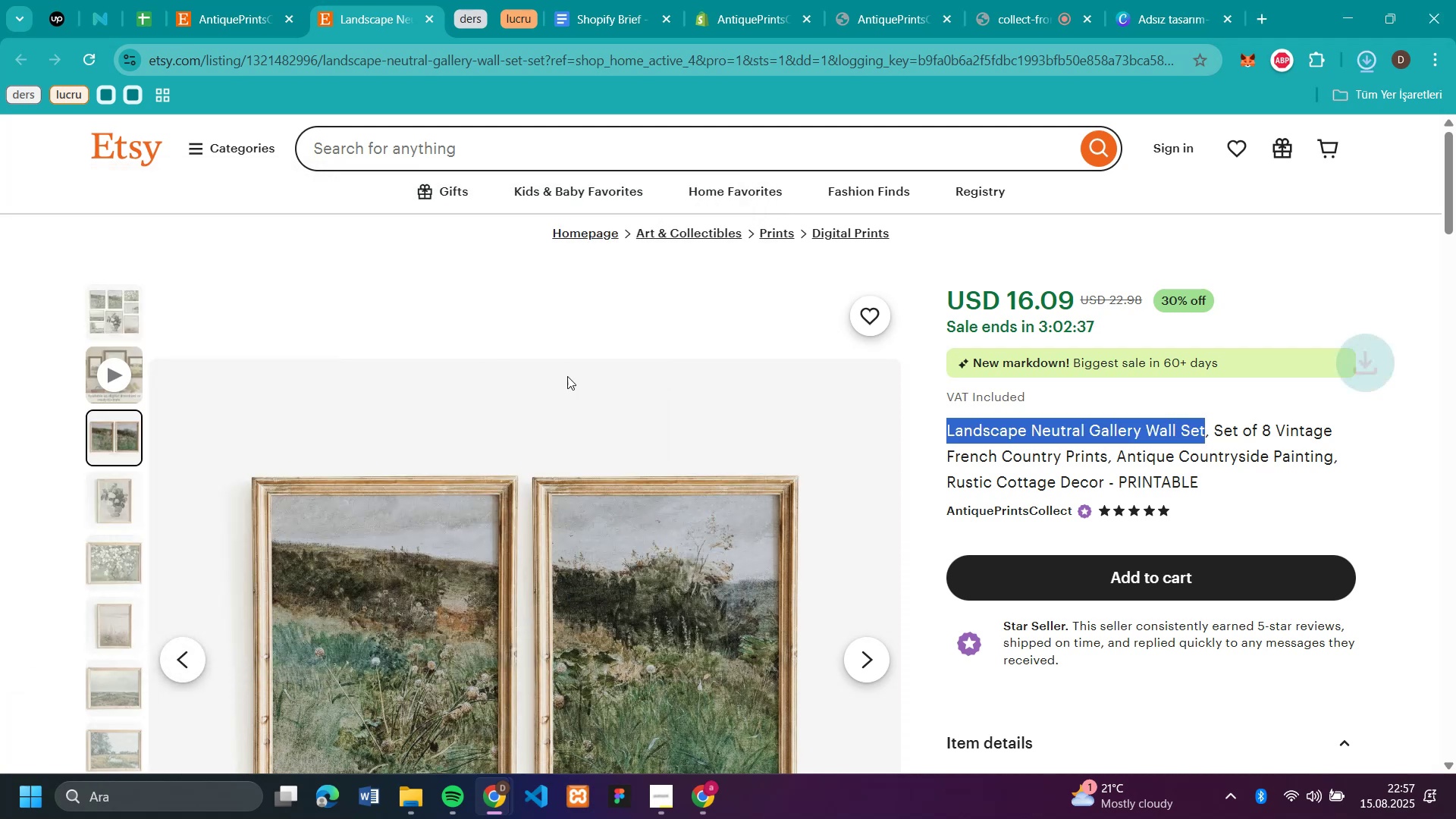 
scroll: coordinate [570, 372], scroll_direction: down, amount: 2.0
 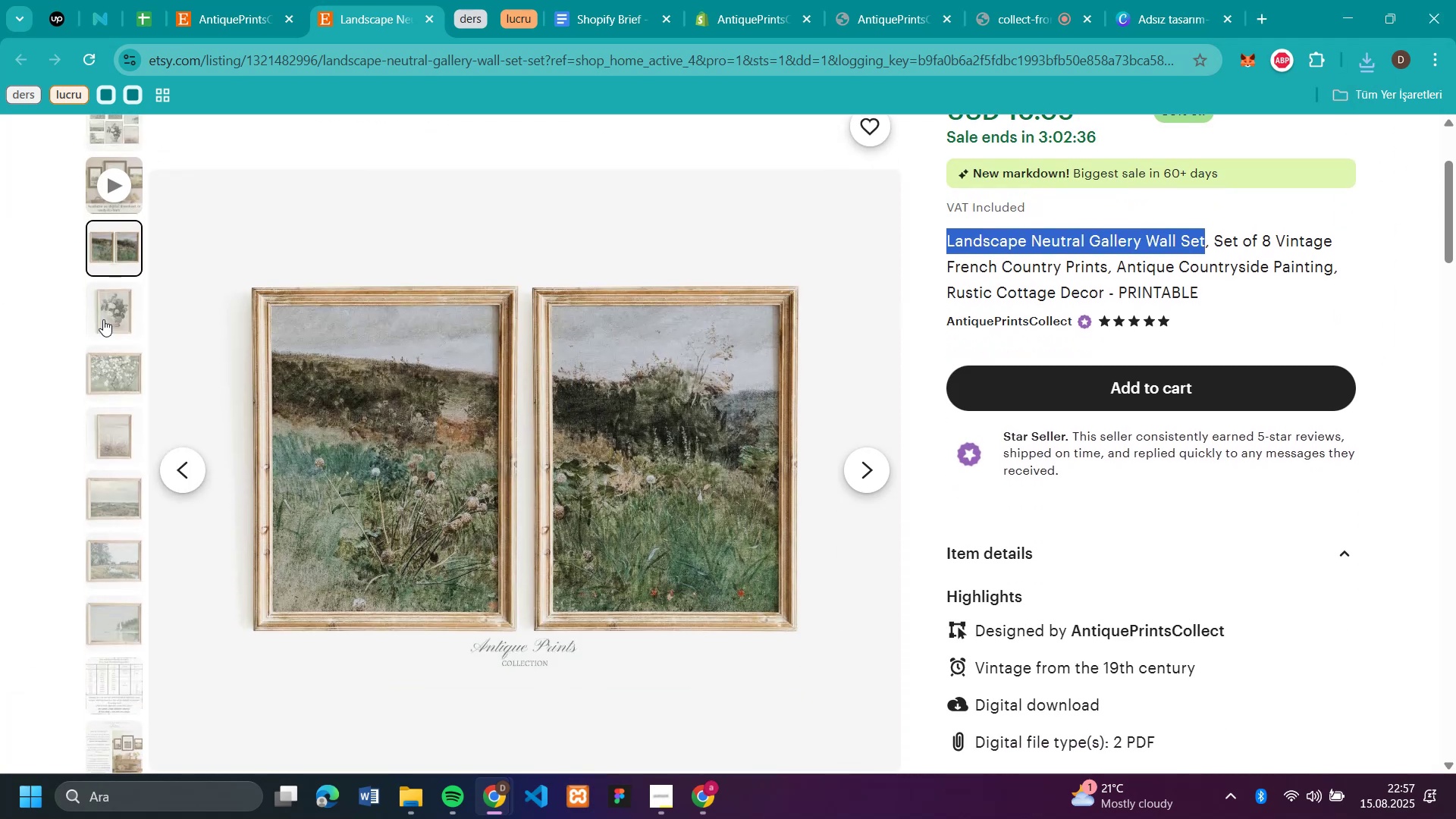 
left_click([104, 315])
 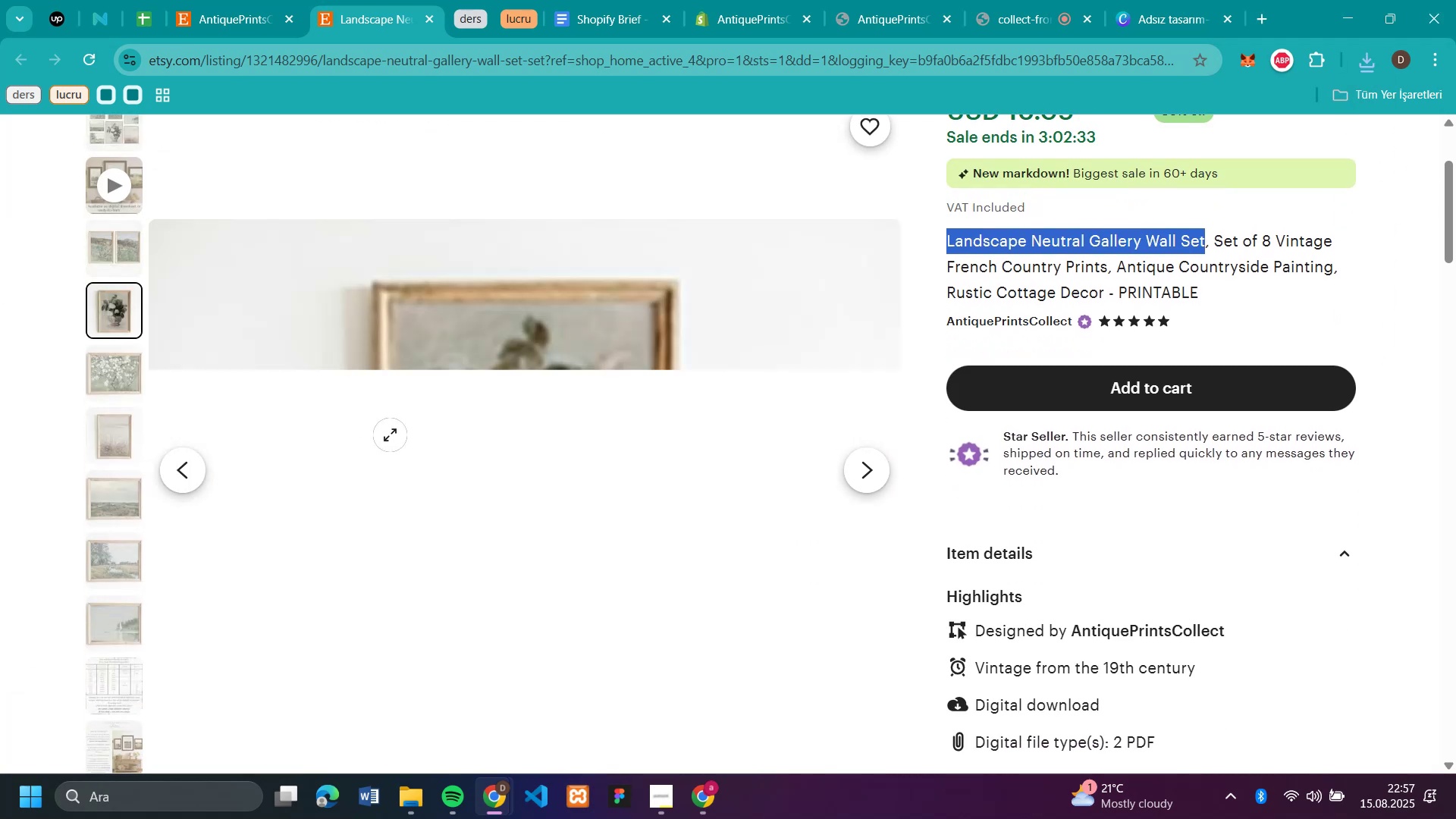 
right_click([390, 435])
 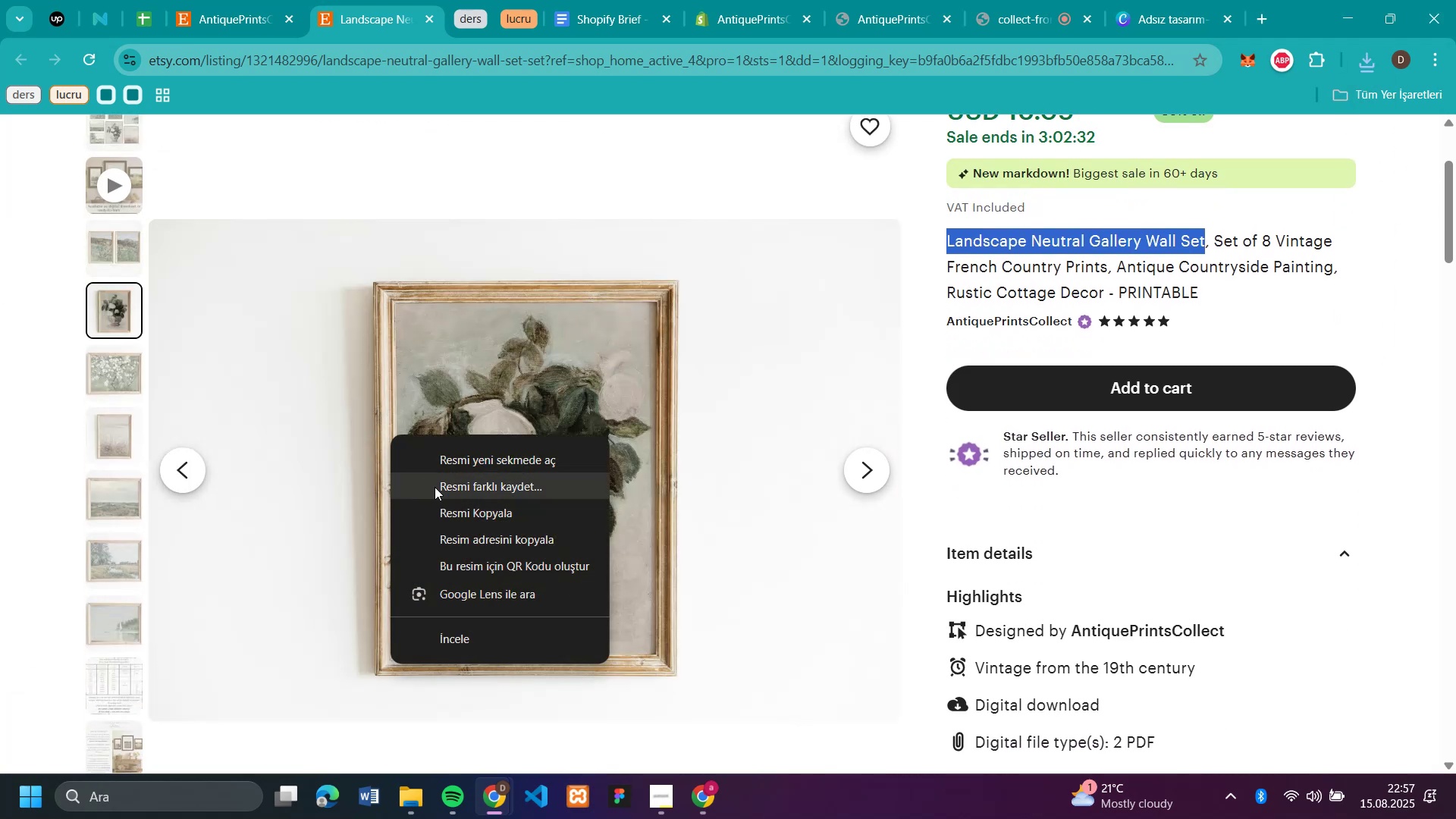 
left_click([435, 487])
 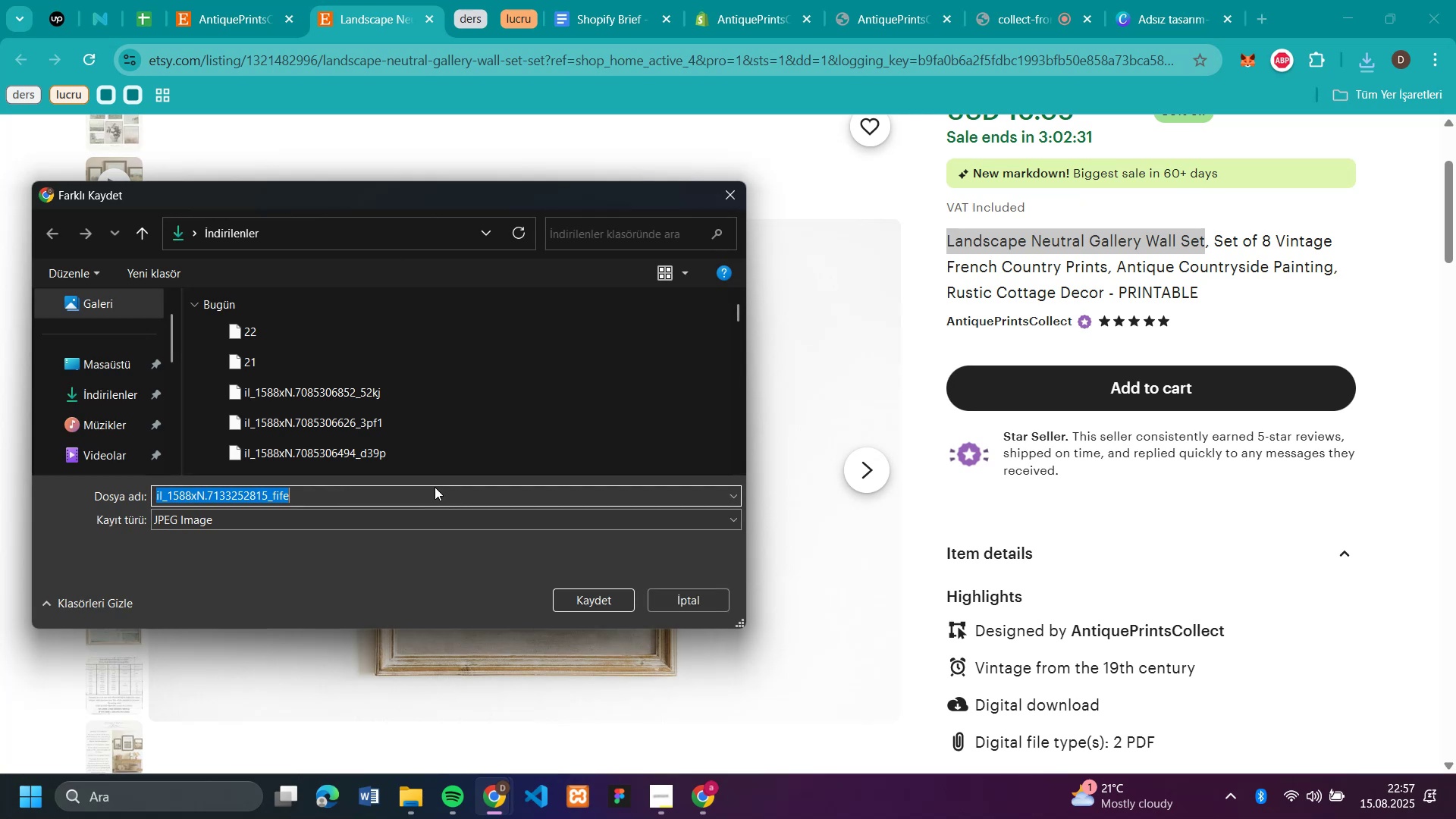 
type(23)
 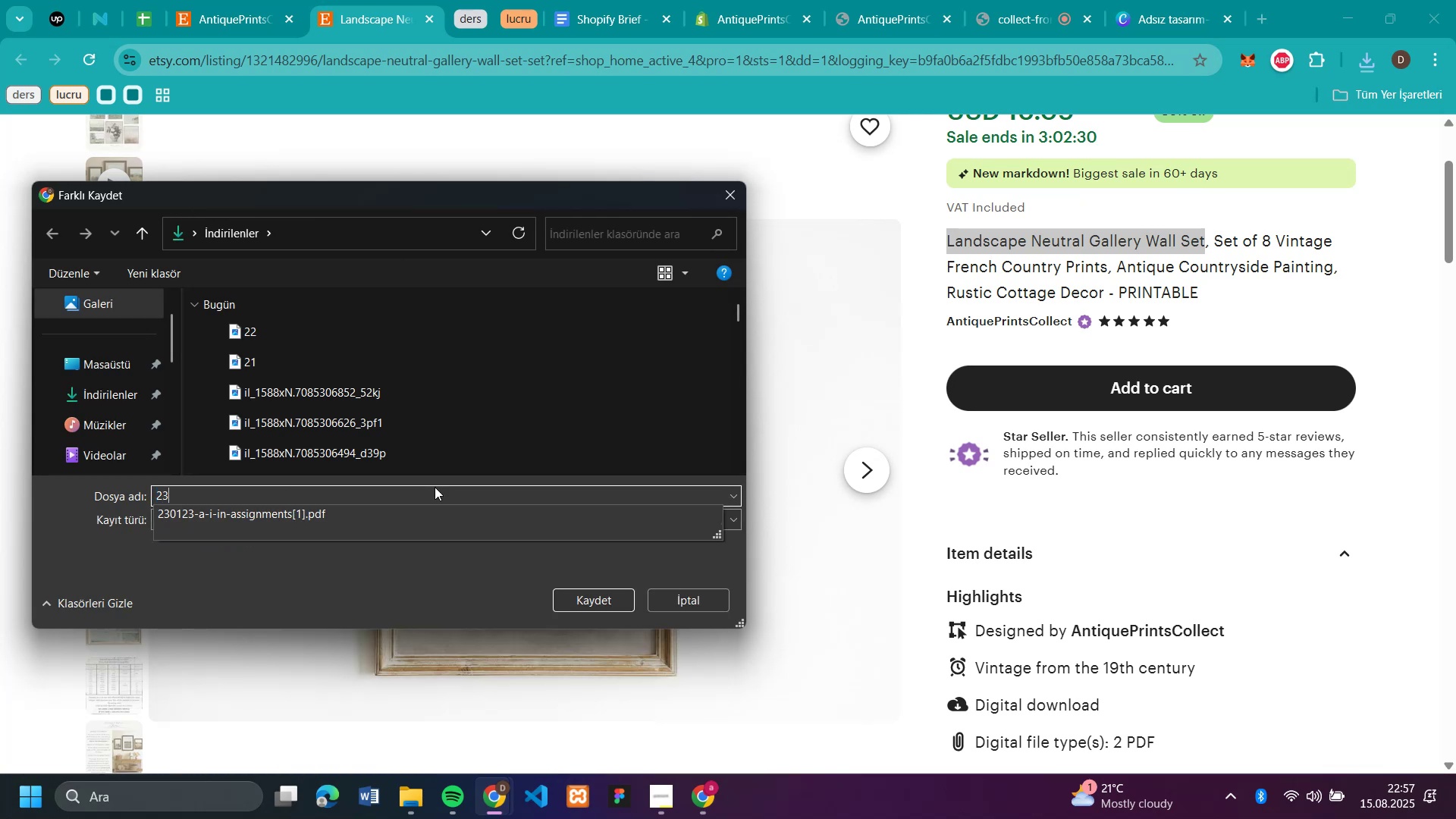 
key(Enter)
 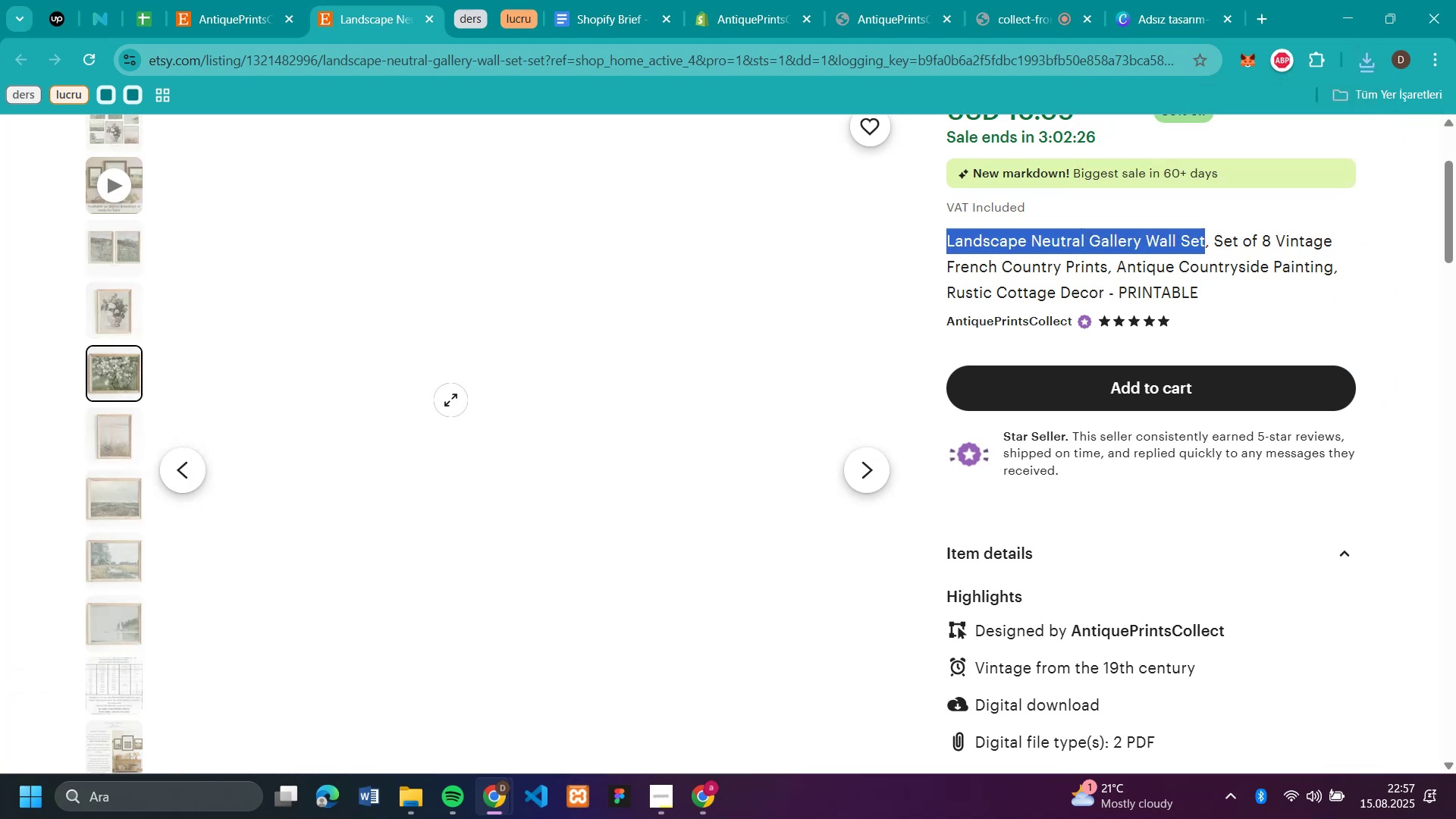 
wait(5.05)
 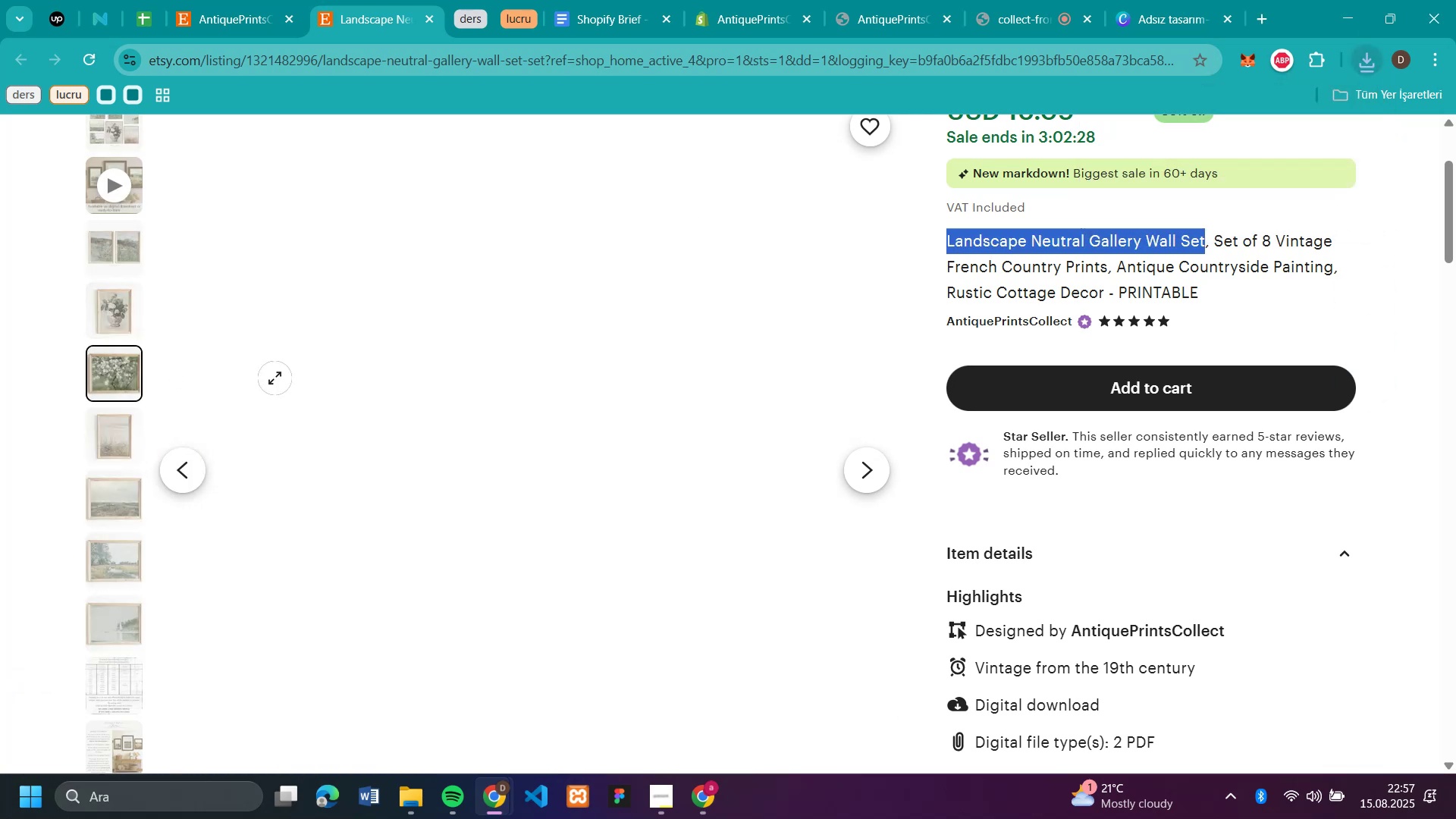 
right_click([450, 400])
 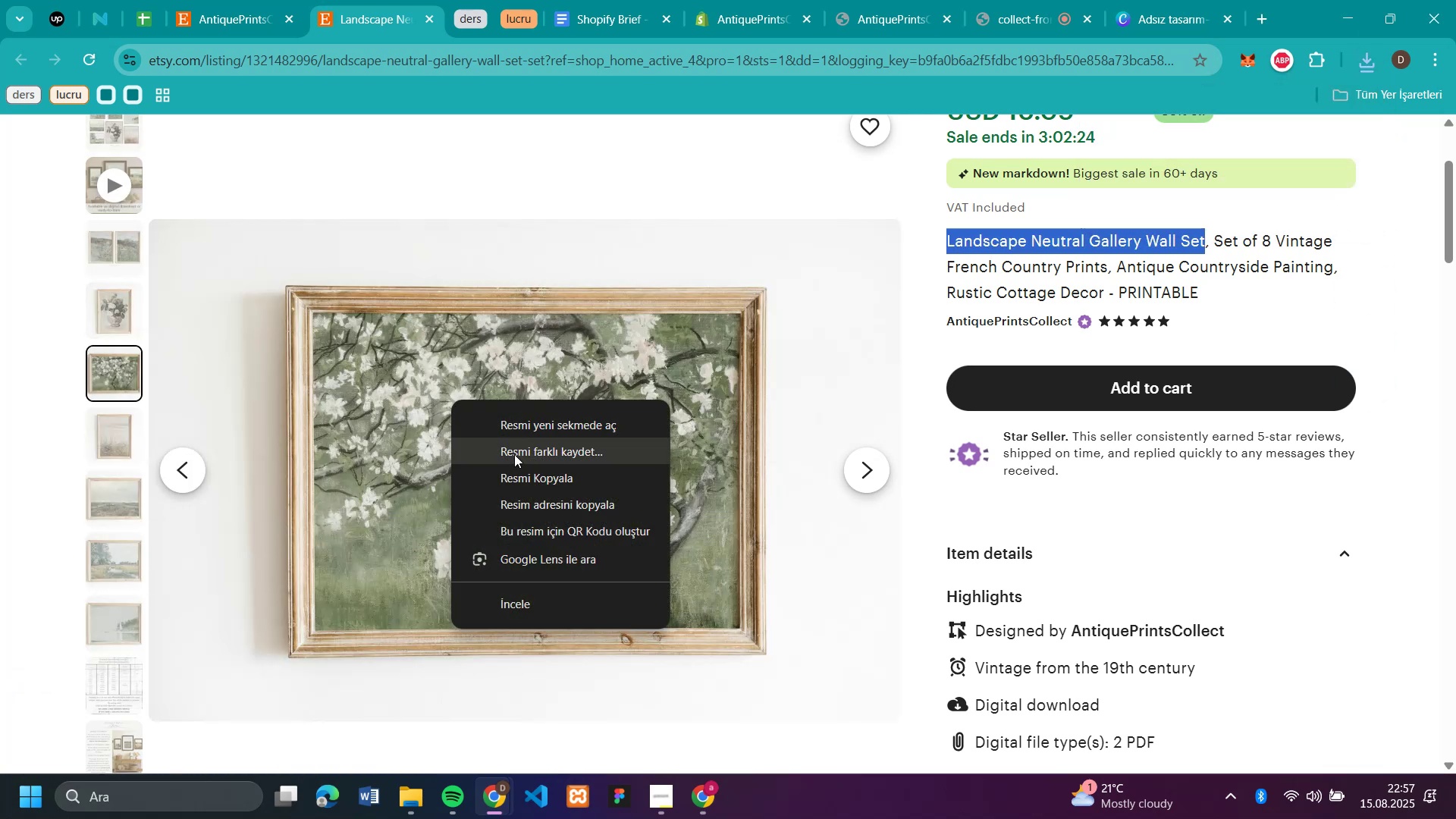 
left_click([514, 452])
 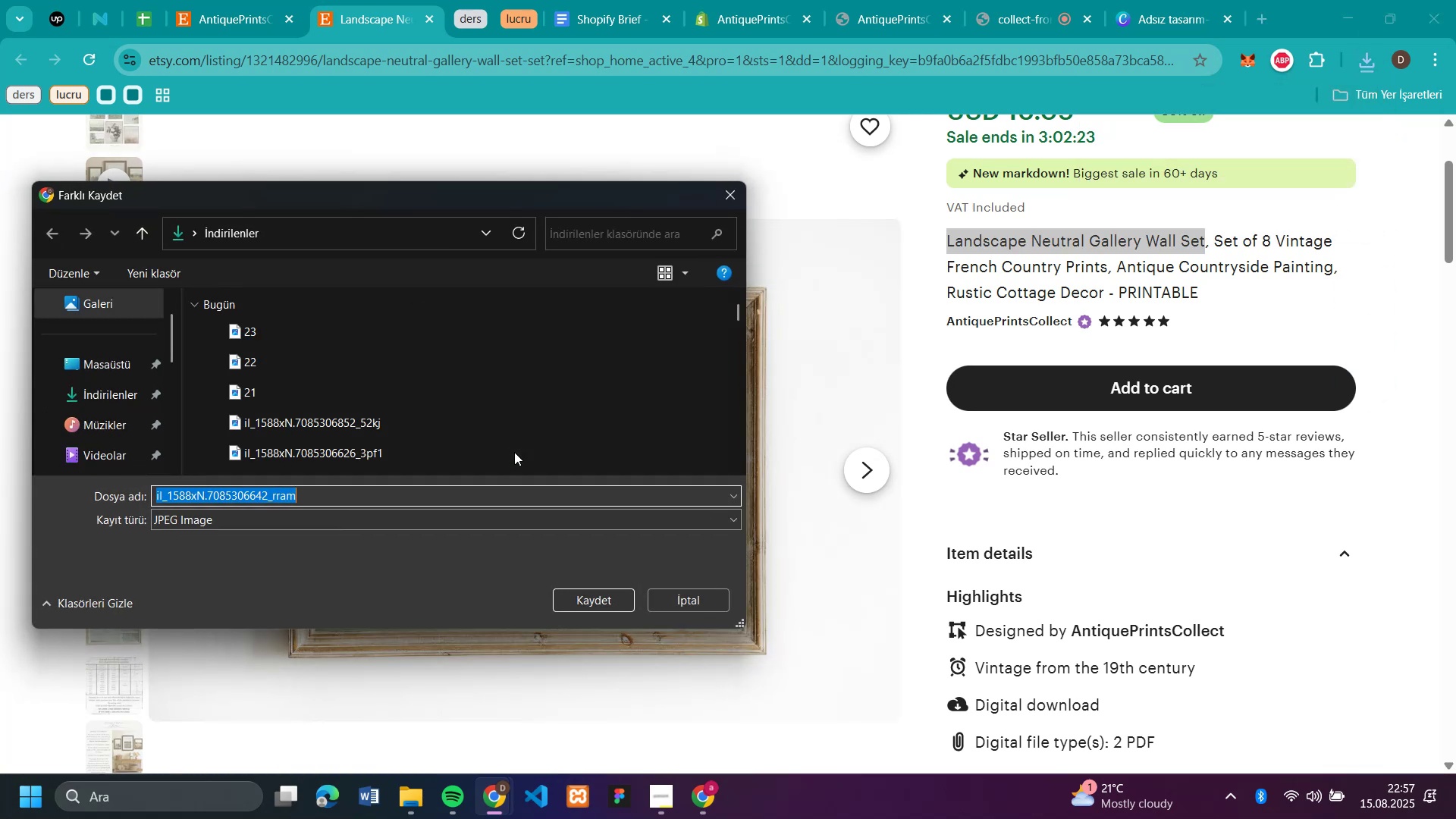 
type(24)
 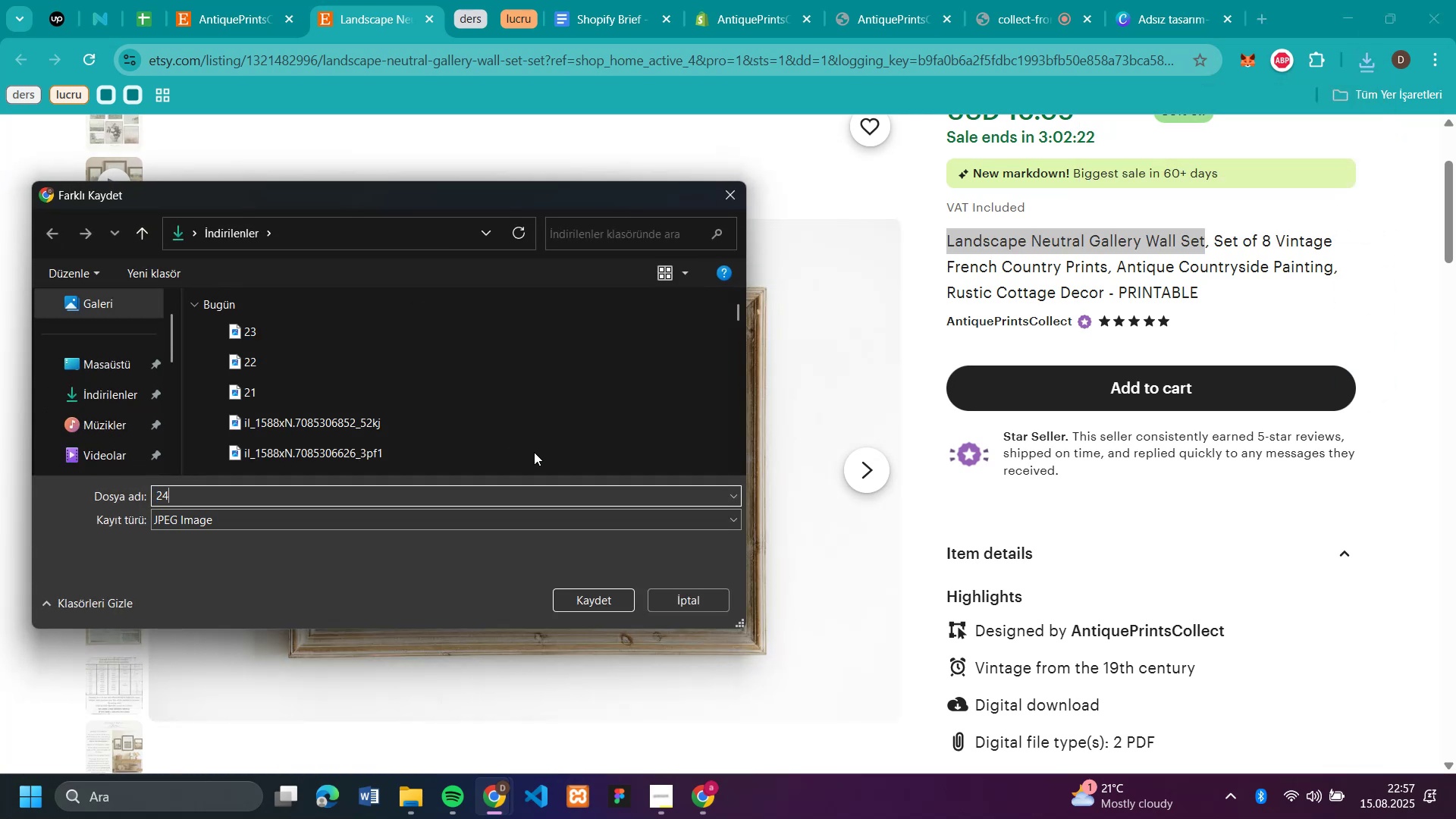 
key(Enter)
 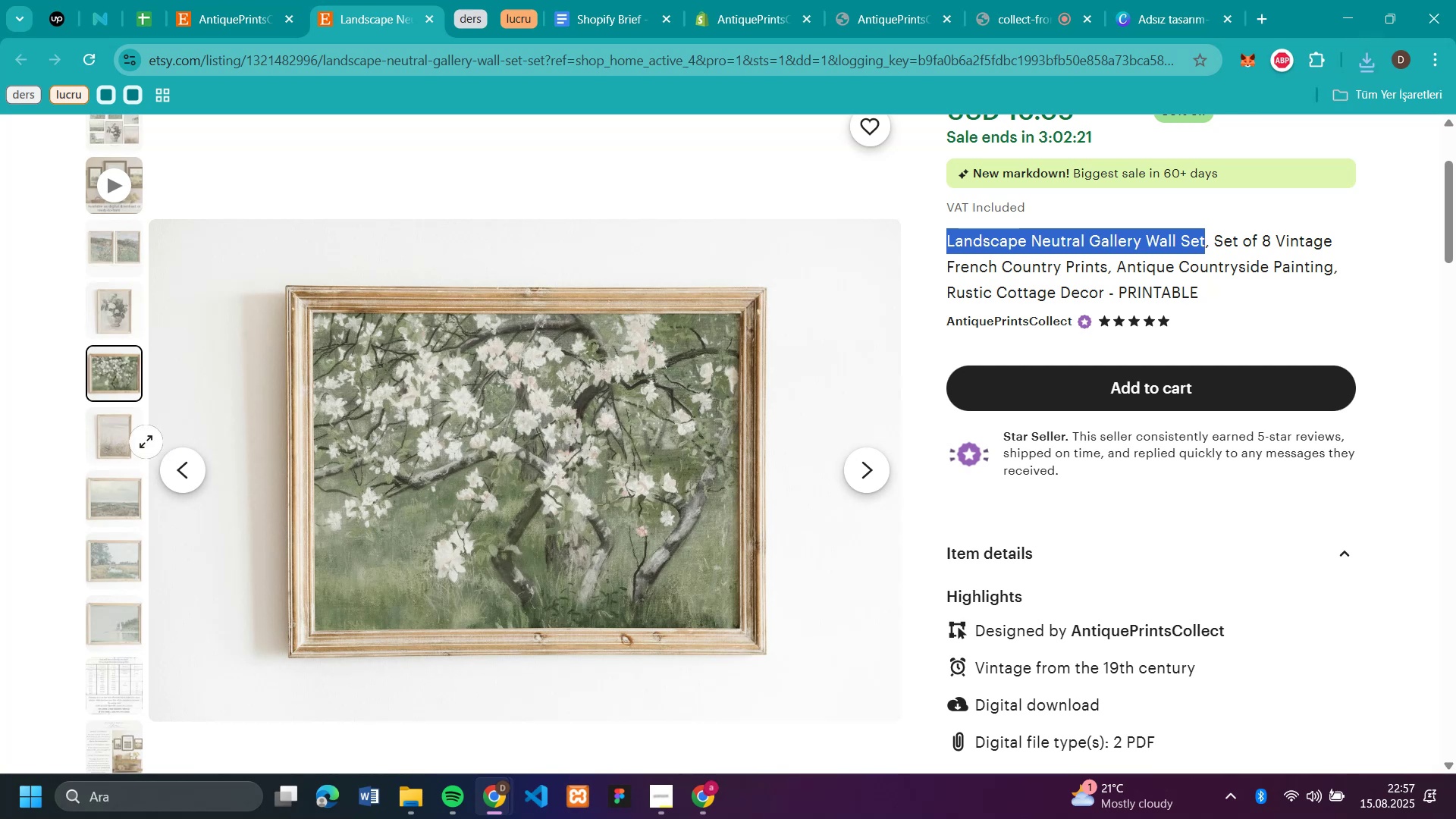 
left_click([102, 441])
 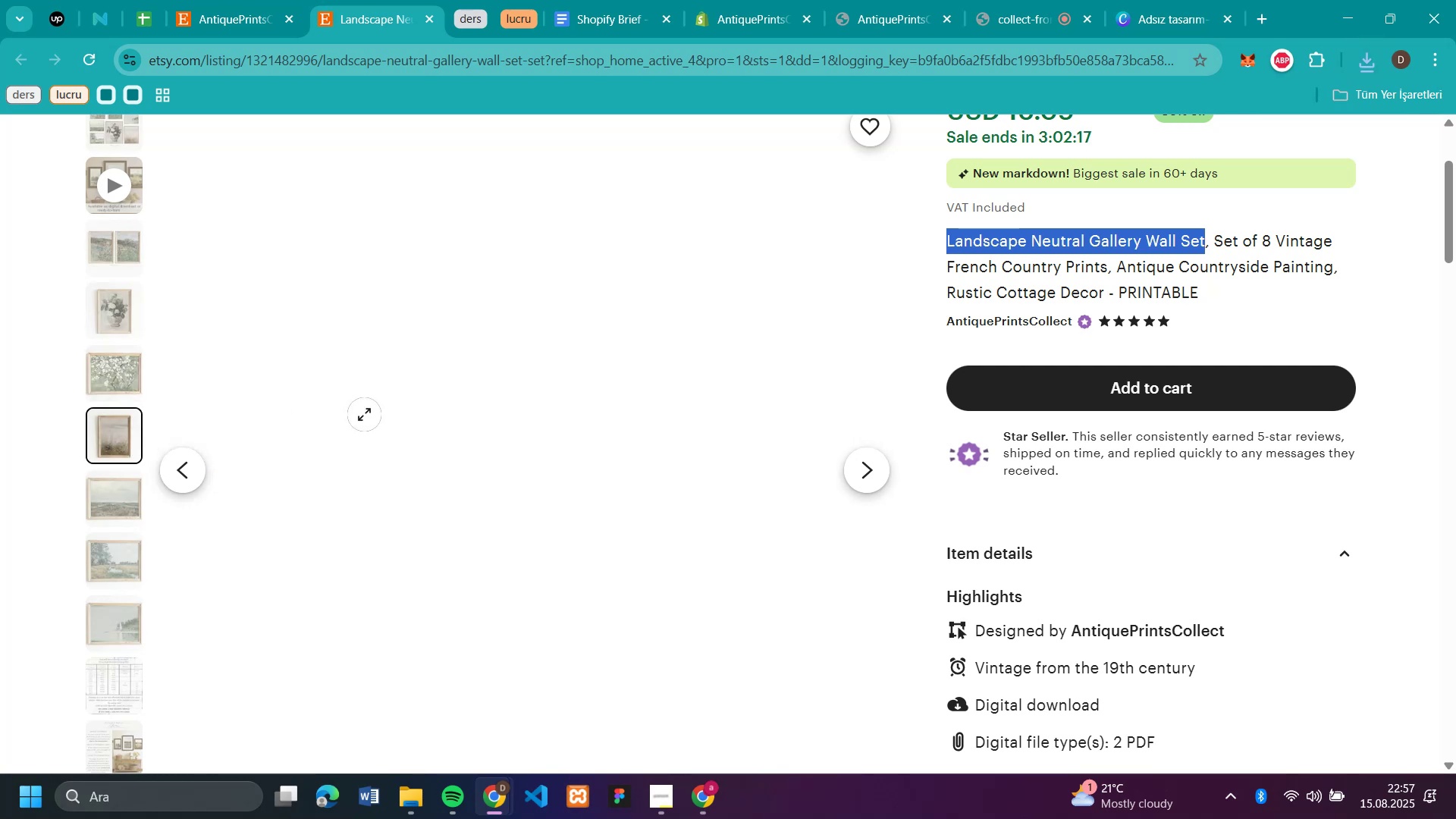 
right_click([364, 414])
 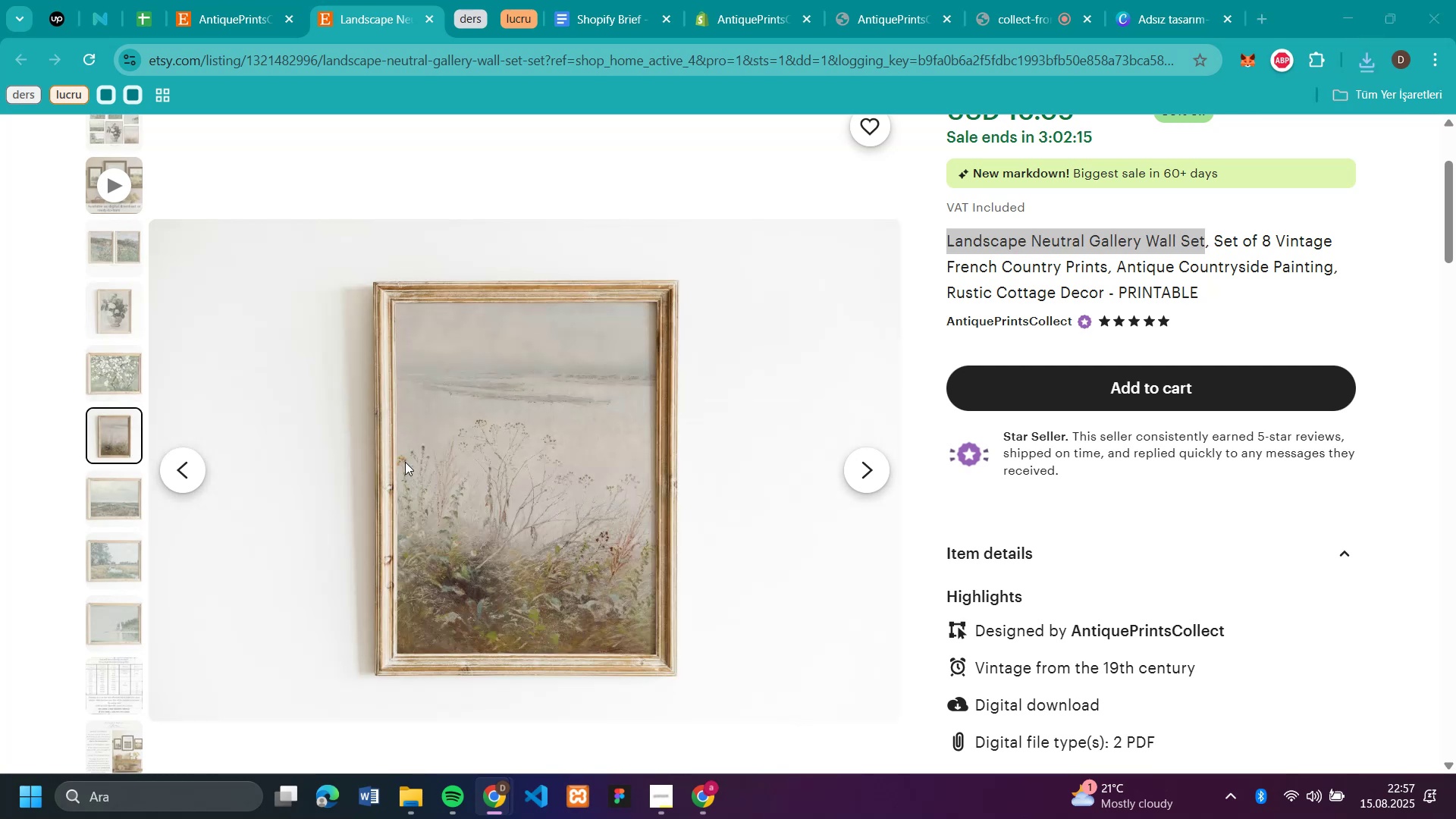 
type(25)
 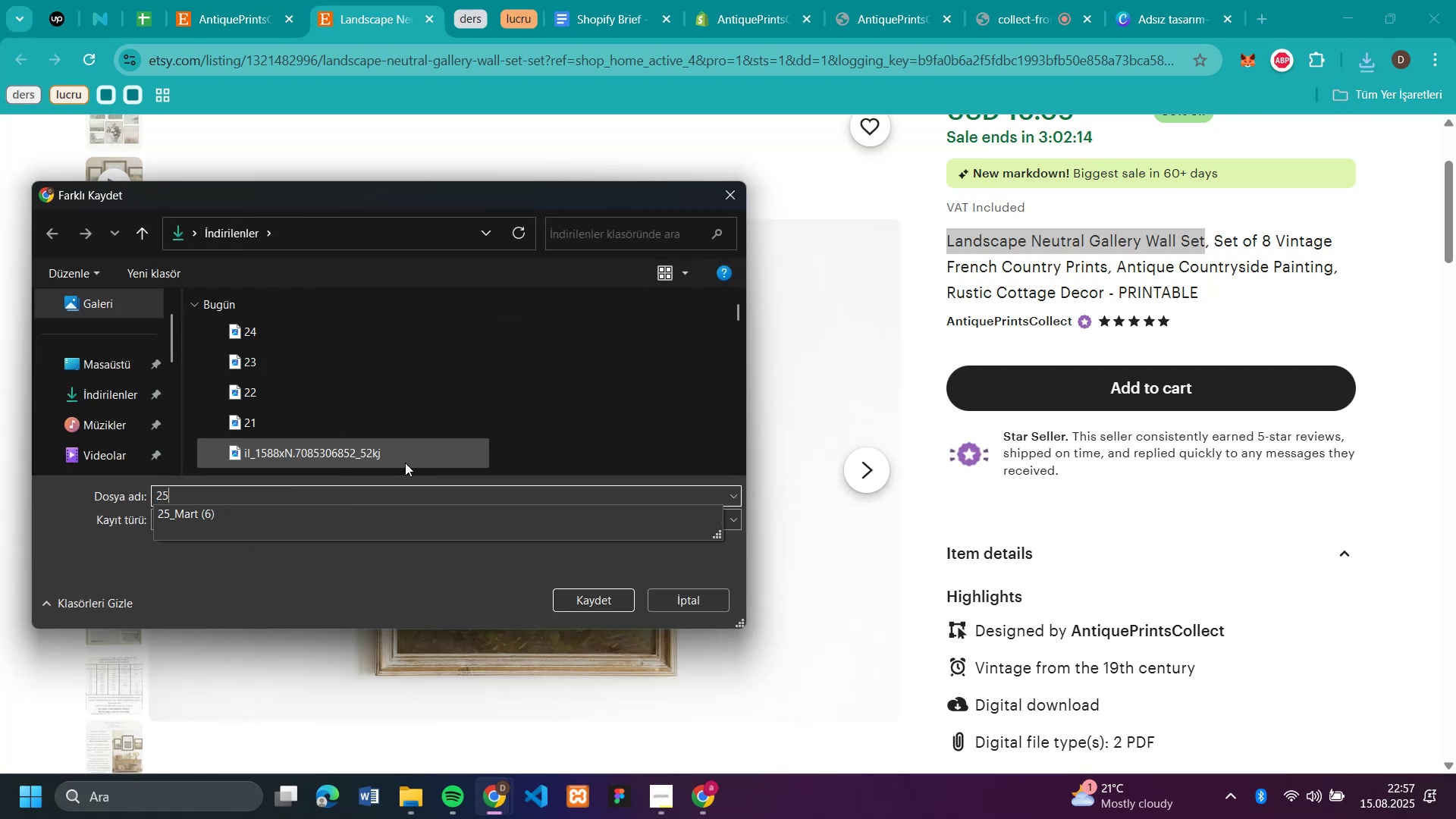 
key(Enter)
 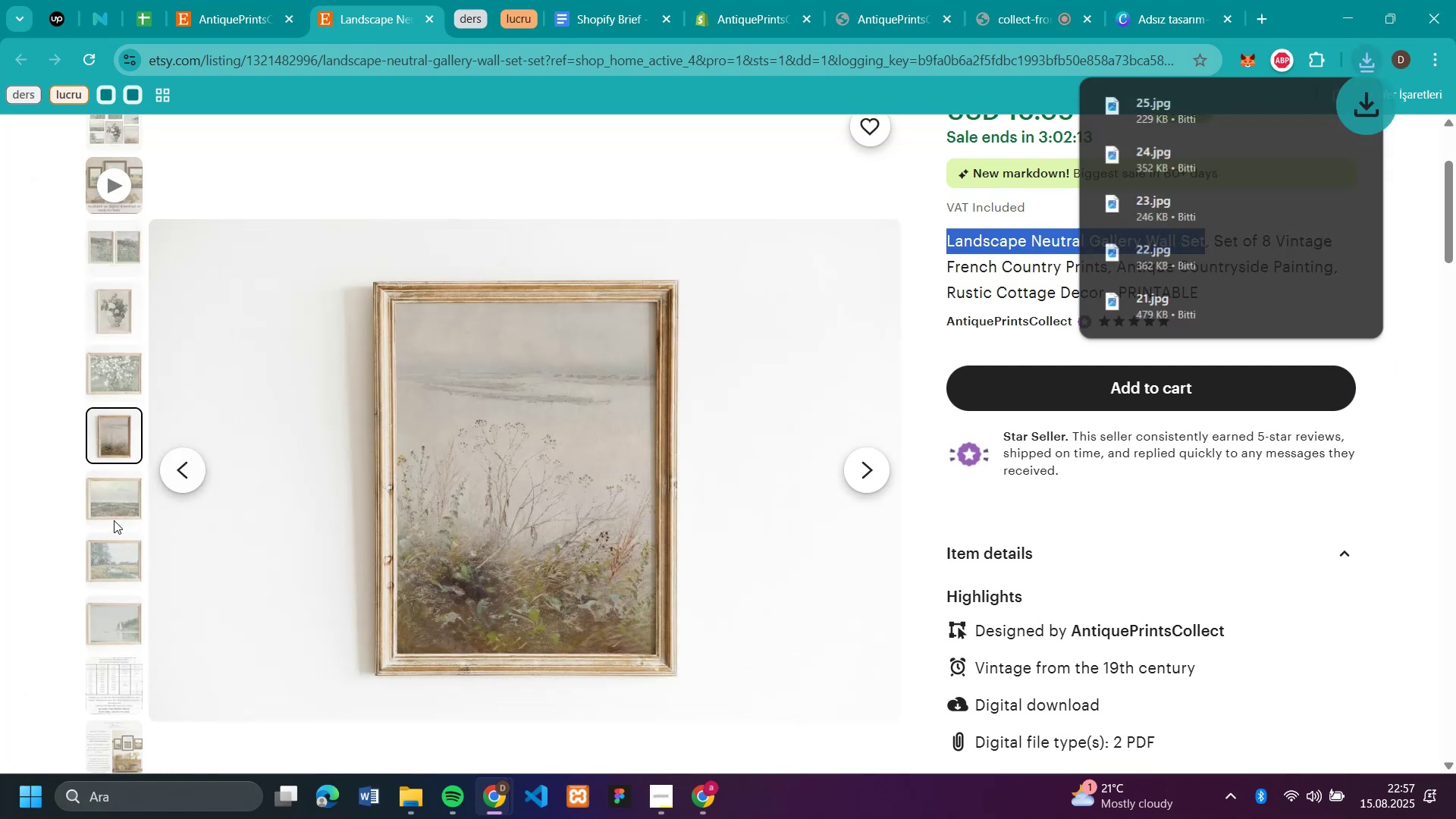 
left_click([114, 507])
 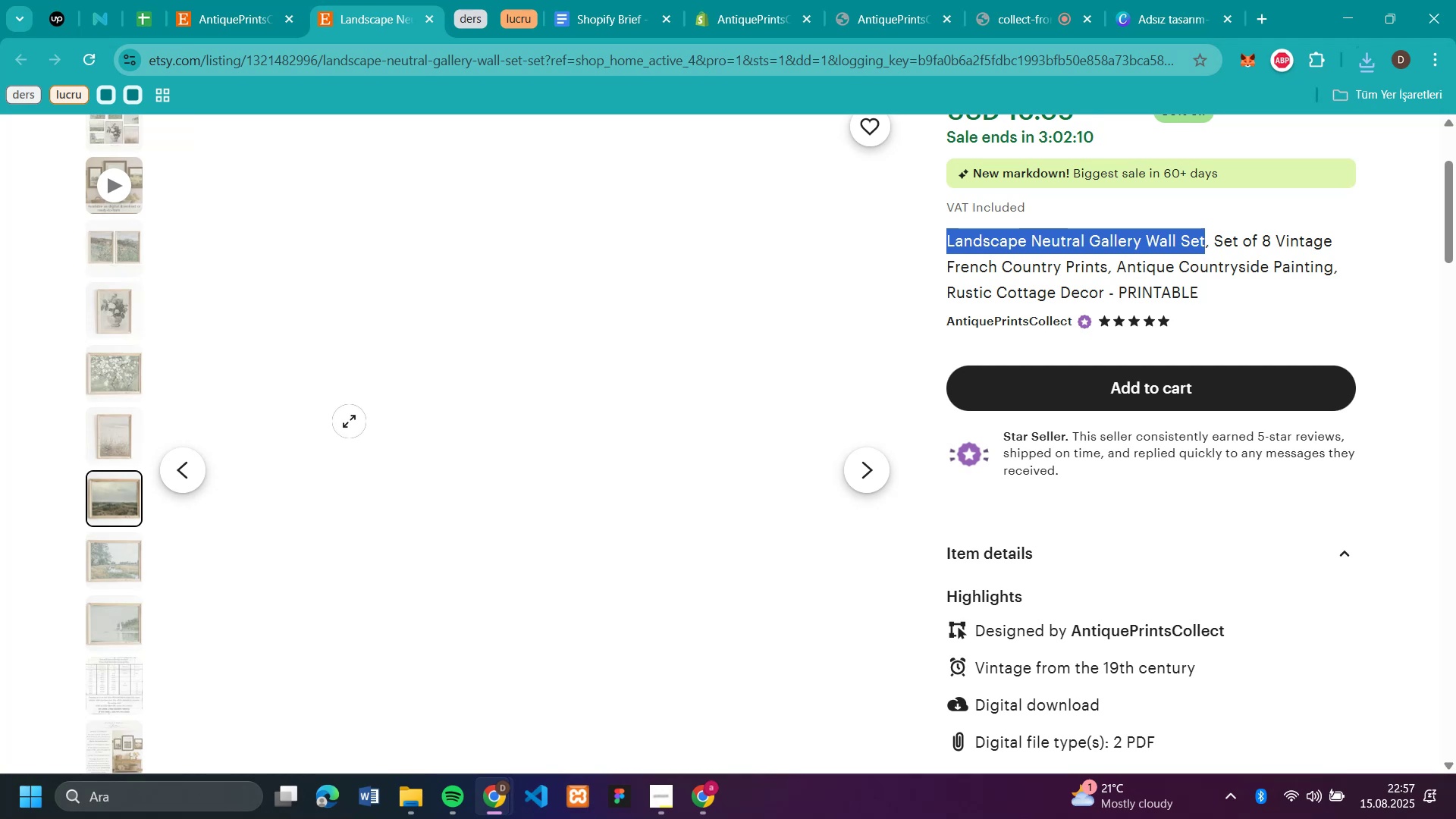 
right_click([349, 421])
 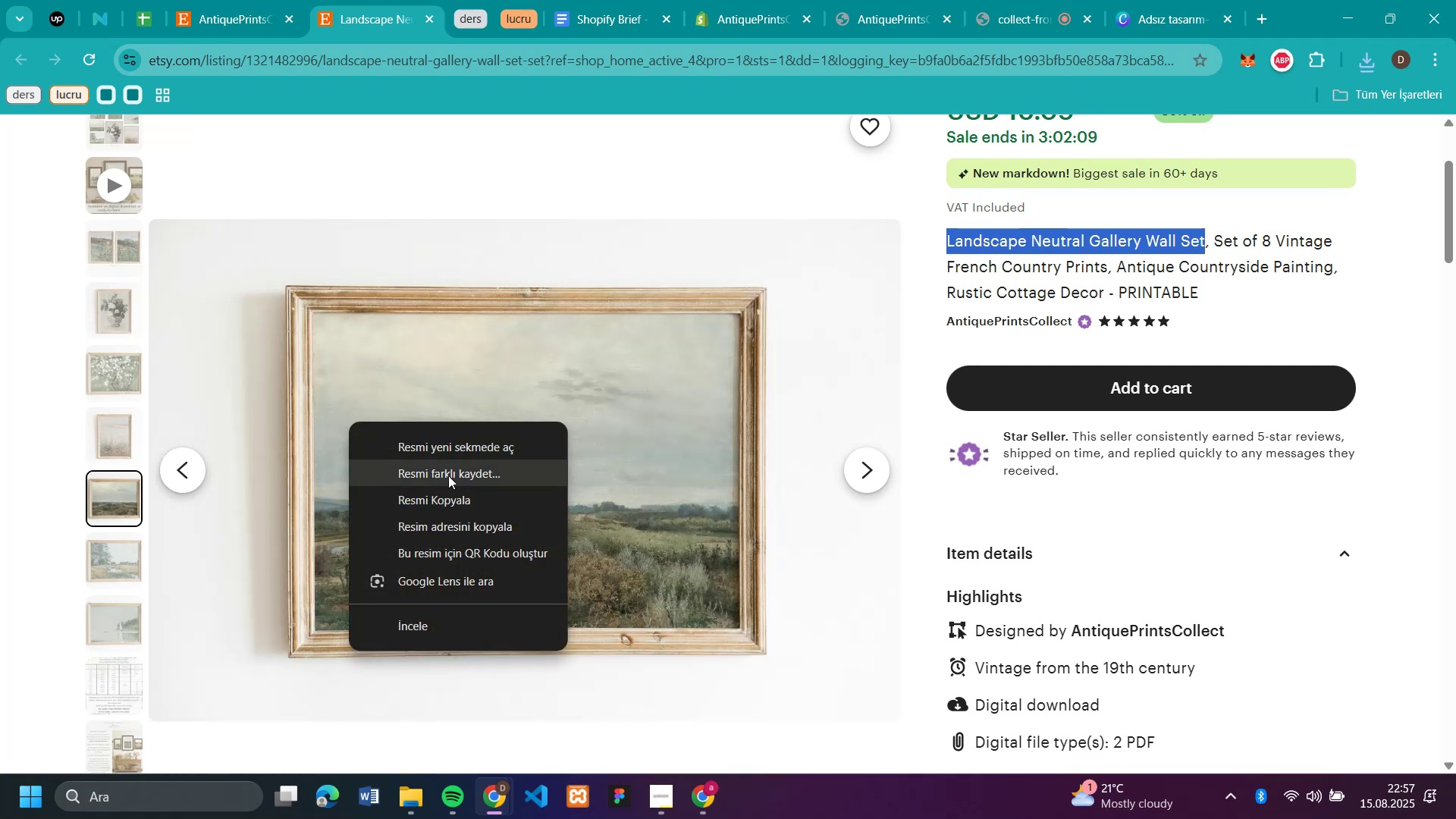 
left_click([448, 475])
 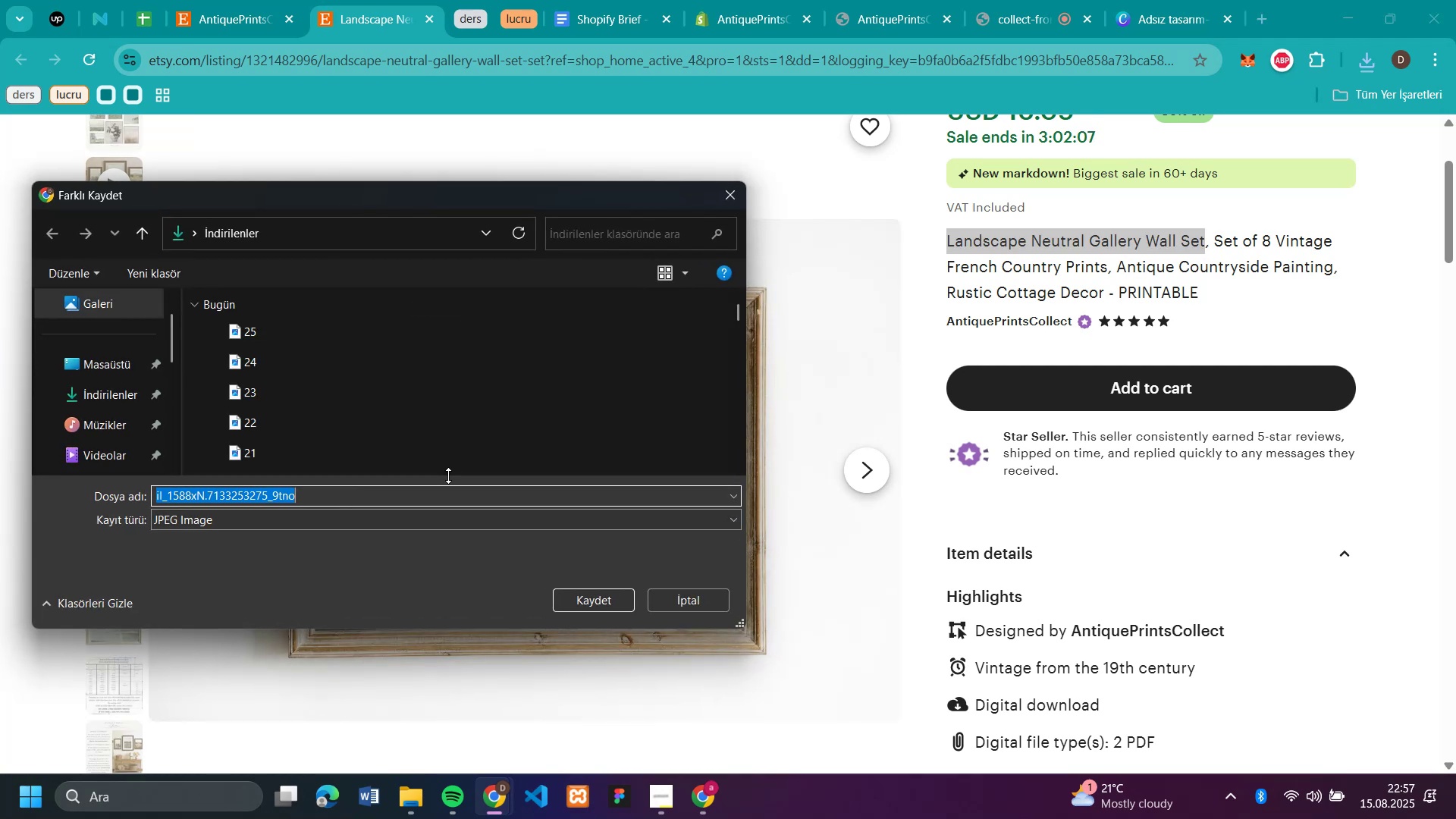 
type(26)
 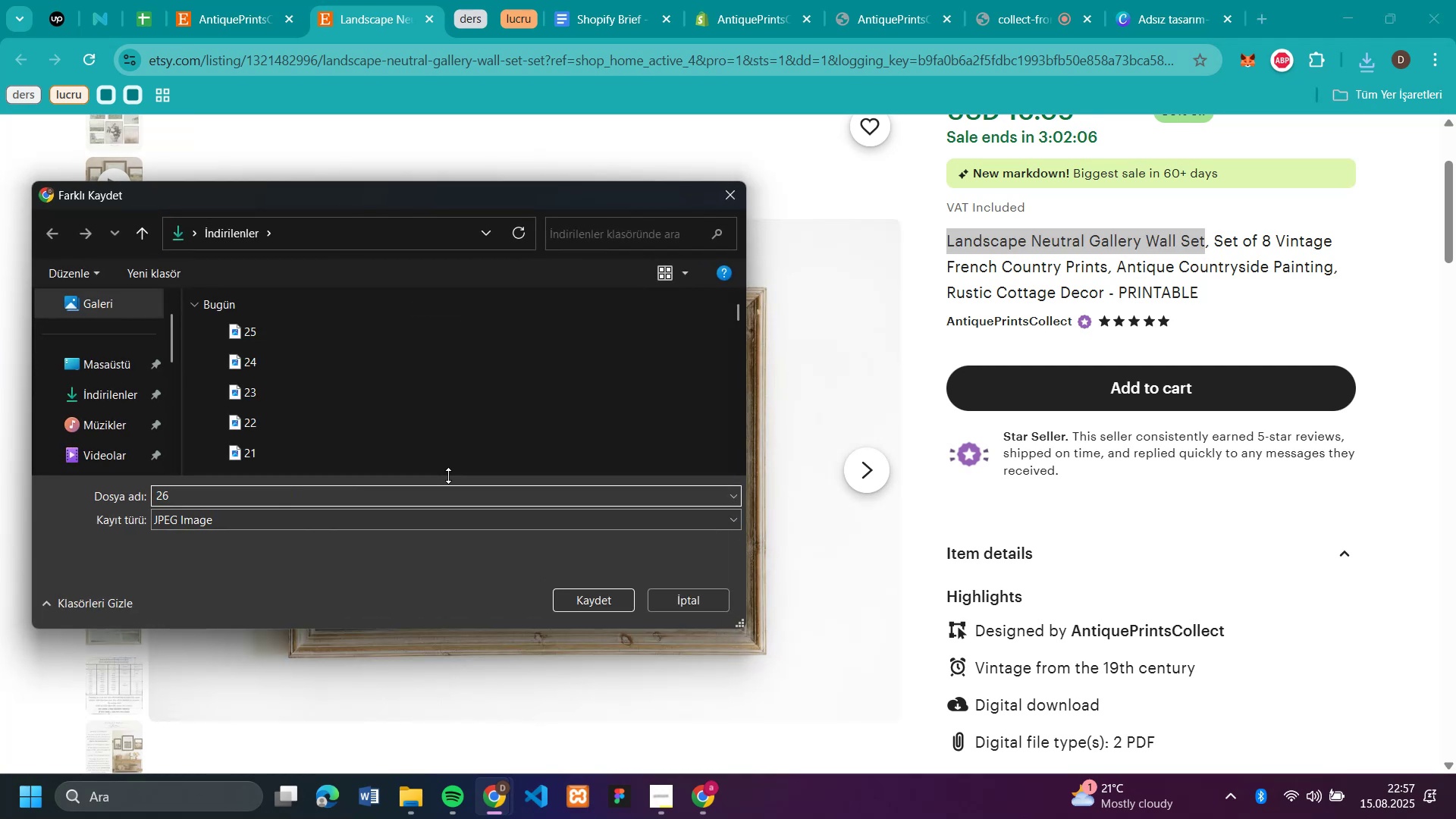 
key(Enter)
 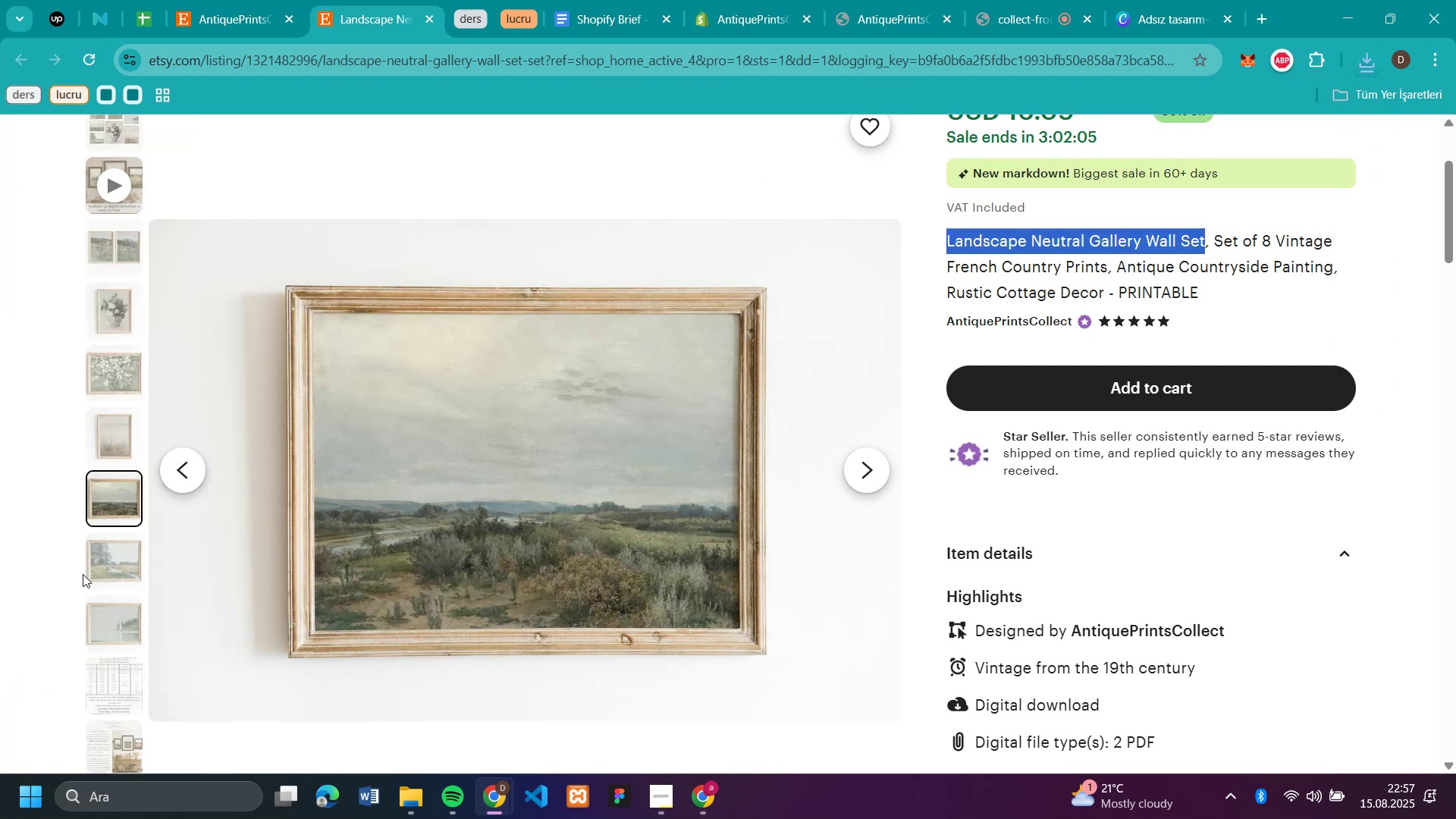 
left_click([87, 570])
 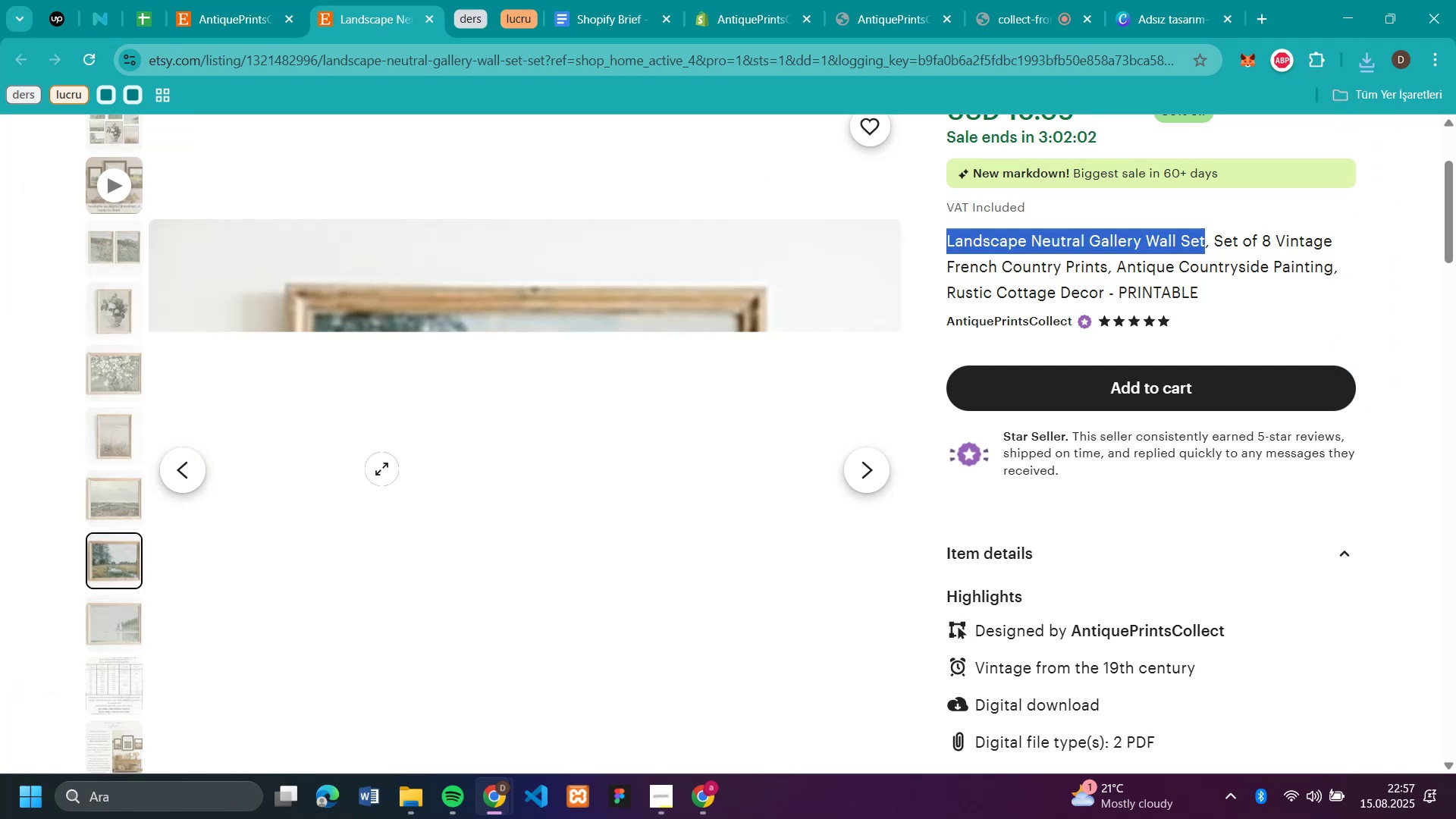 
right_click([381, 469])
 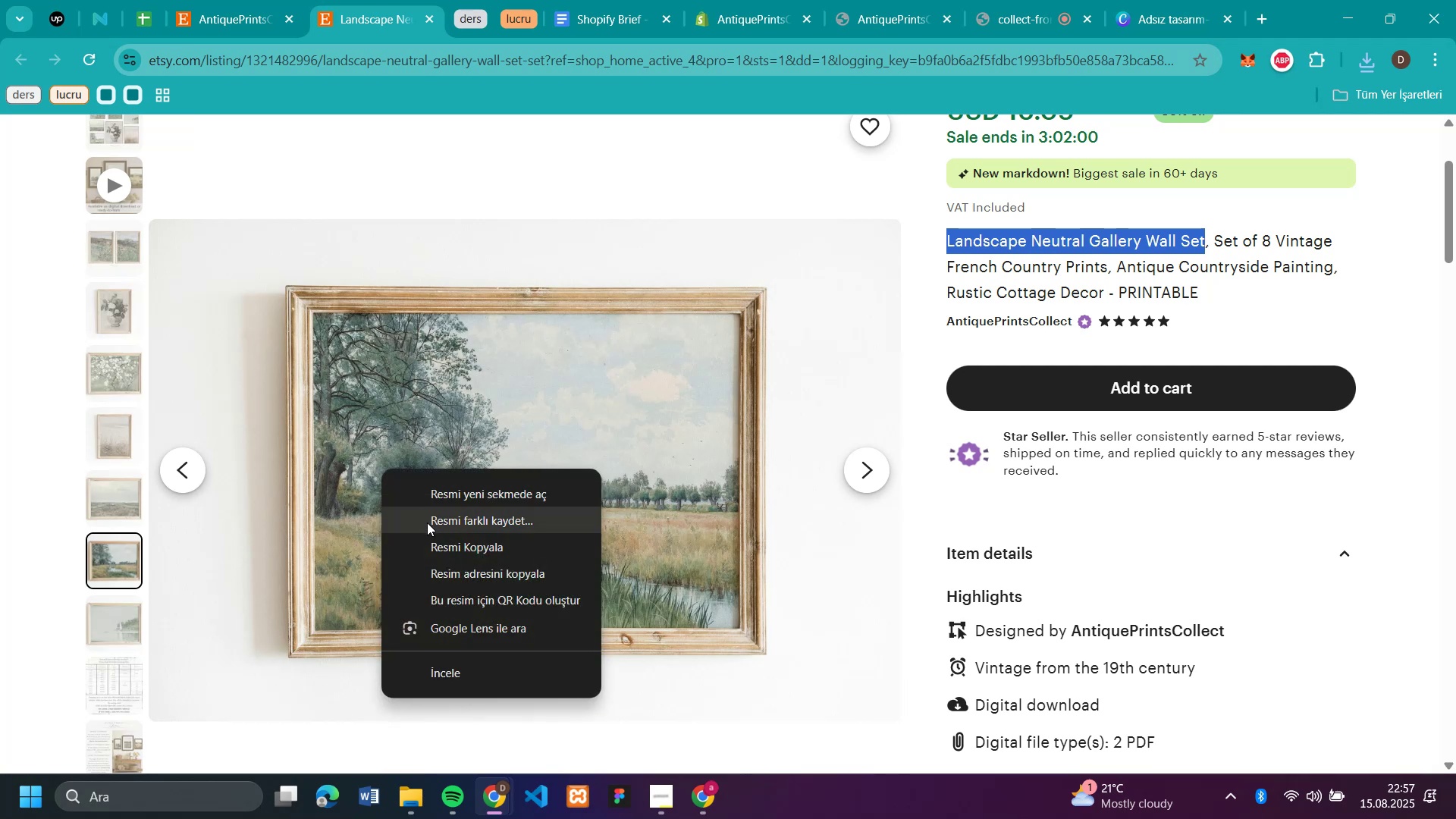 
left_click([427, 522])
 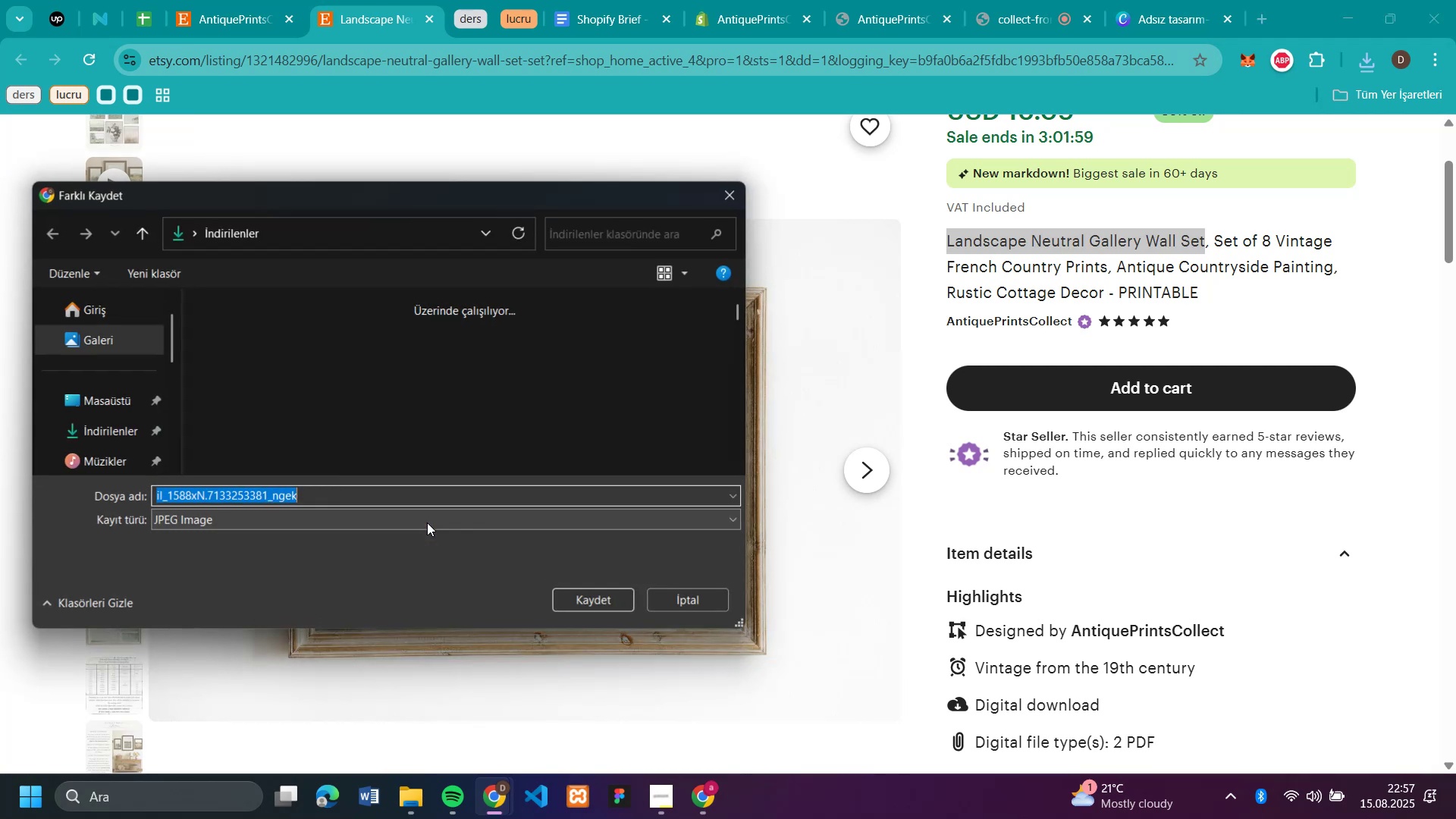 
type(27)
 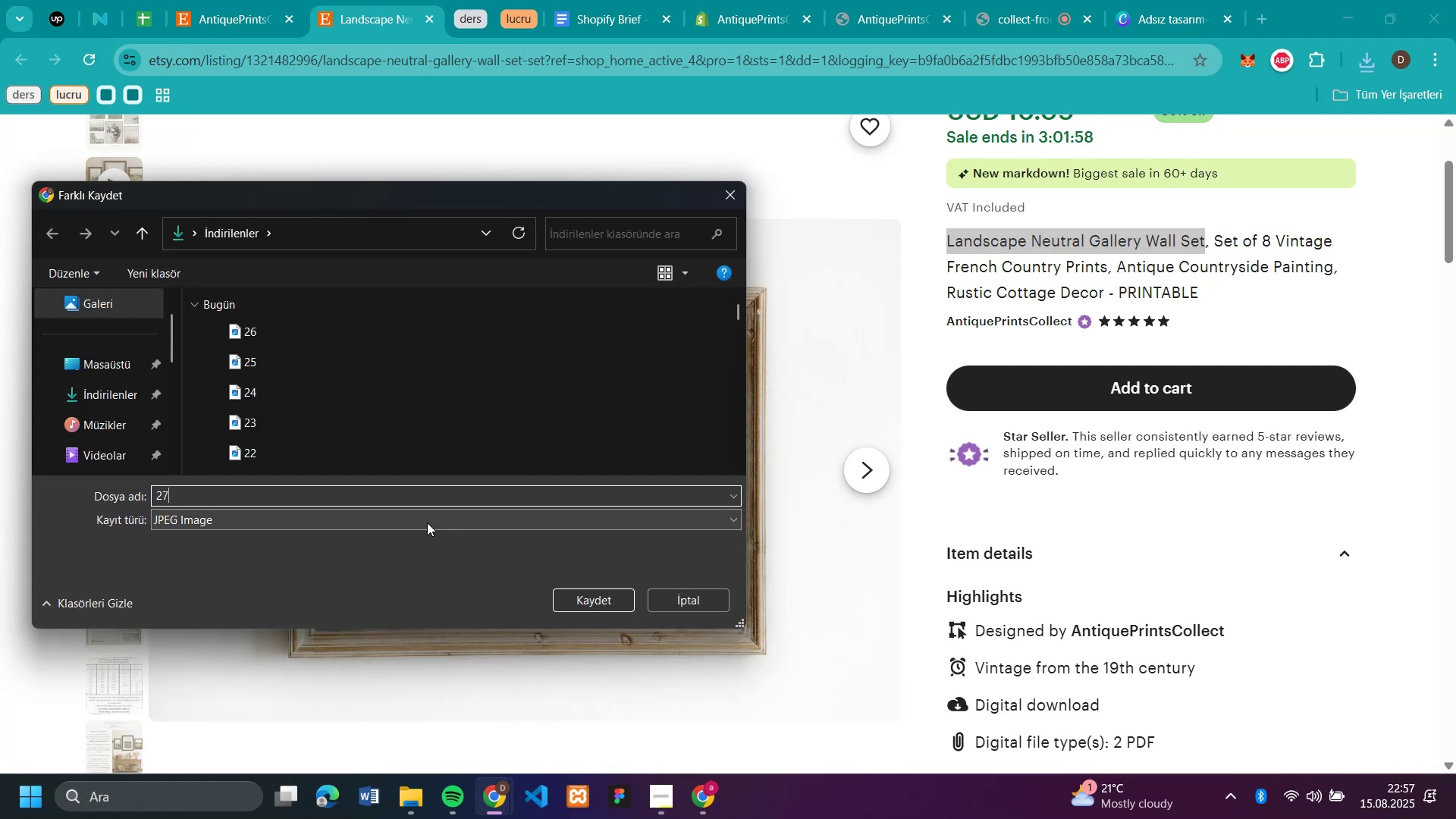 
key(Enter)
 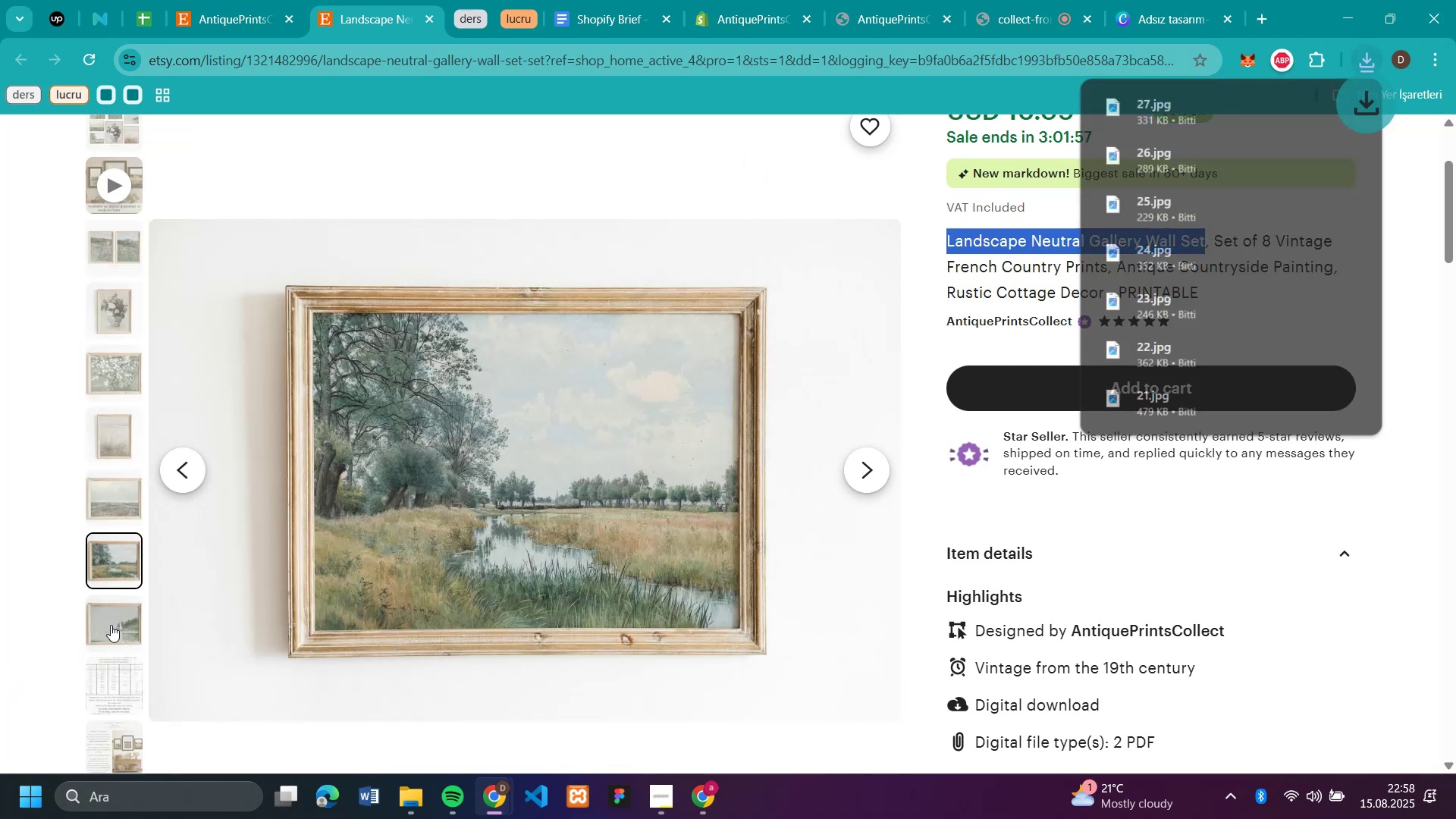 
left_click([111, 625])
 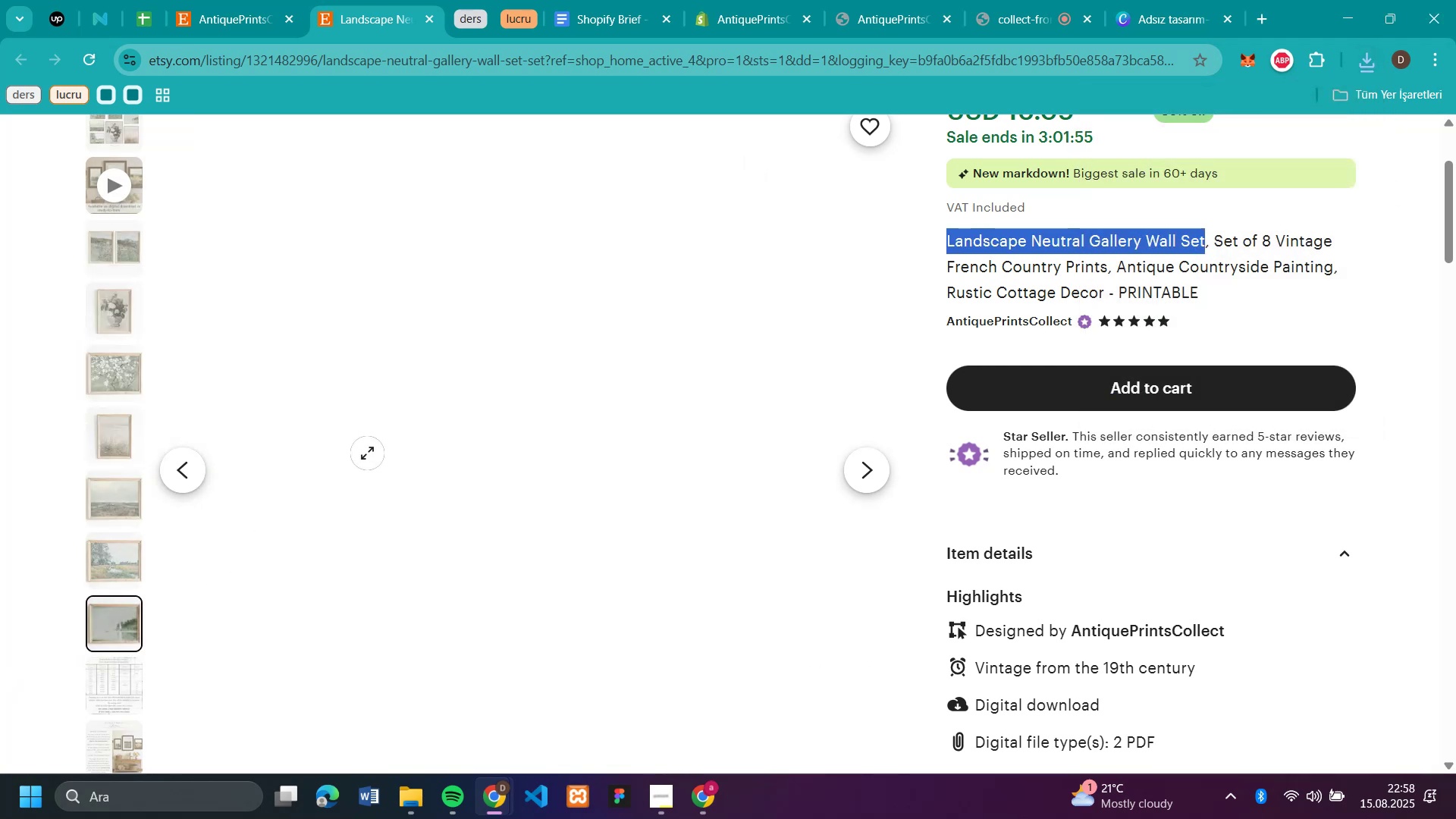 
right_click([367, 453])
 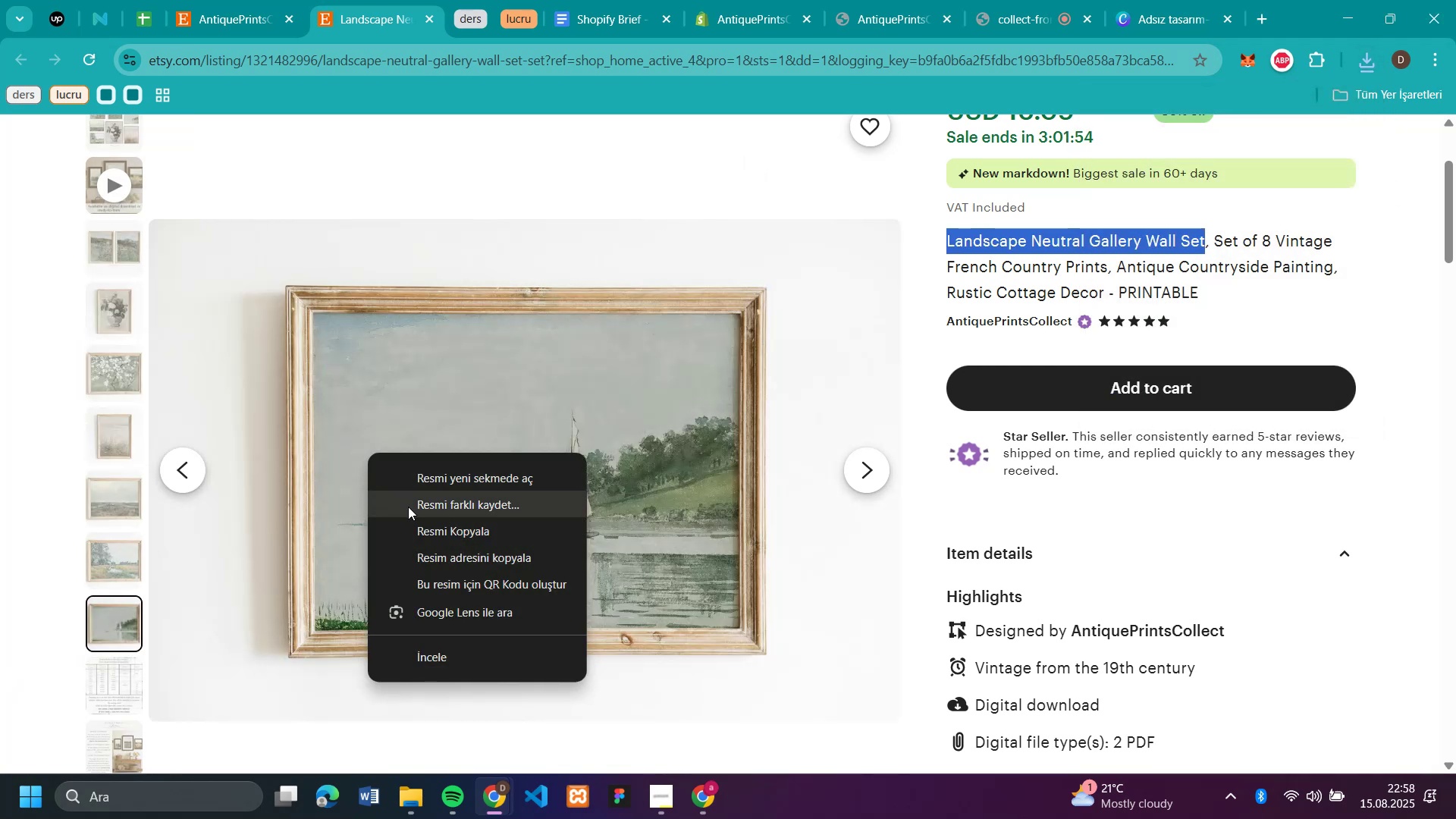 
left_click([408, 507])
 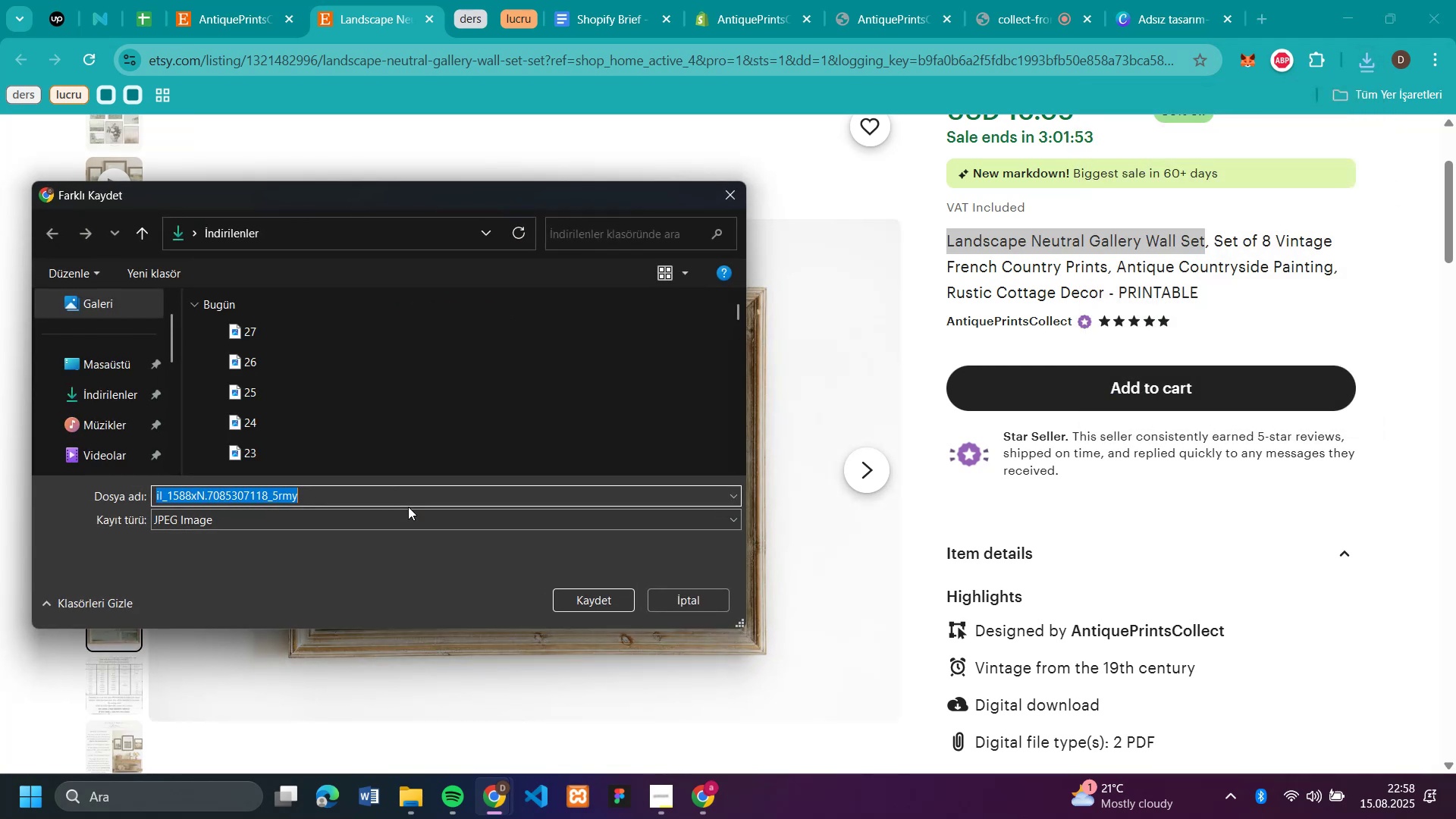 
type(27)
key(Backspace)
type(8)
 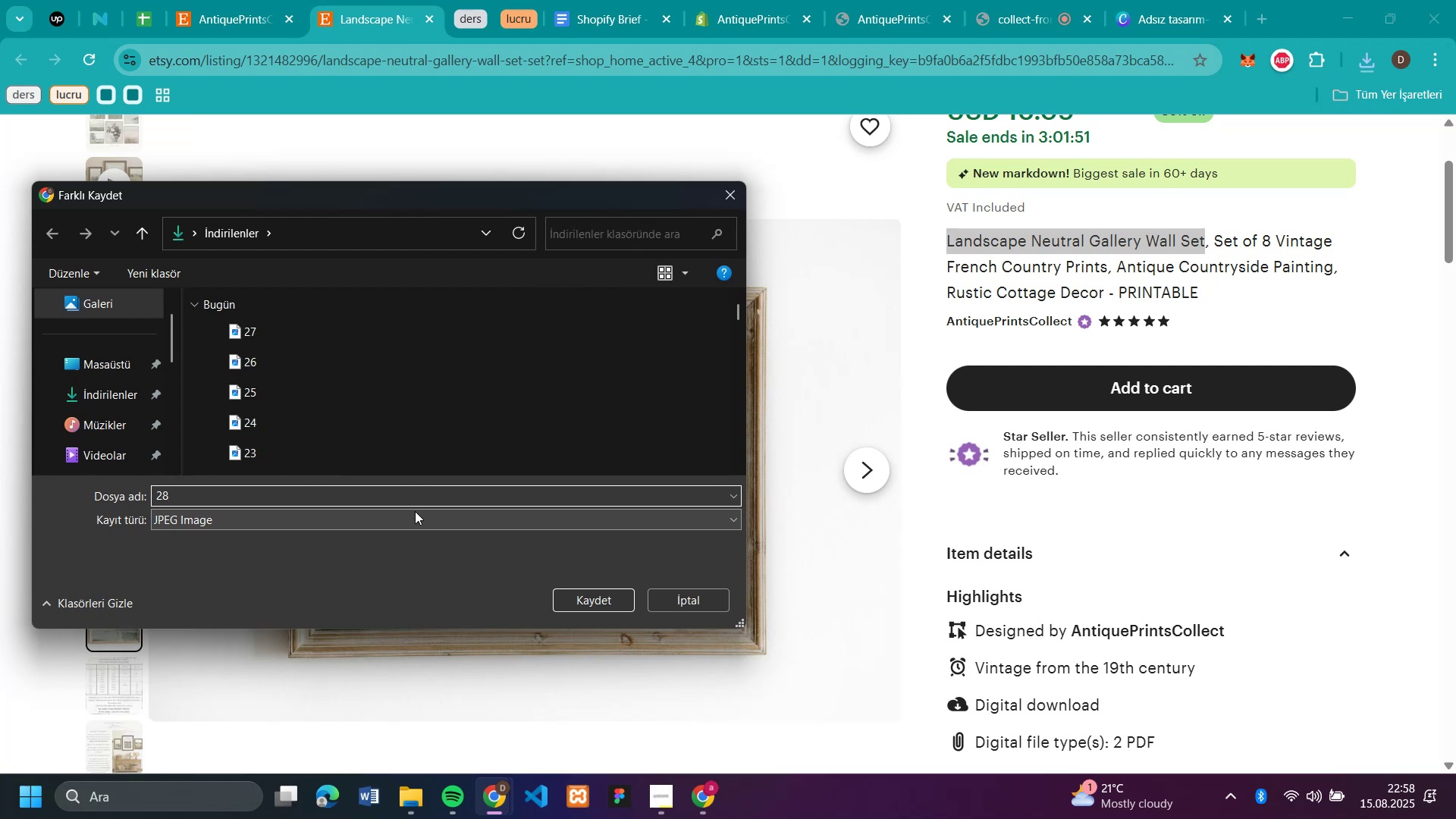 
key(Enter)
 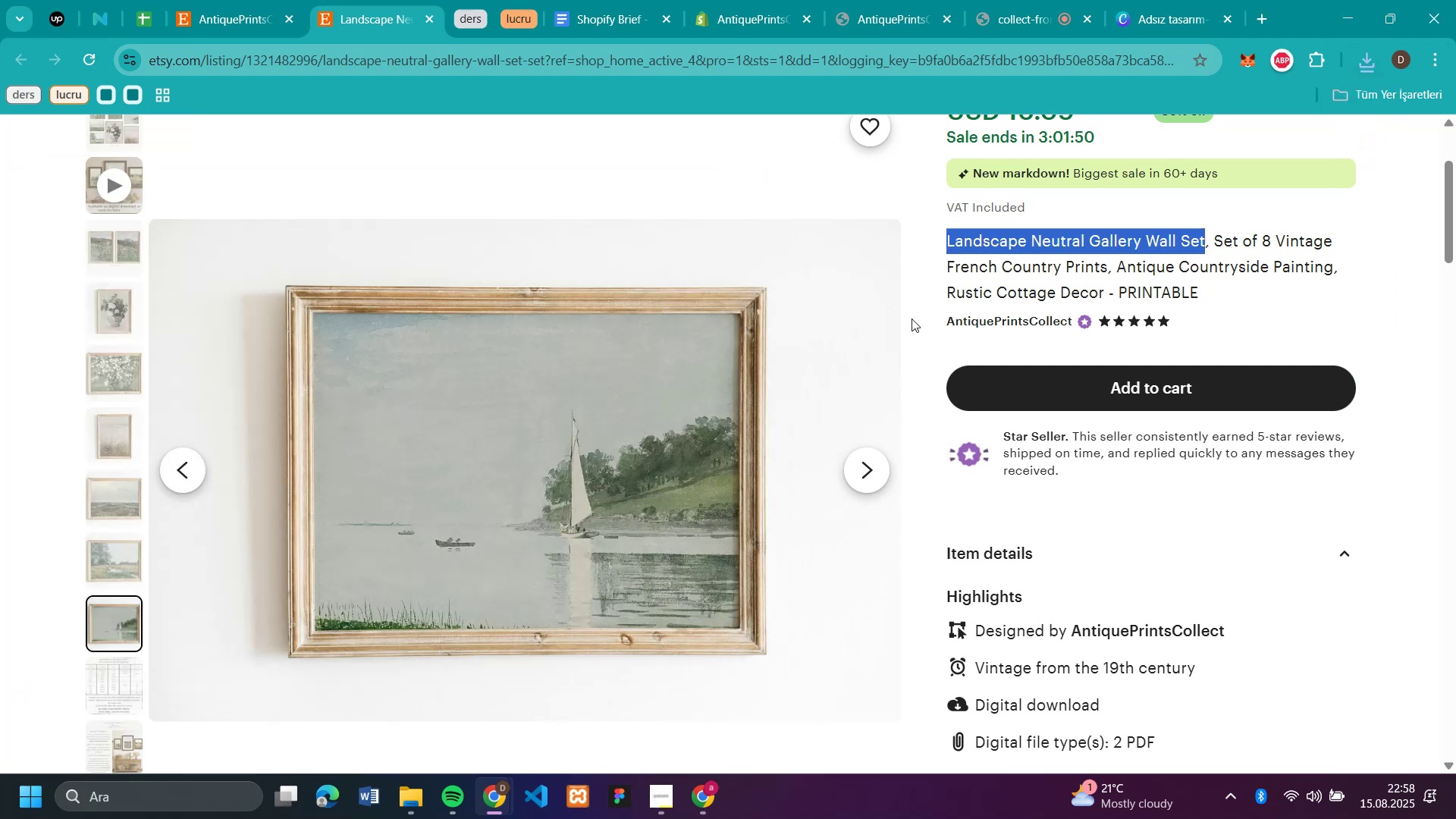 
scroll: coordinate [1104, 272], scroll_direction: up, amount: 2.0
 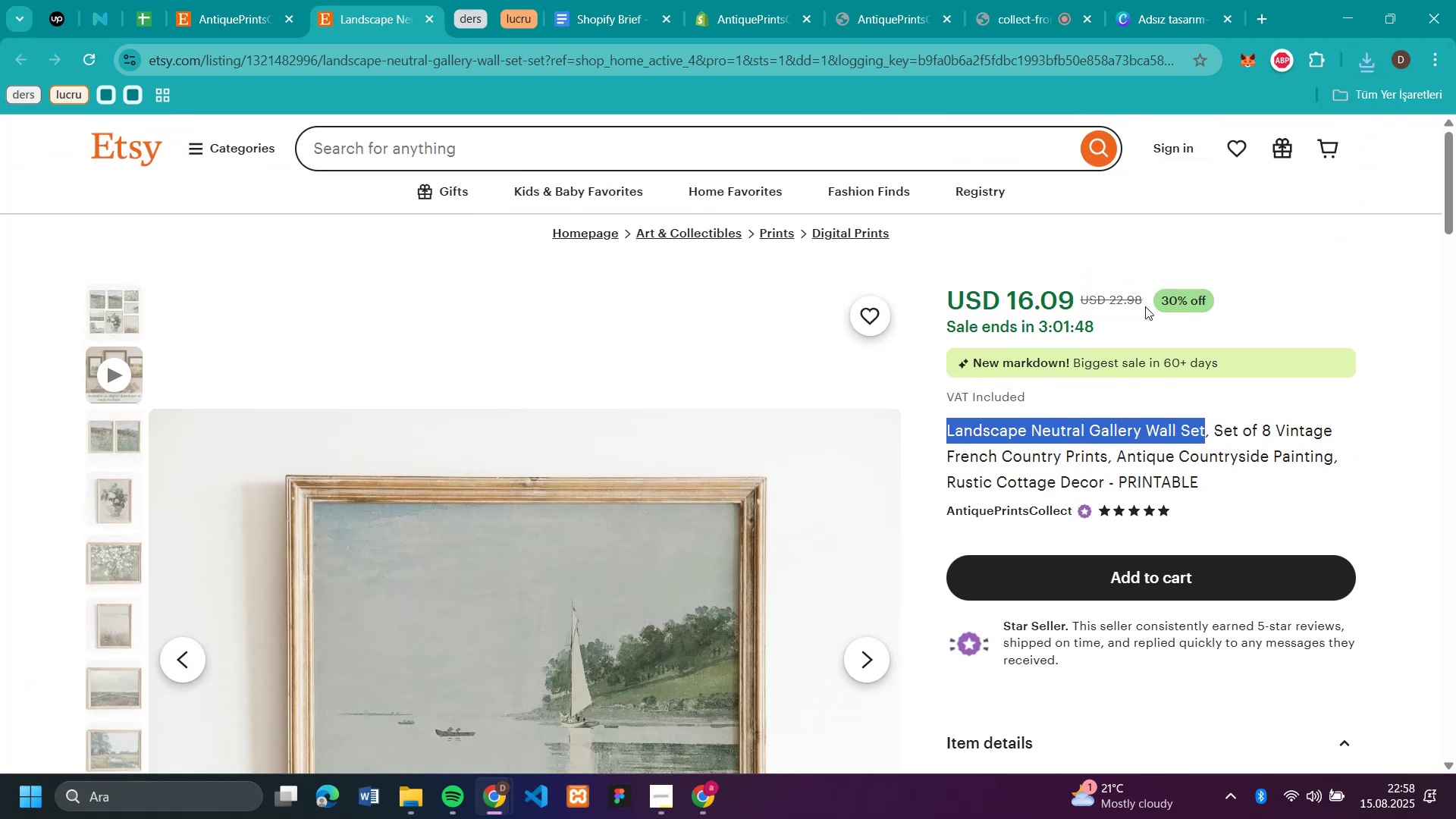 
left_click_drag(start_coordinate=[1145, 300], to_coordinate=[1110, 304])
 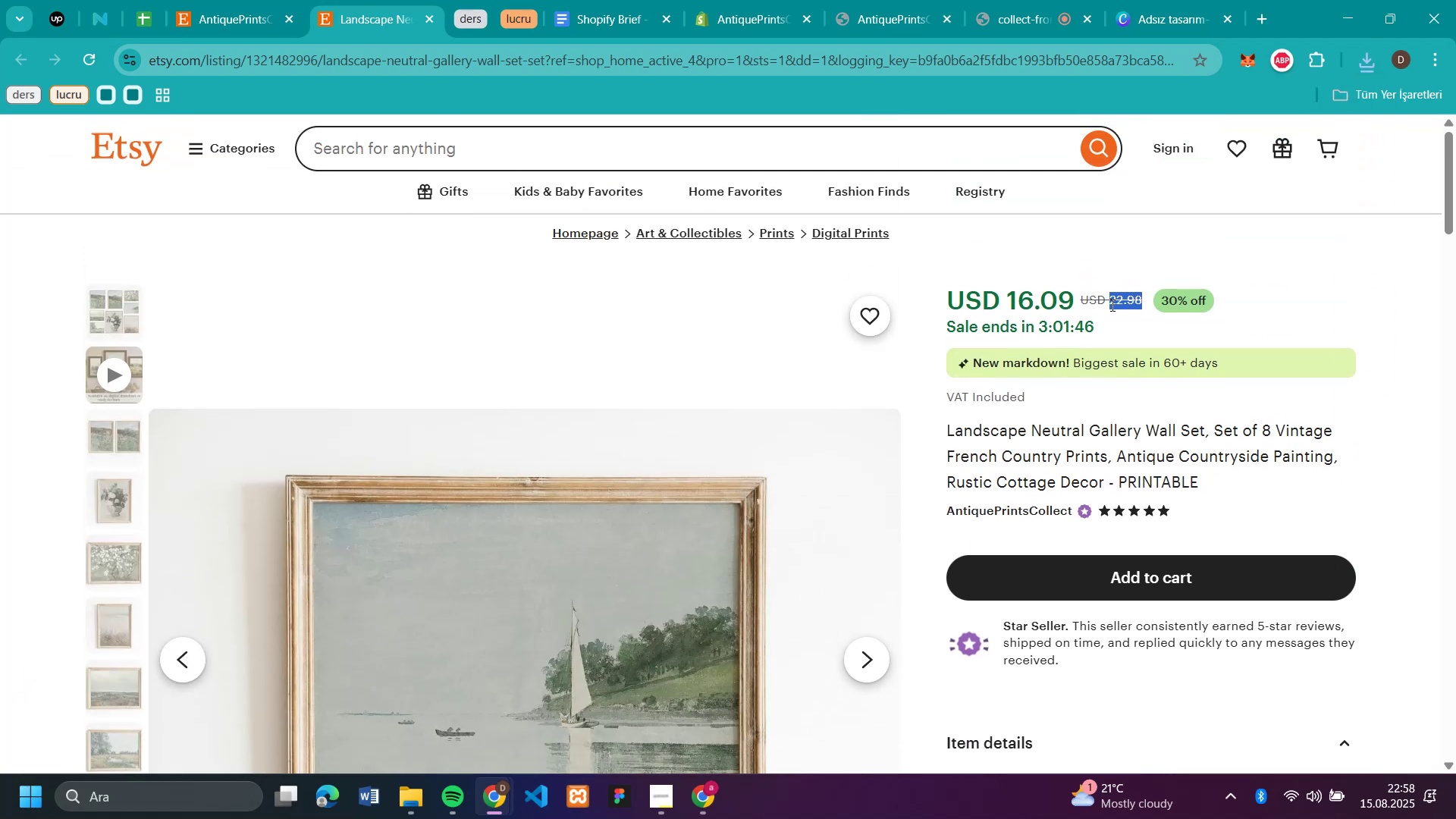 
key(Control+C)
 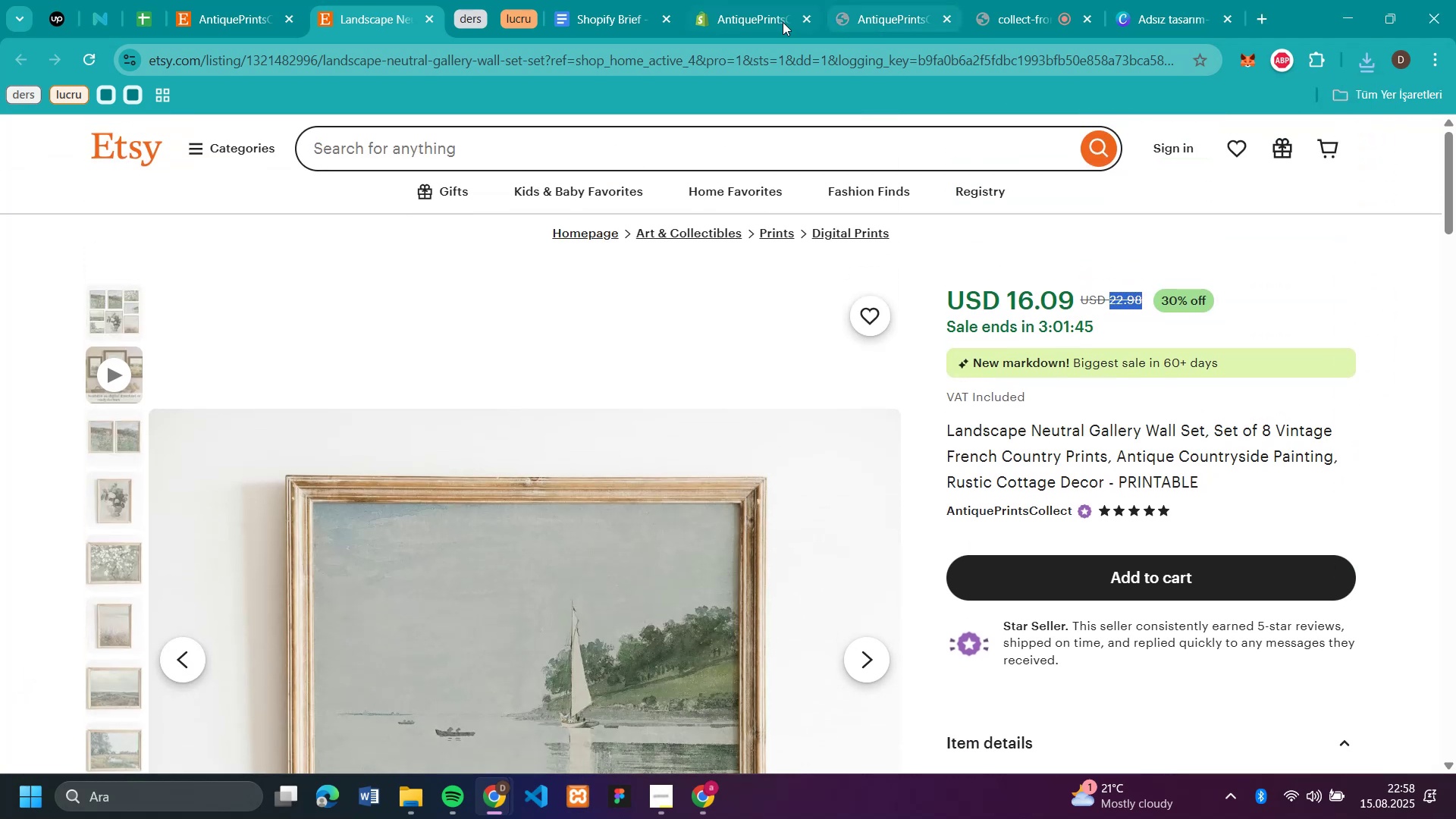 
left_click([742, 27])
 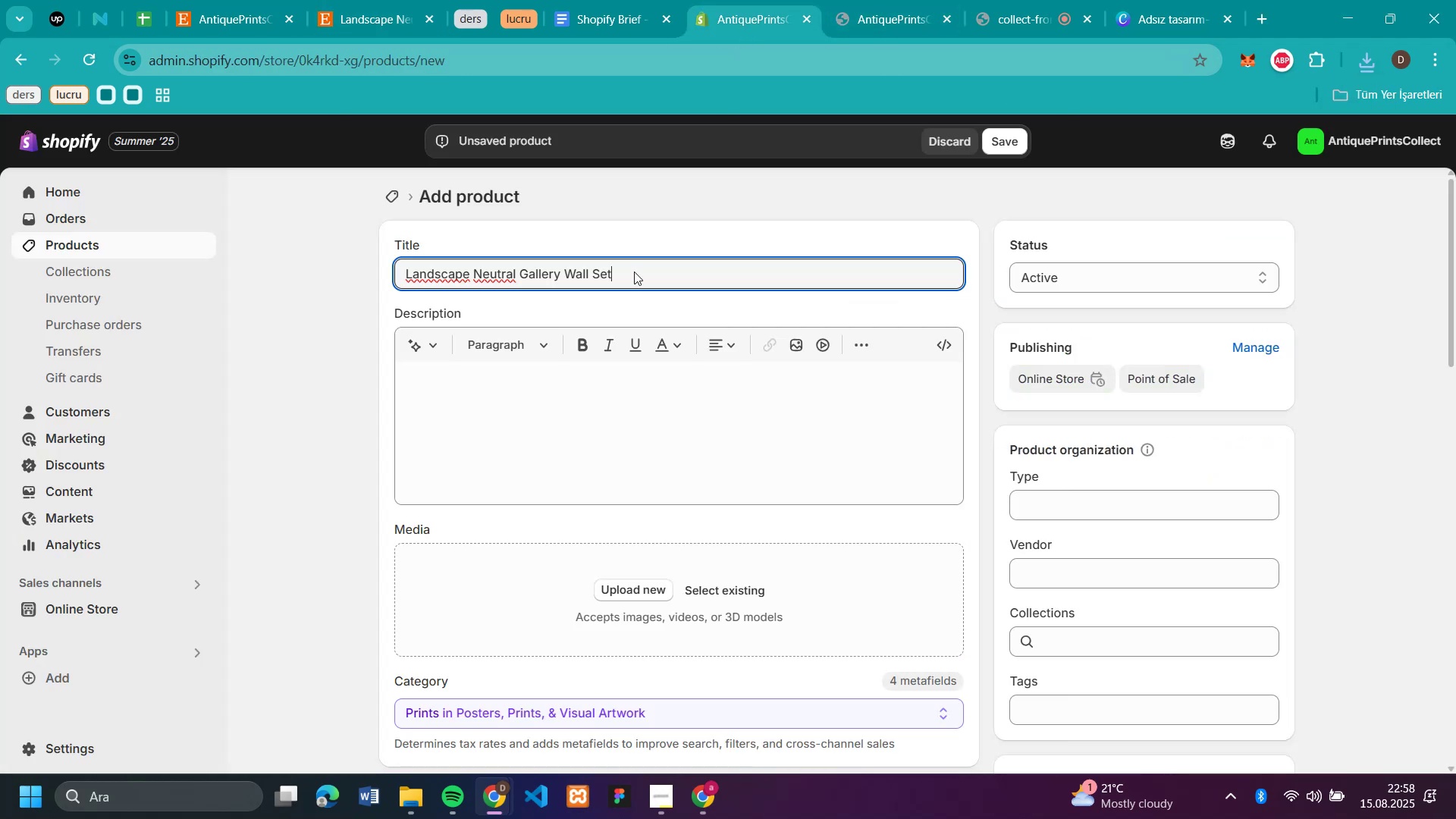 
scroll: coordinate [544, 447], scroll_direction: down, amount: 4.0
 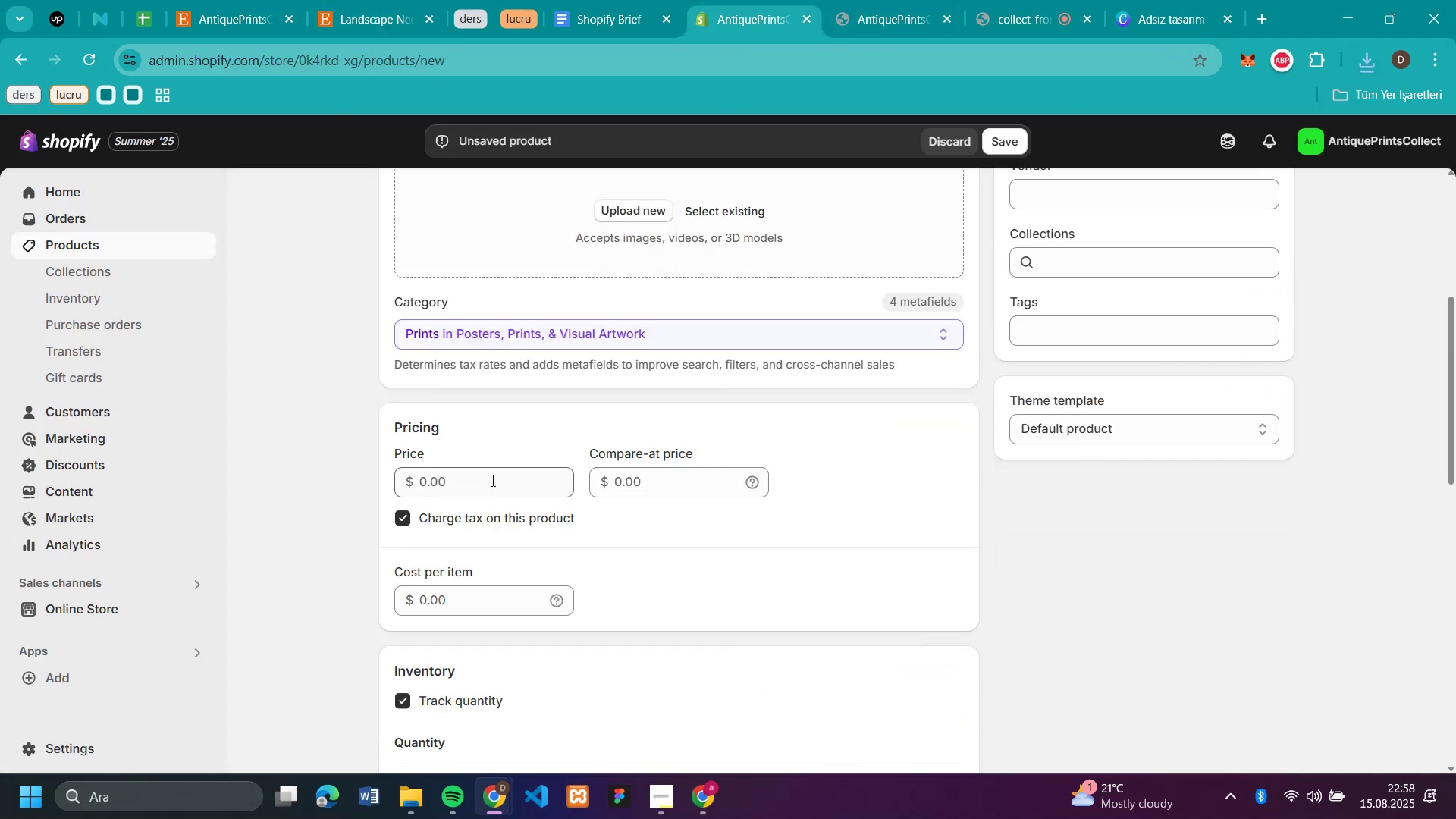 
left_click([491, 480])
 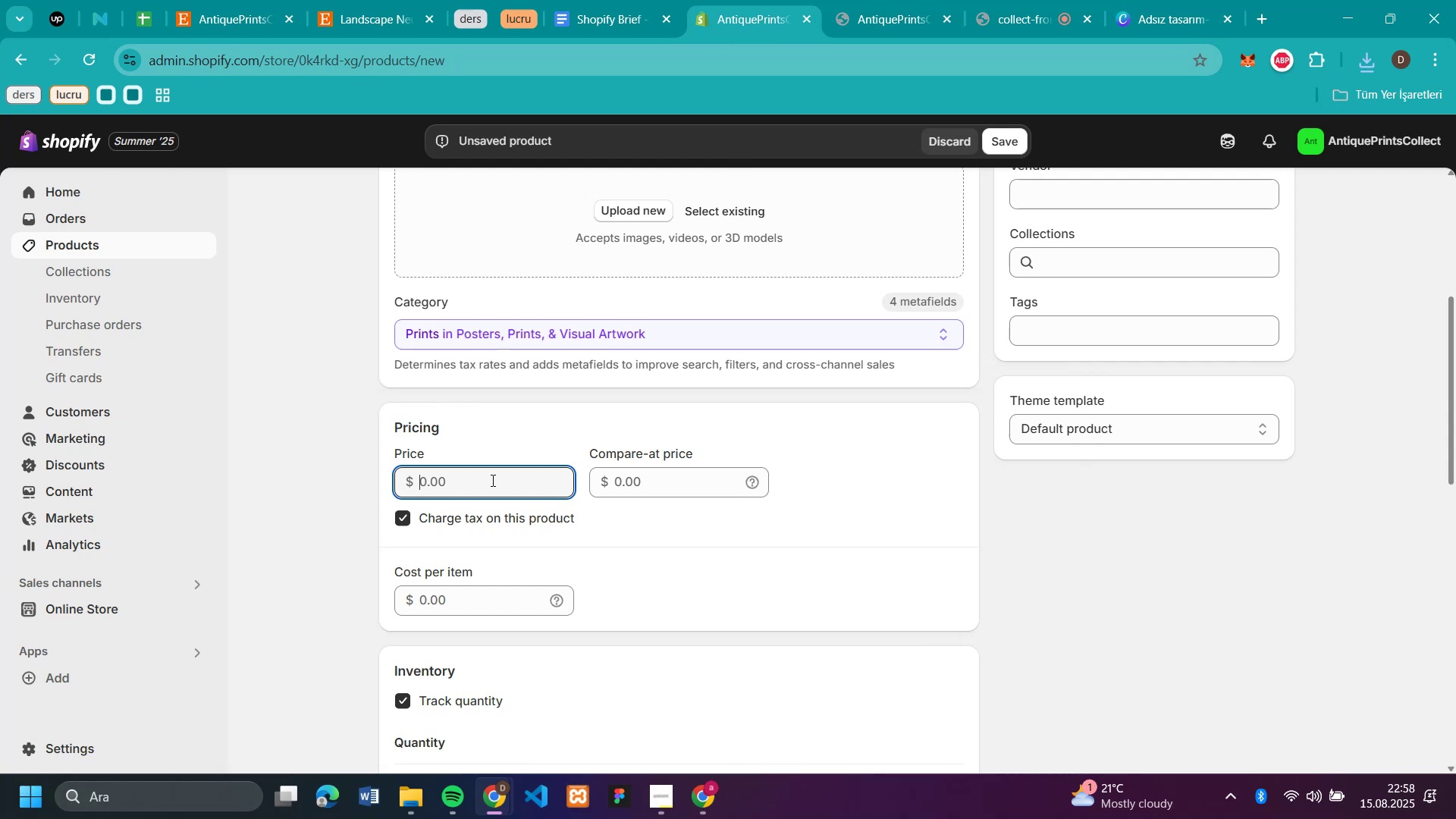 
key(Control+V)
 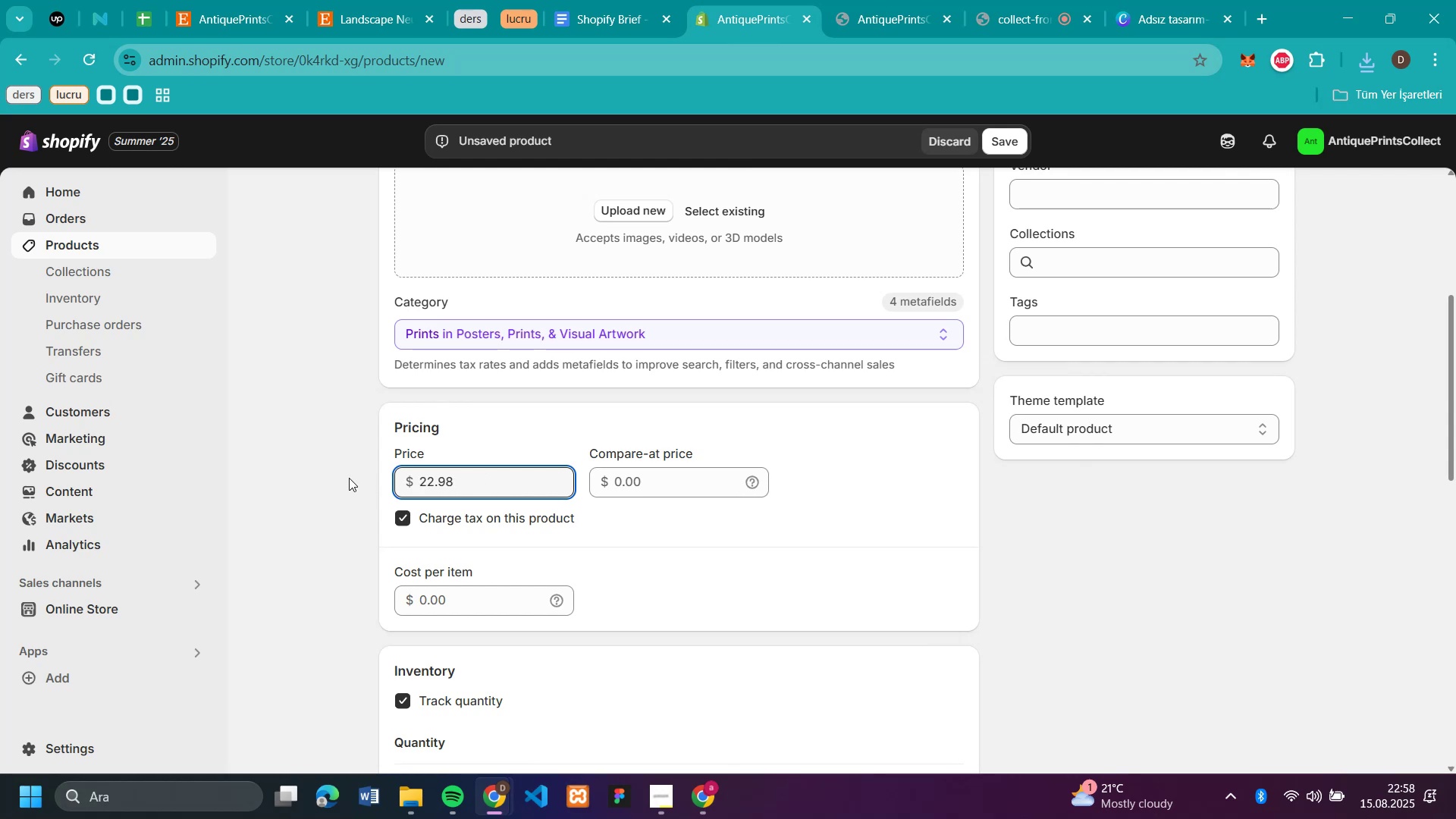 
left_click([349, 477])
 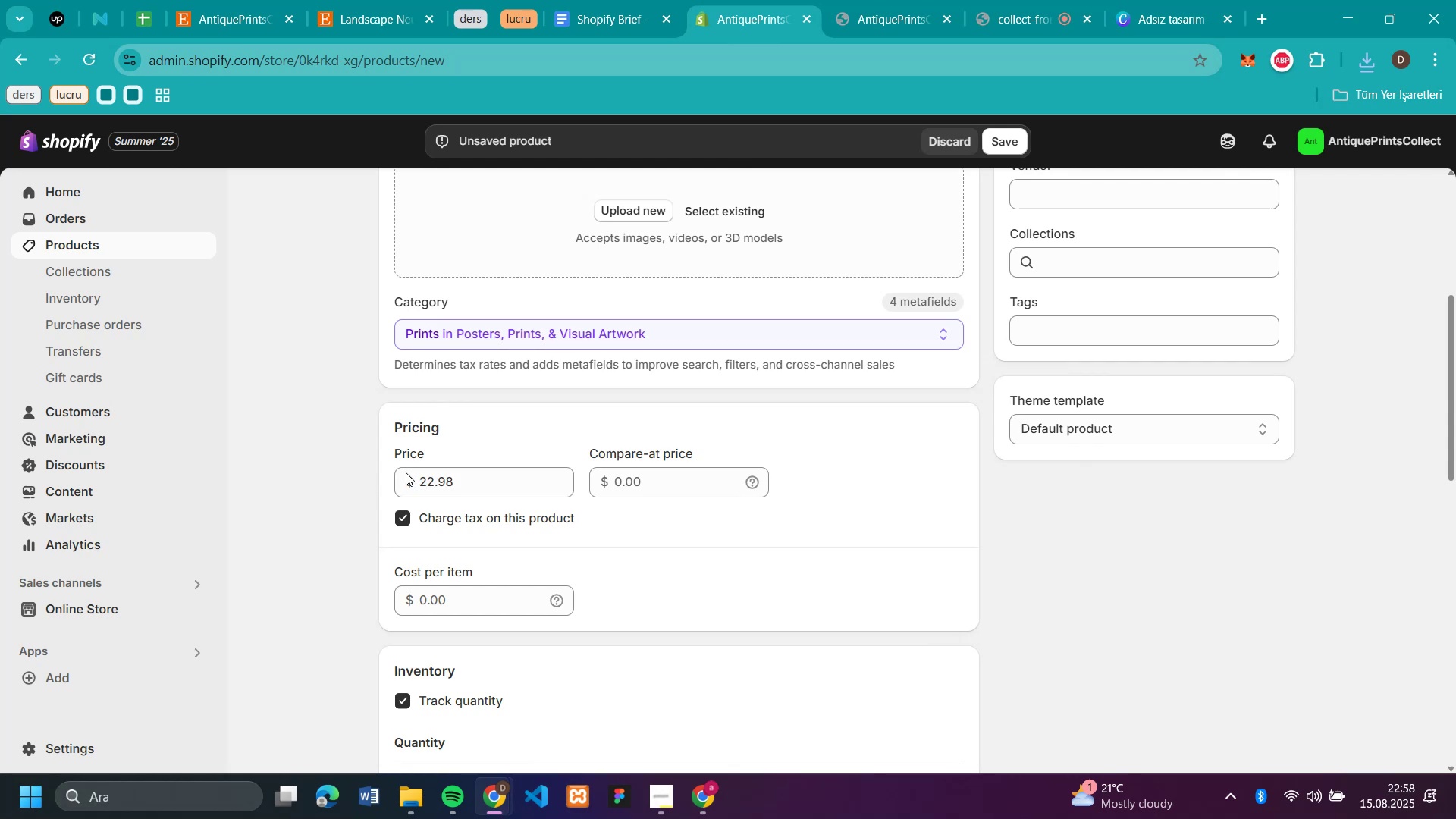 
scroll: coordinate [717, 387], scroll_direction: up, amount: 2.0
 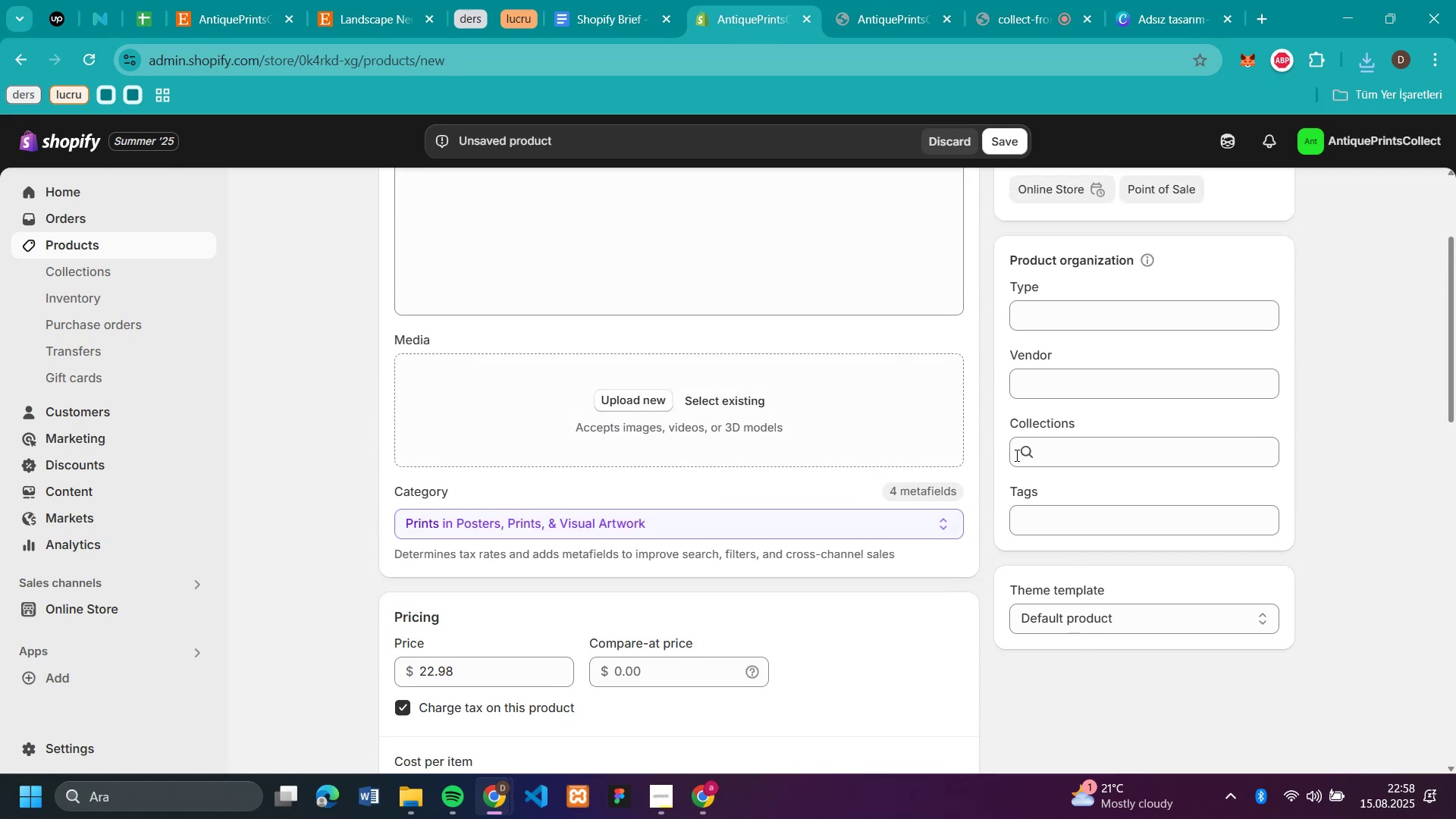 
left_click([1043, 447])
 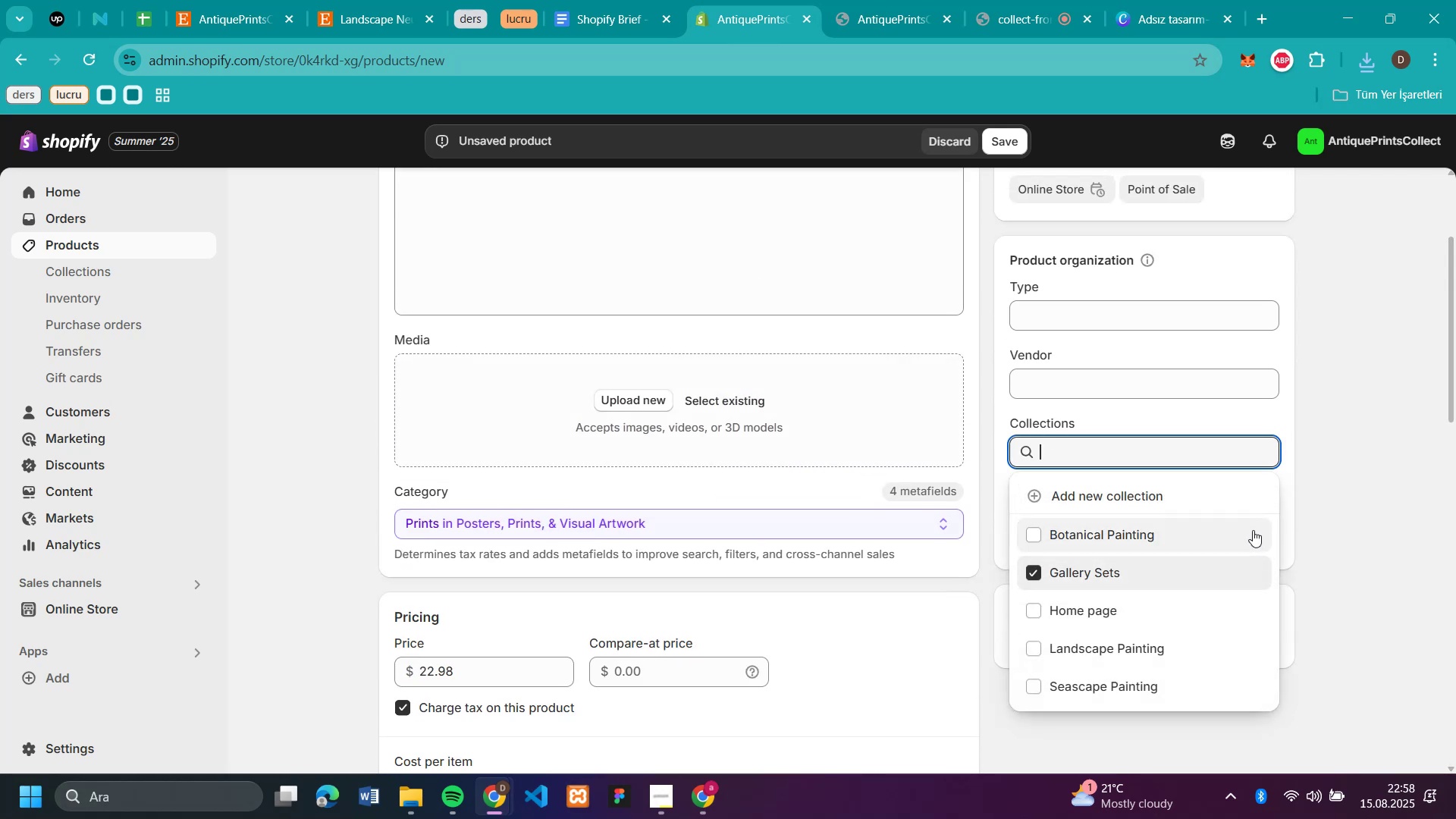 
left_click([1324, 490])
 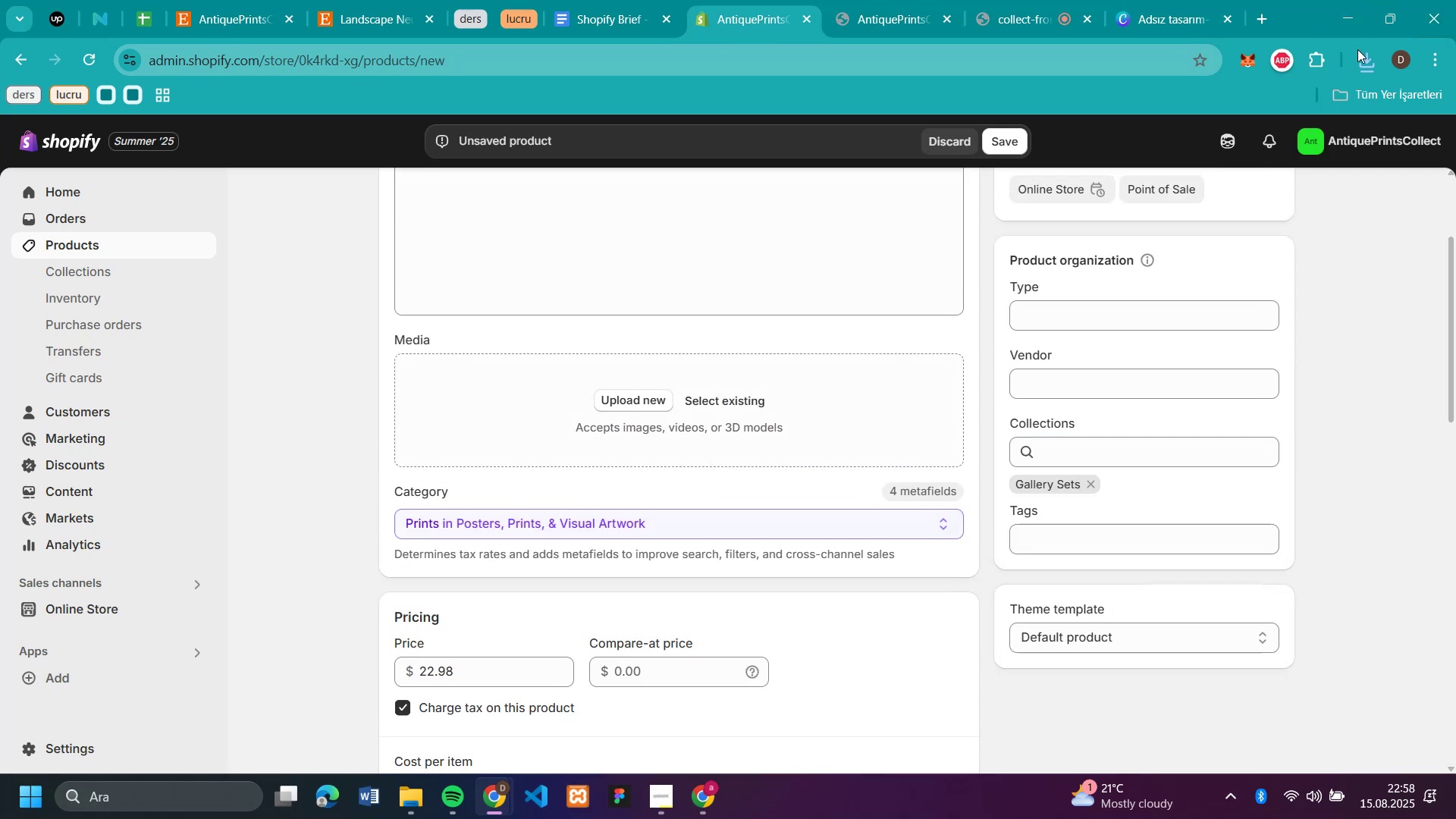 
left_click([1360, 54])
 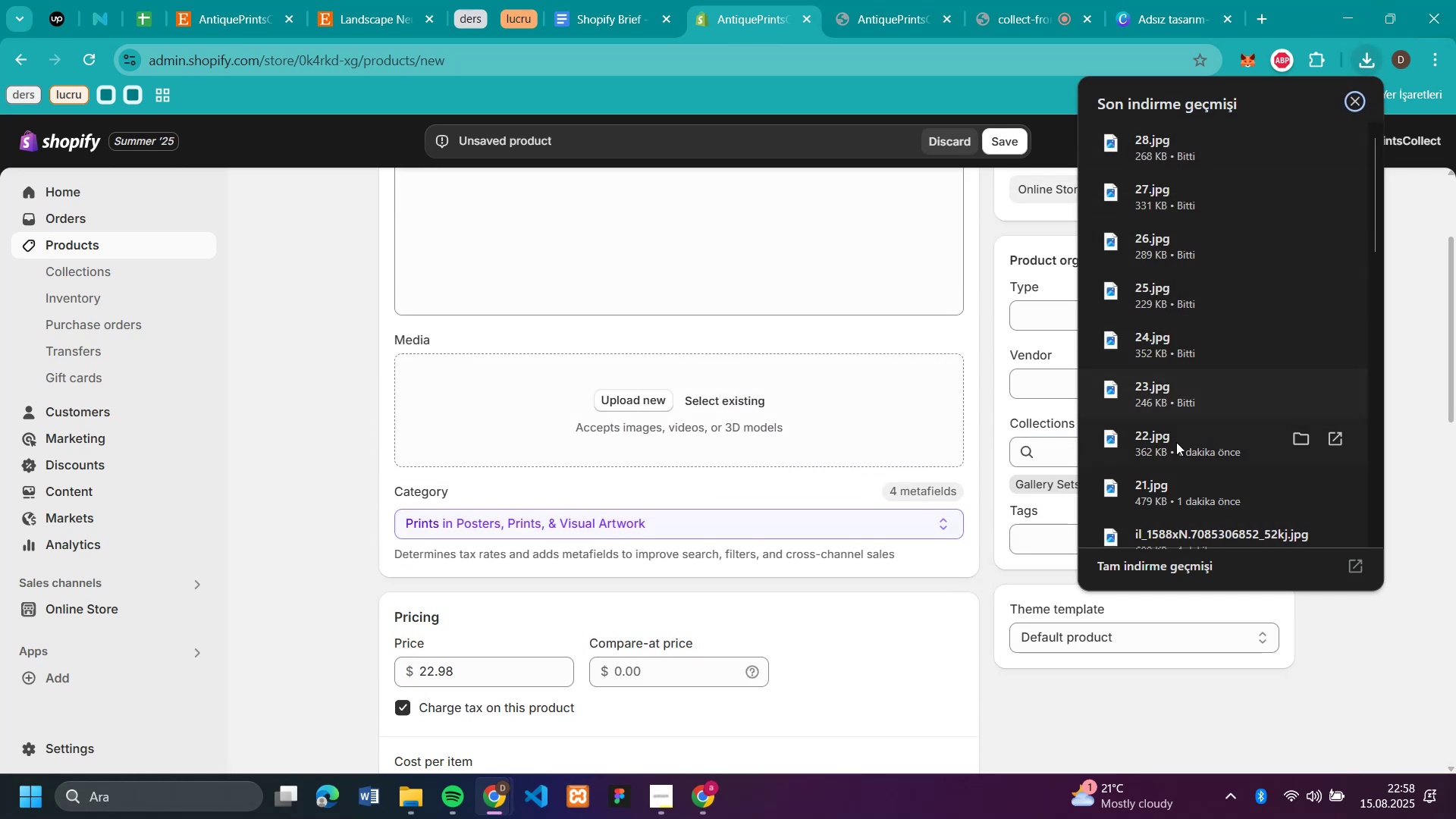 
left_click_drag(start_coordinate=[1160, 489], to_coordinate=[760, 423])
 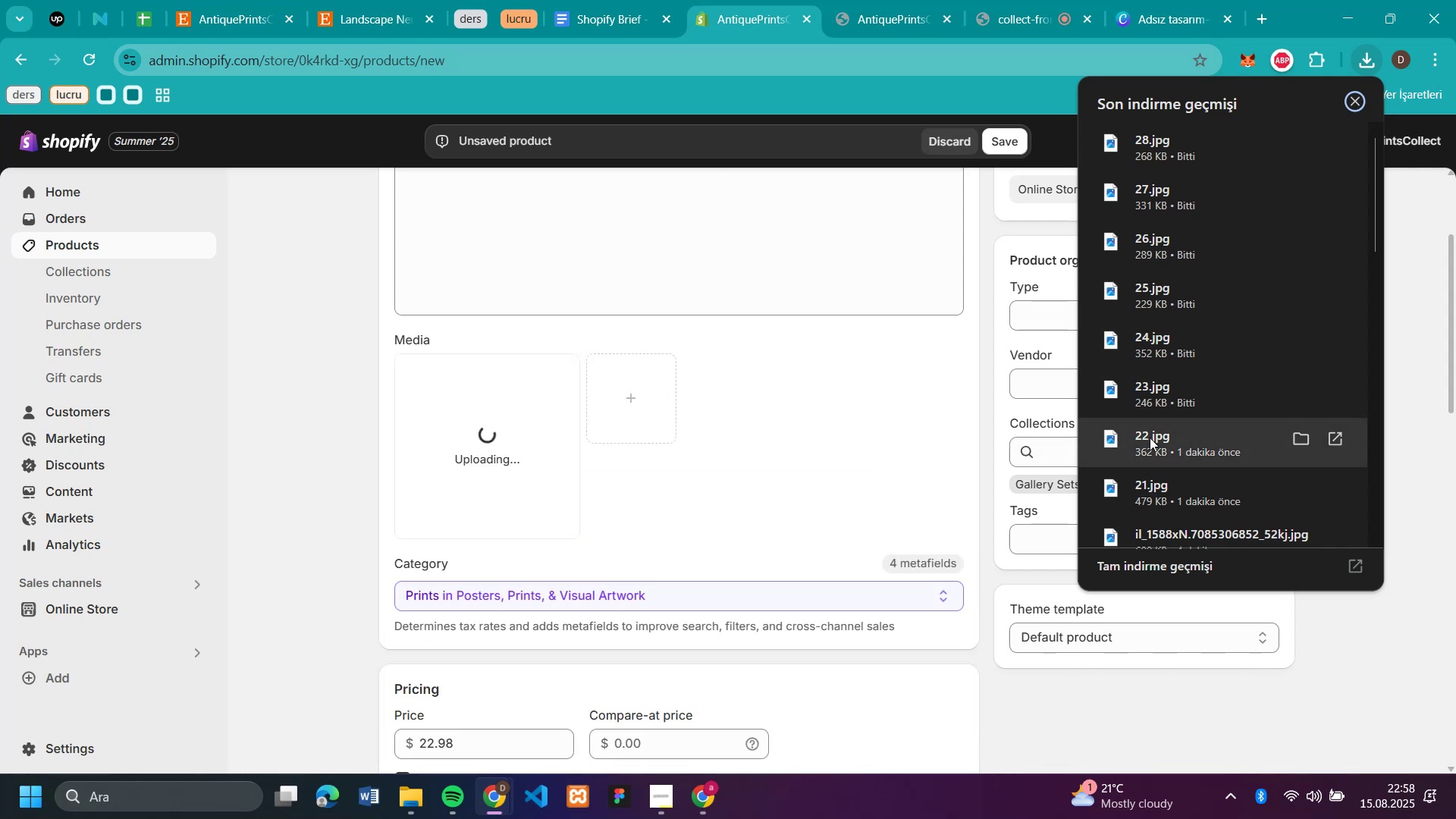 
left_click_drag(start_coordinate=[1150, 438], to_coordinate=[827, 462])
 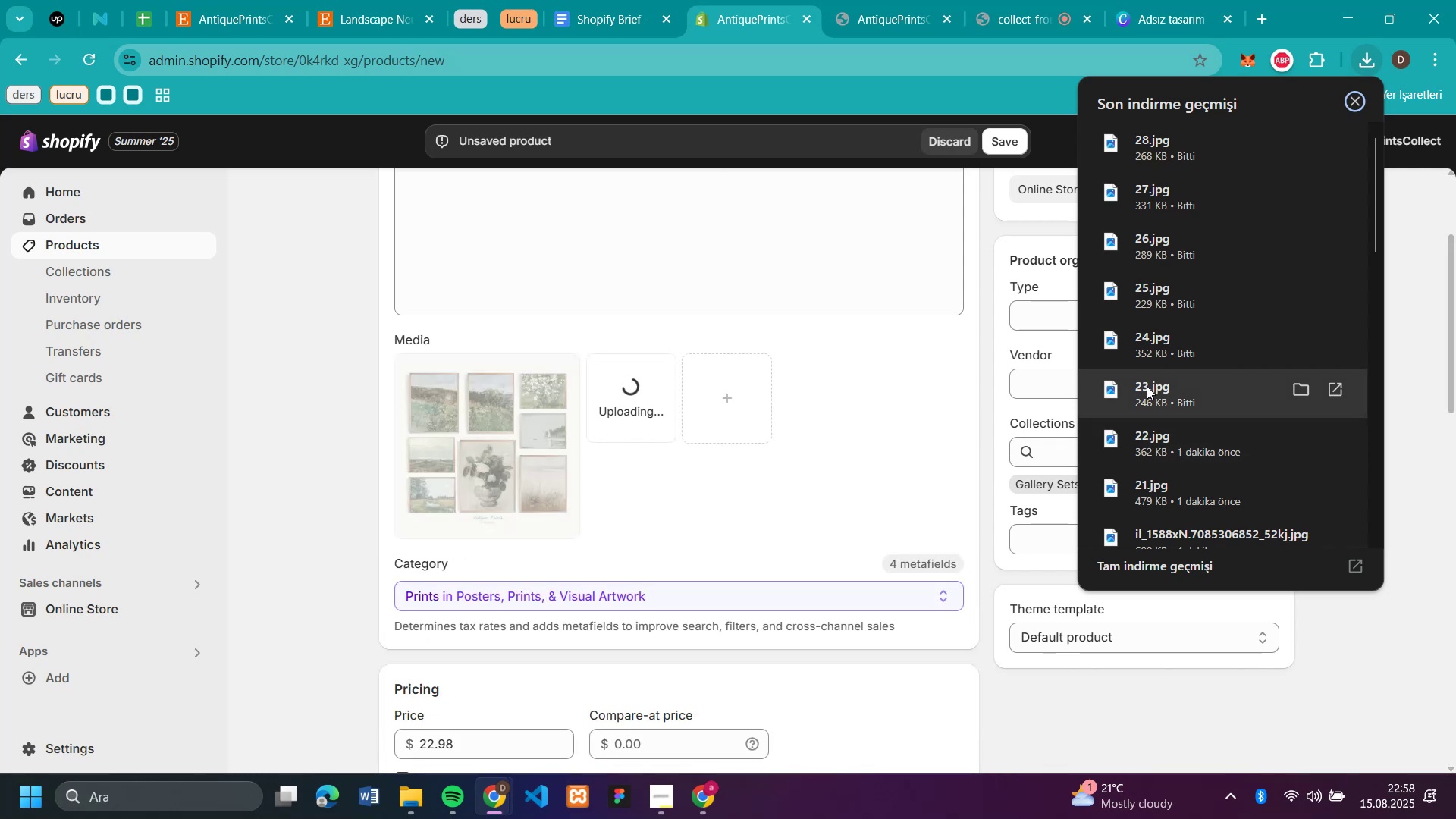 
left_click_drag(start_coordinate=[1147, 386], to_coordinate=[838, 451])
 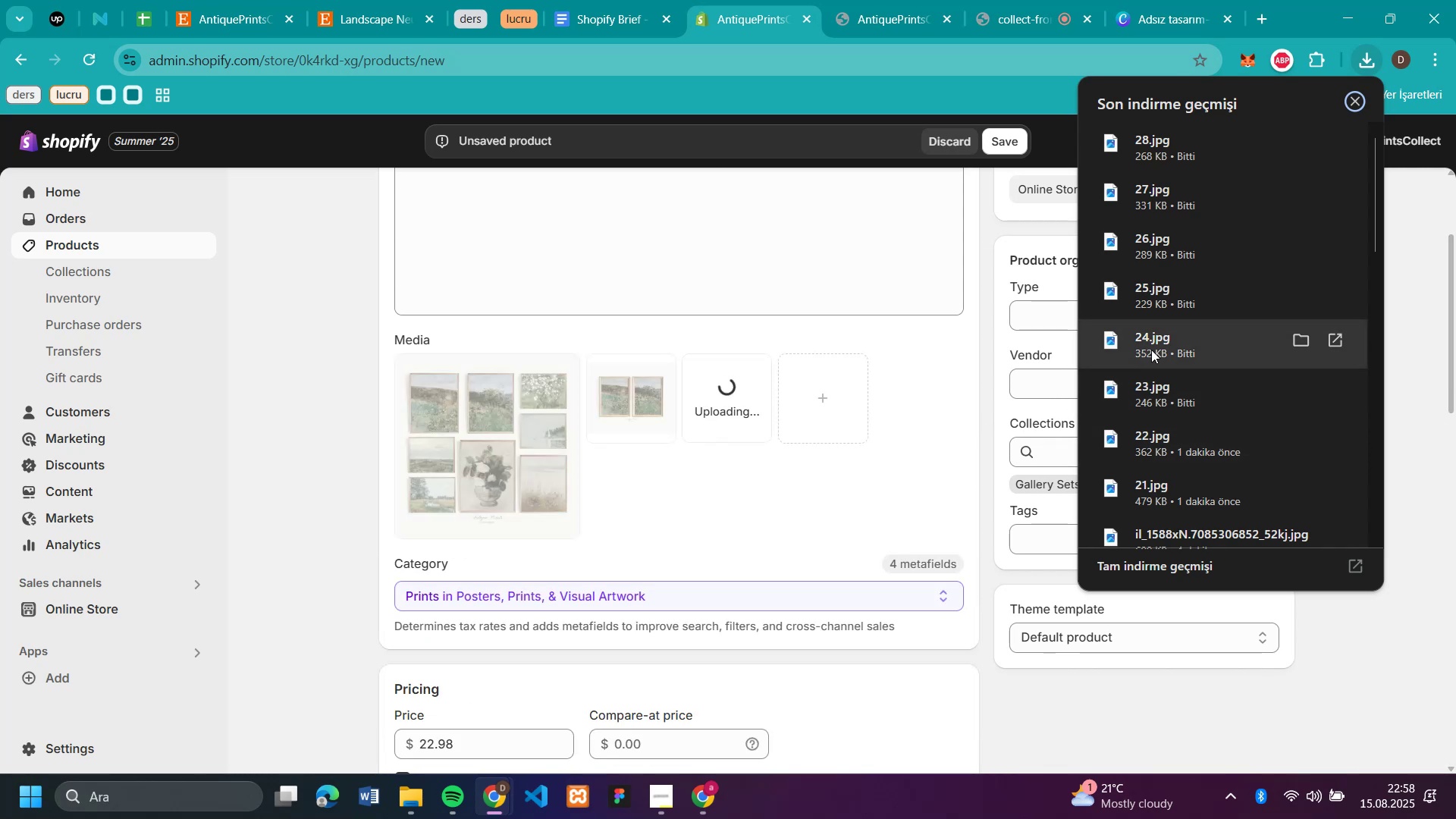 
left_click_drag(start_coordinate=[1151, 350], to_coordinate=[886, 436])
 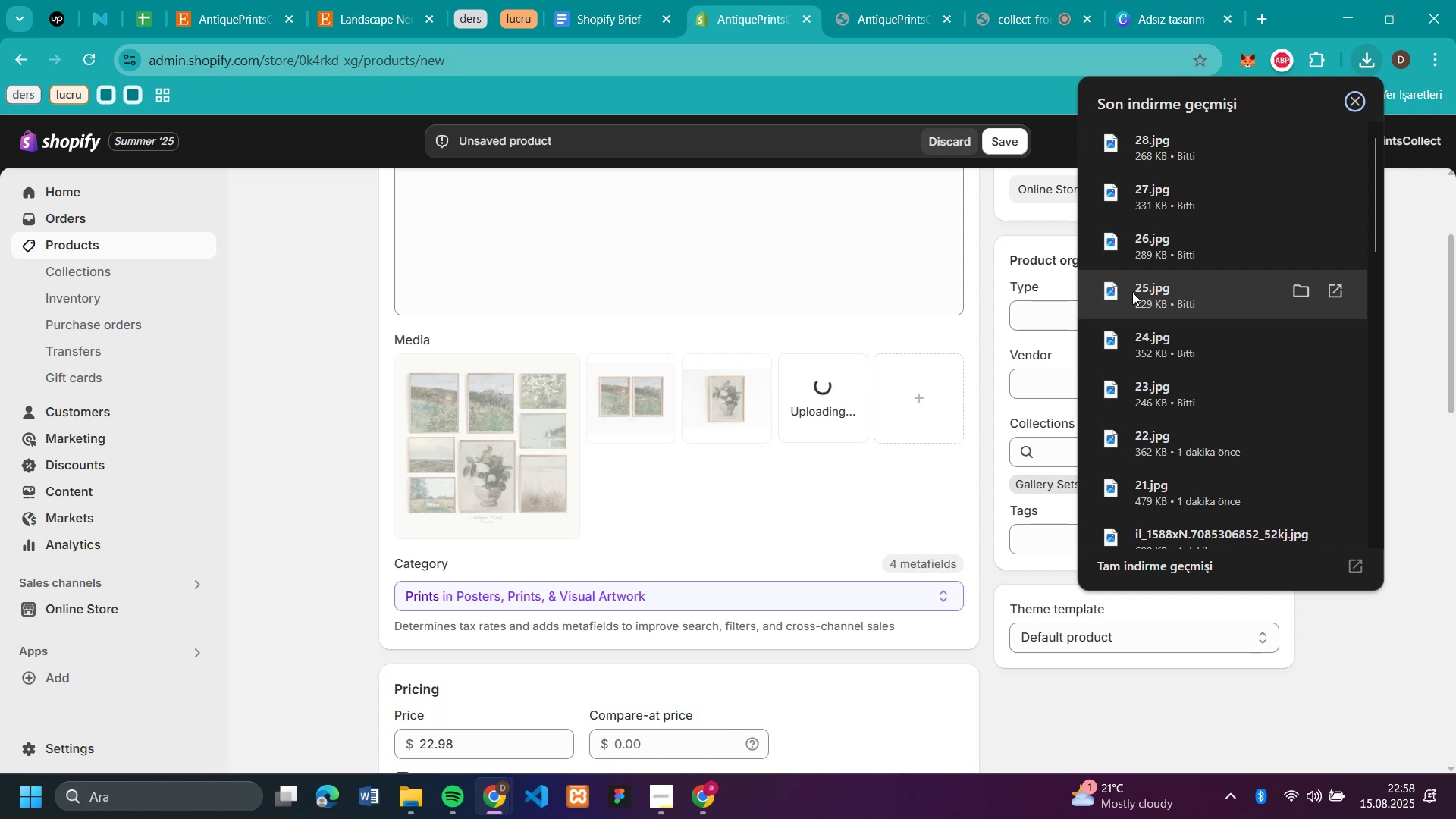 
left_click_drag(start_coordinate=[1132, 292], to_coordinate=[799, 447])
 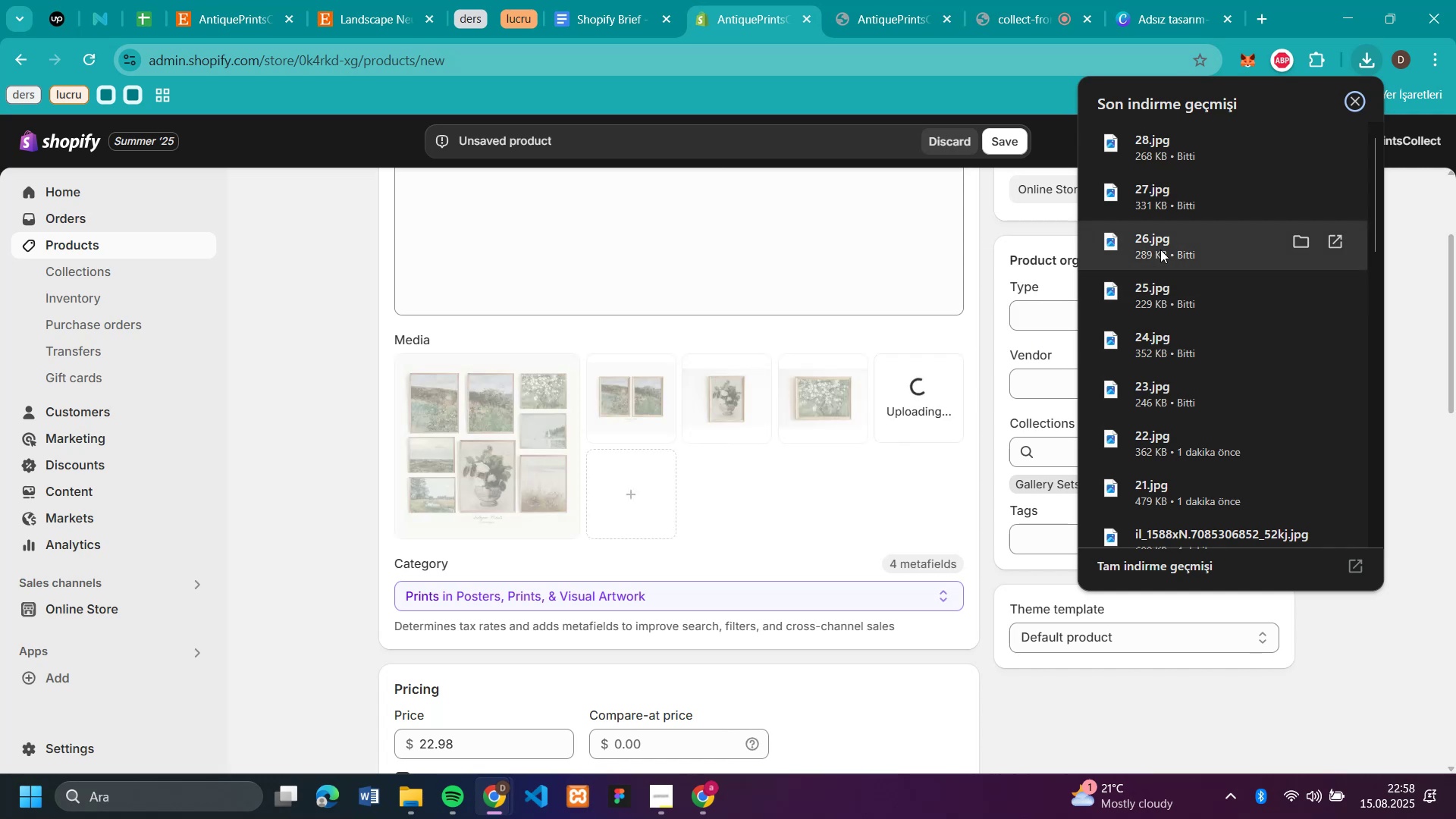 
left_click_drag(start_coordinate=[1157, 240], to_coordinate=[787, 425])
 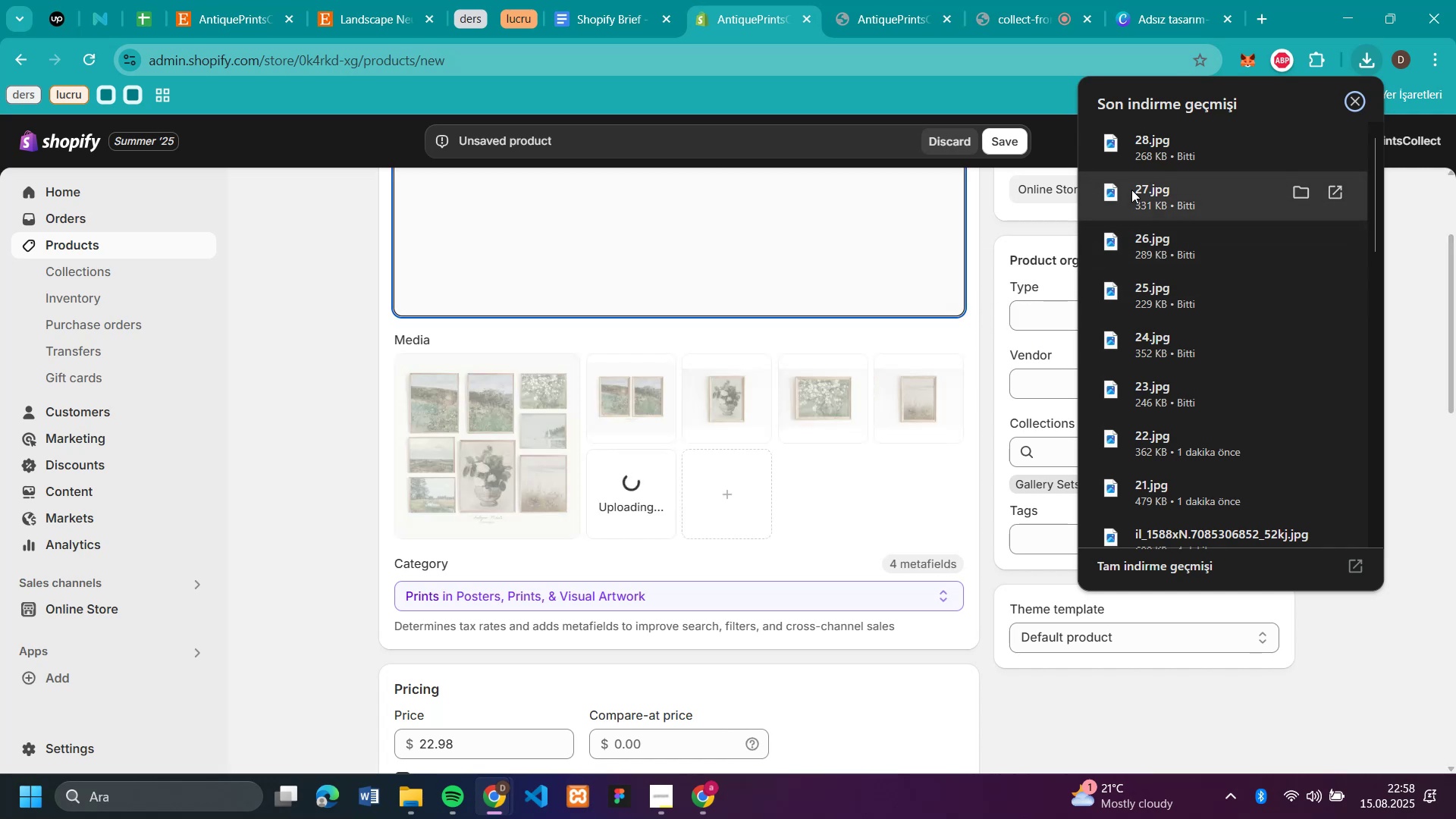 
left_click_drag(start_coordinate=[1131, 190], to_coordinate=[806, 472])
 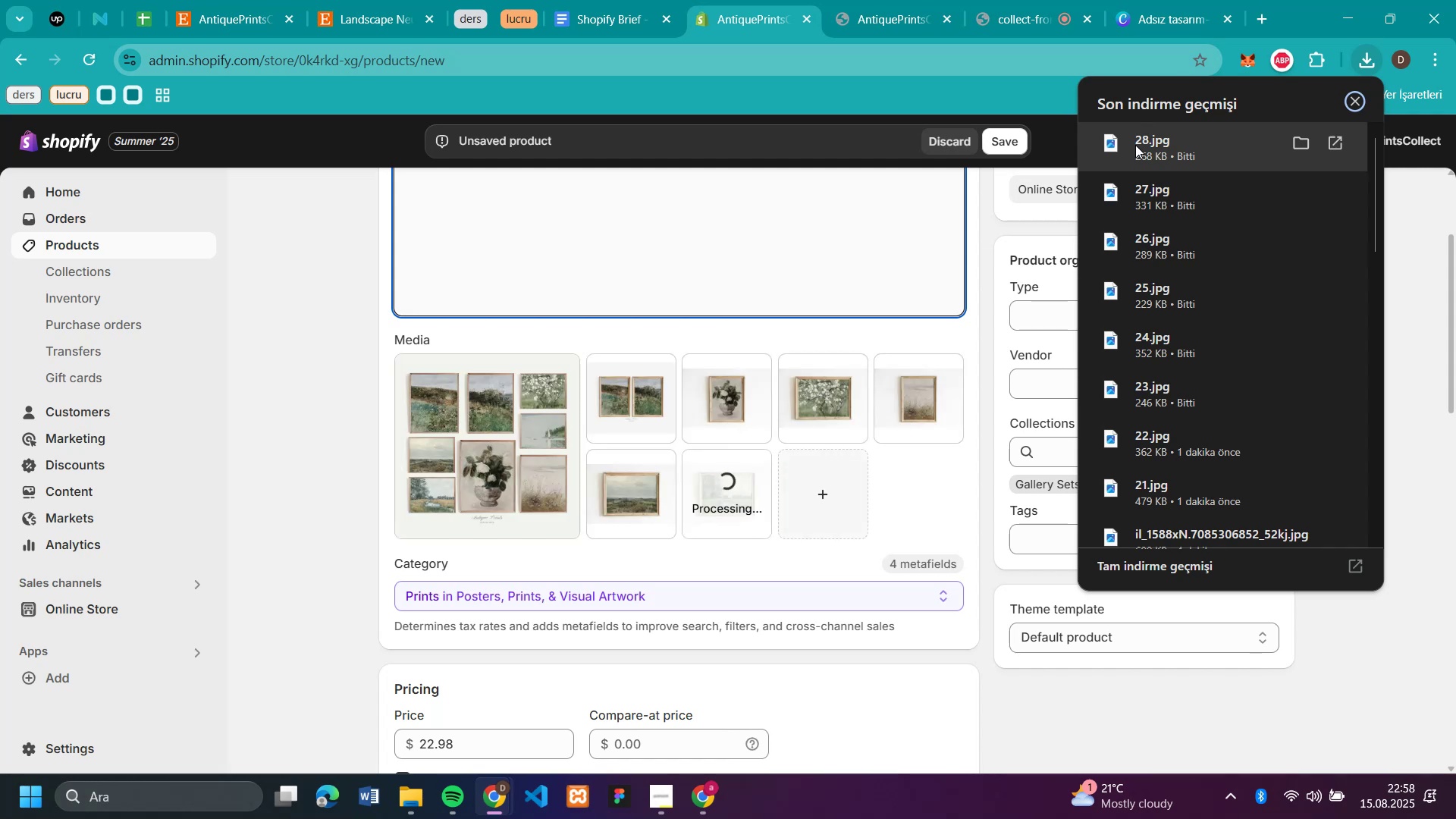 
left_click_drag(start_coordinate=[1135, 145], to_coordinate=[772, 419])
 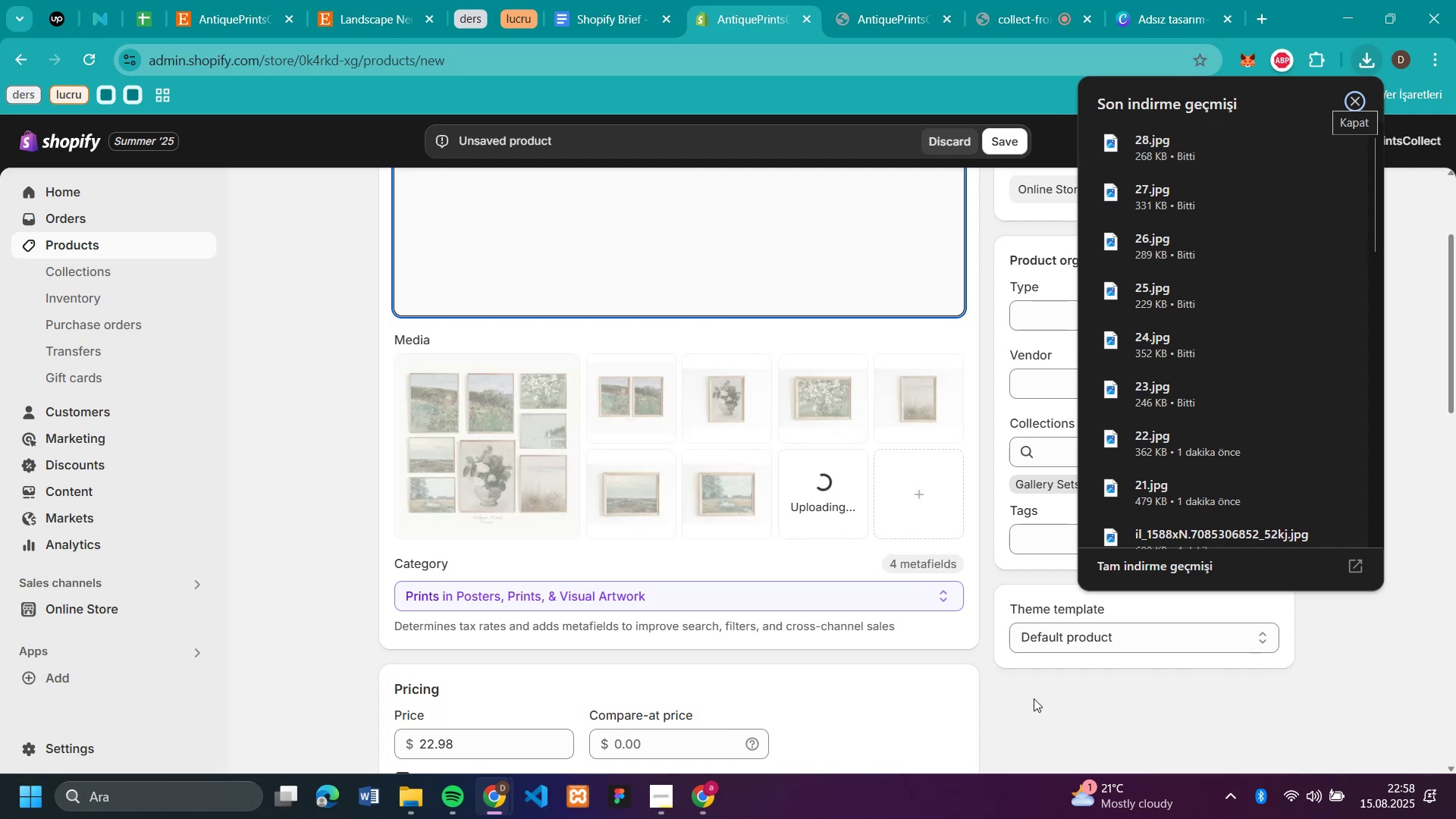 
left_click([1065, 698])
 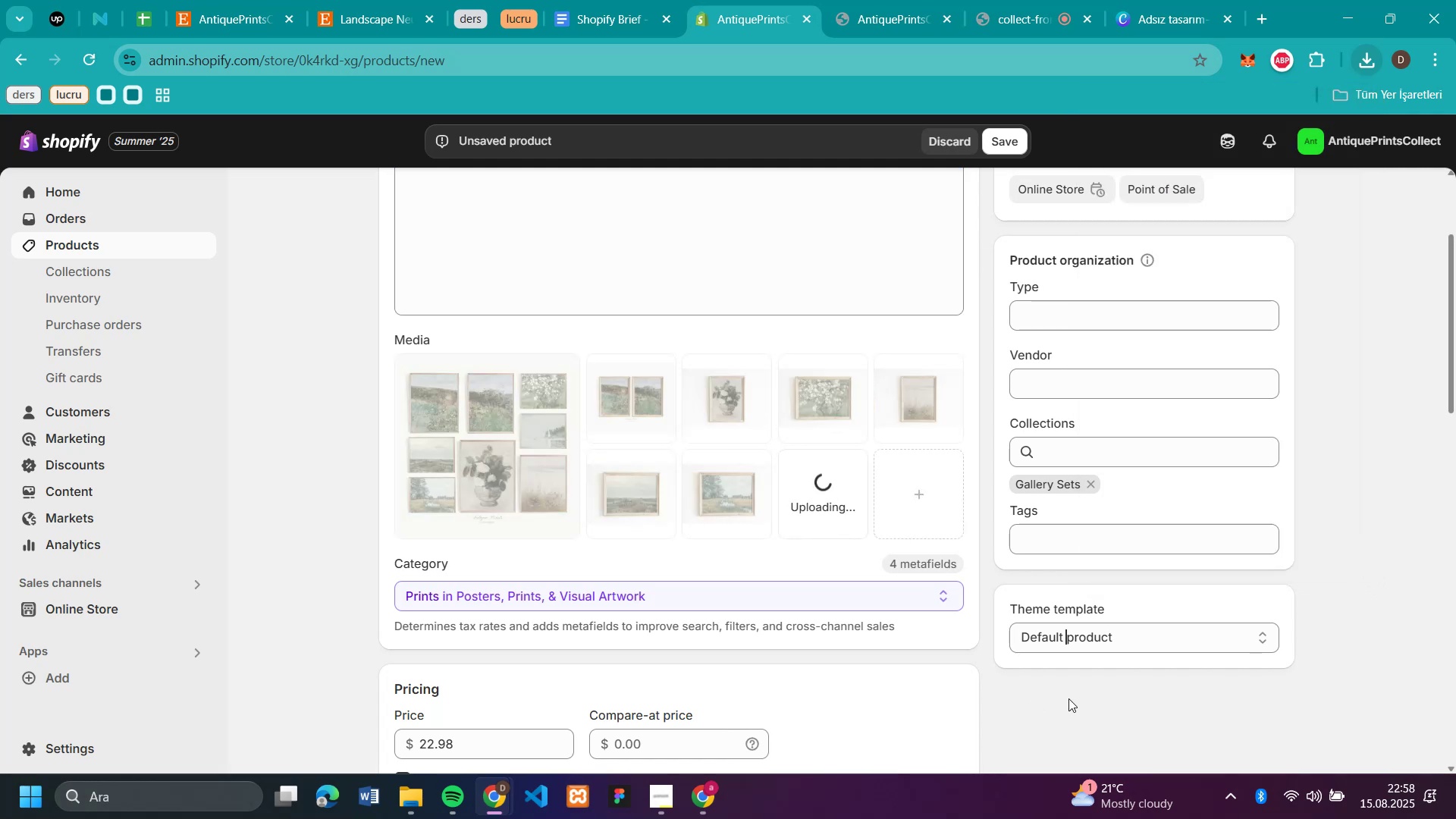 
scroll: coordinate [1075, 697], scroll_direction: down, amount: 4.0
 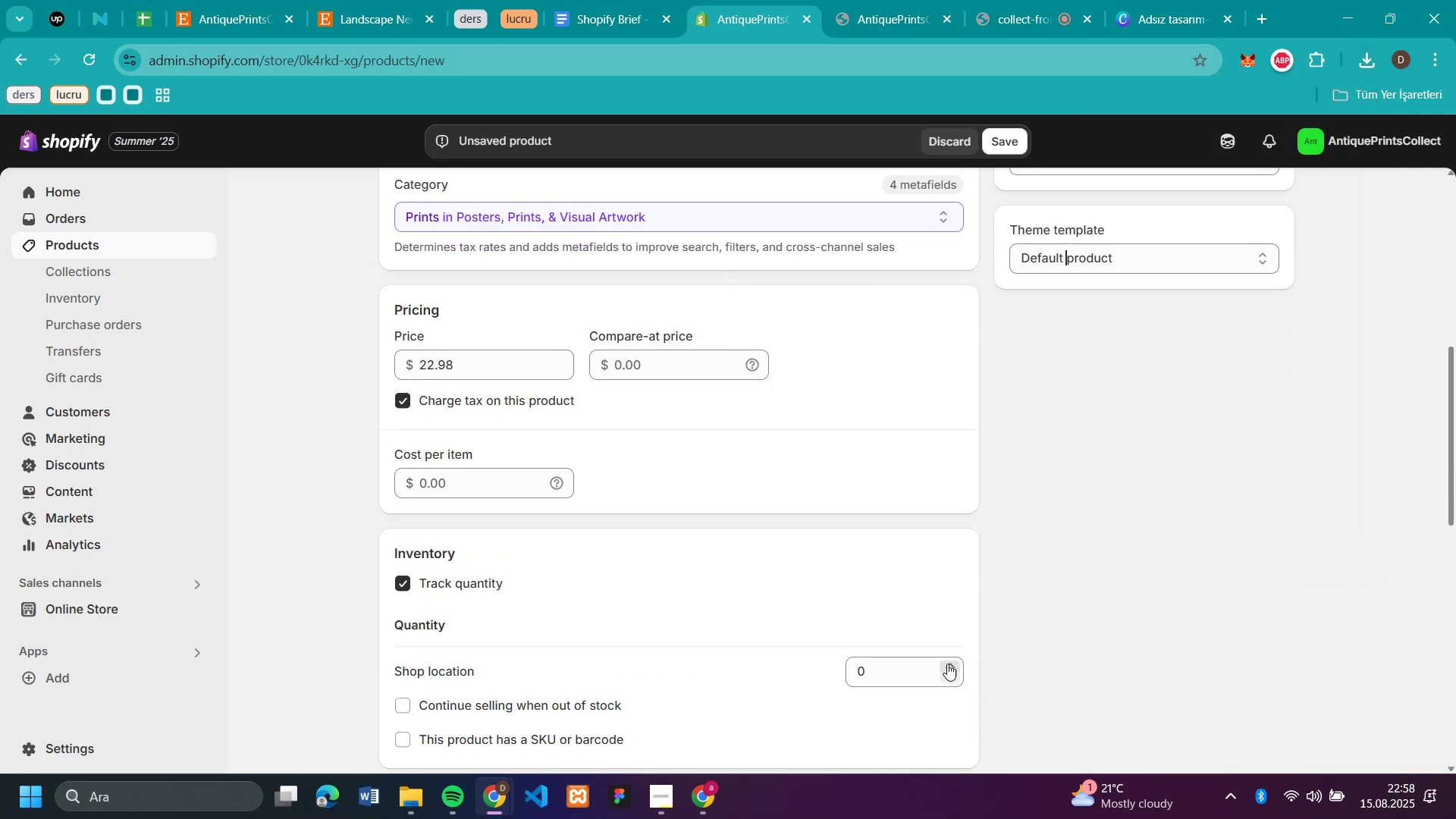 
left_click([933, 667])
 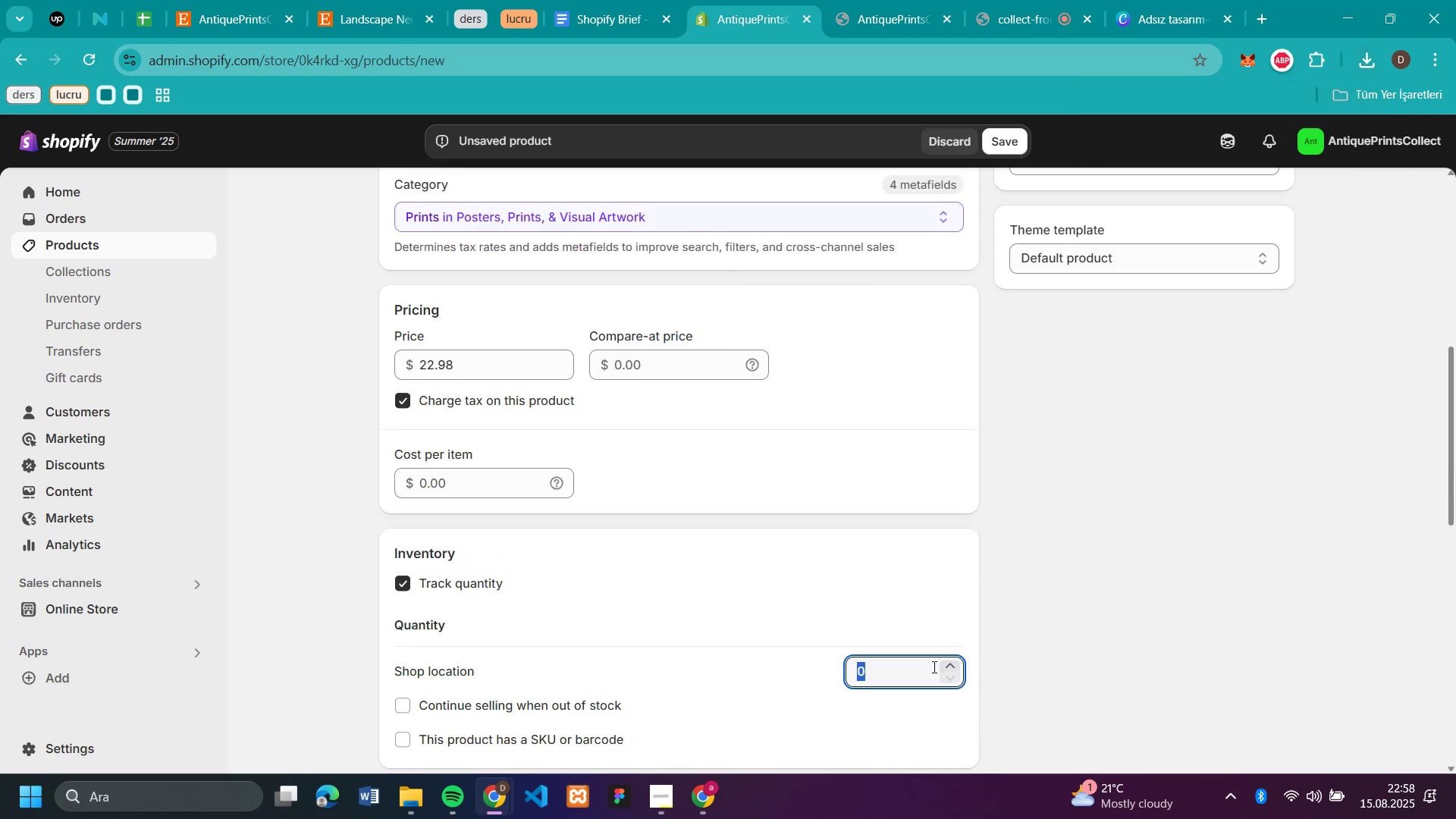 
type(50)
 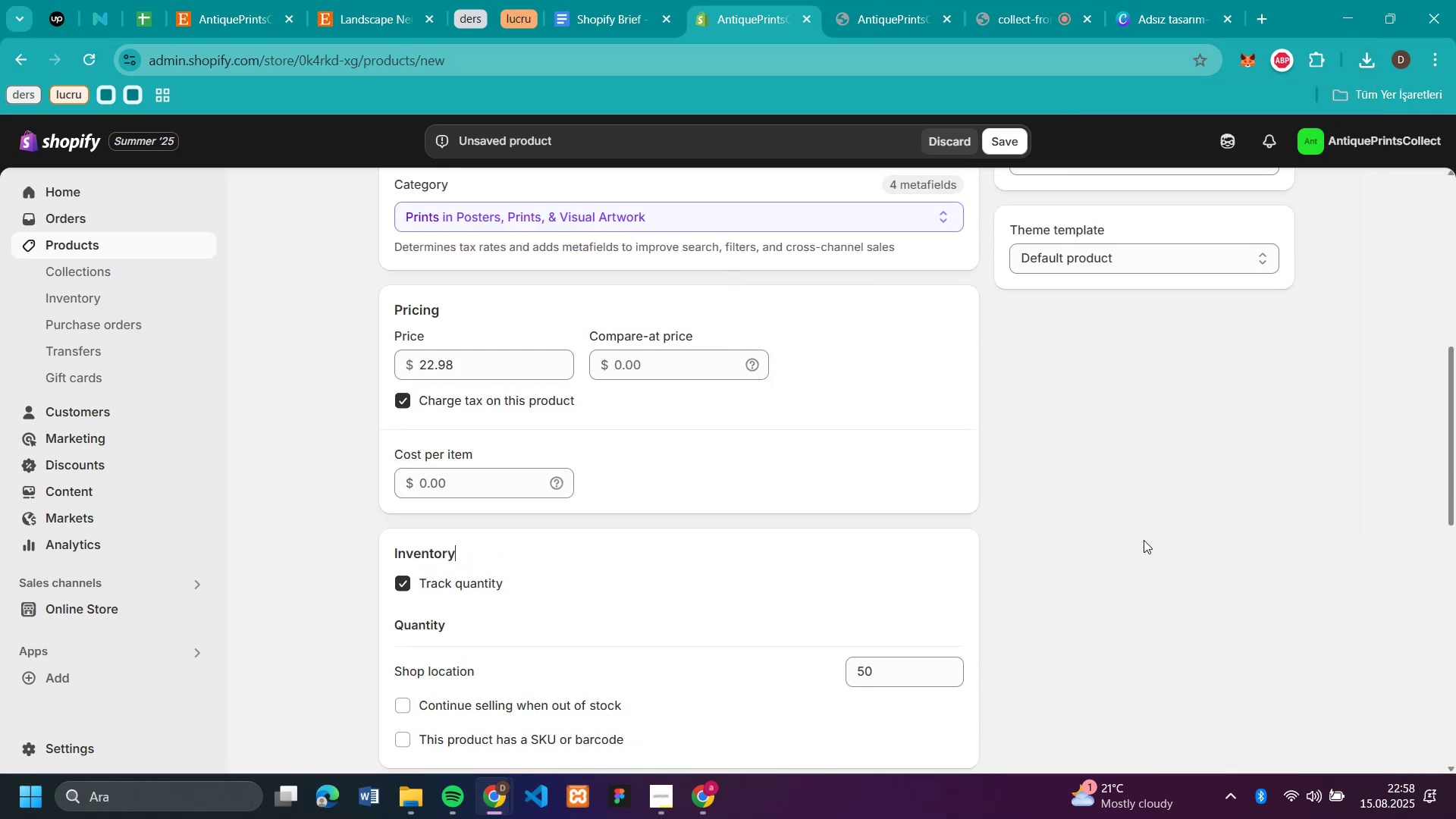 
scroll: coordinate [752, 155], scroll_direction: up, amount: 7.0
 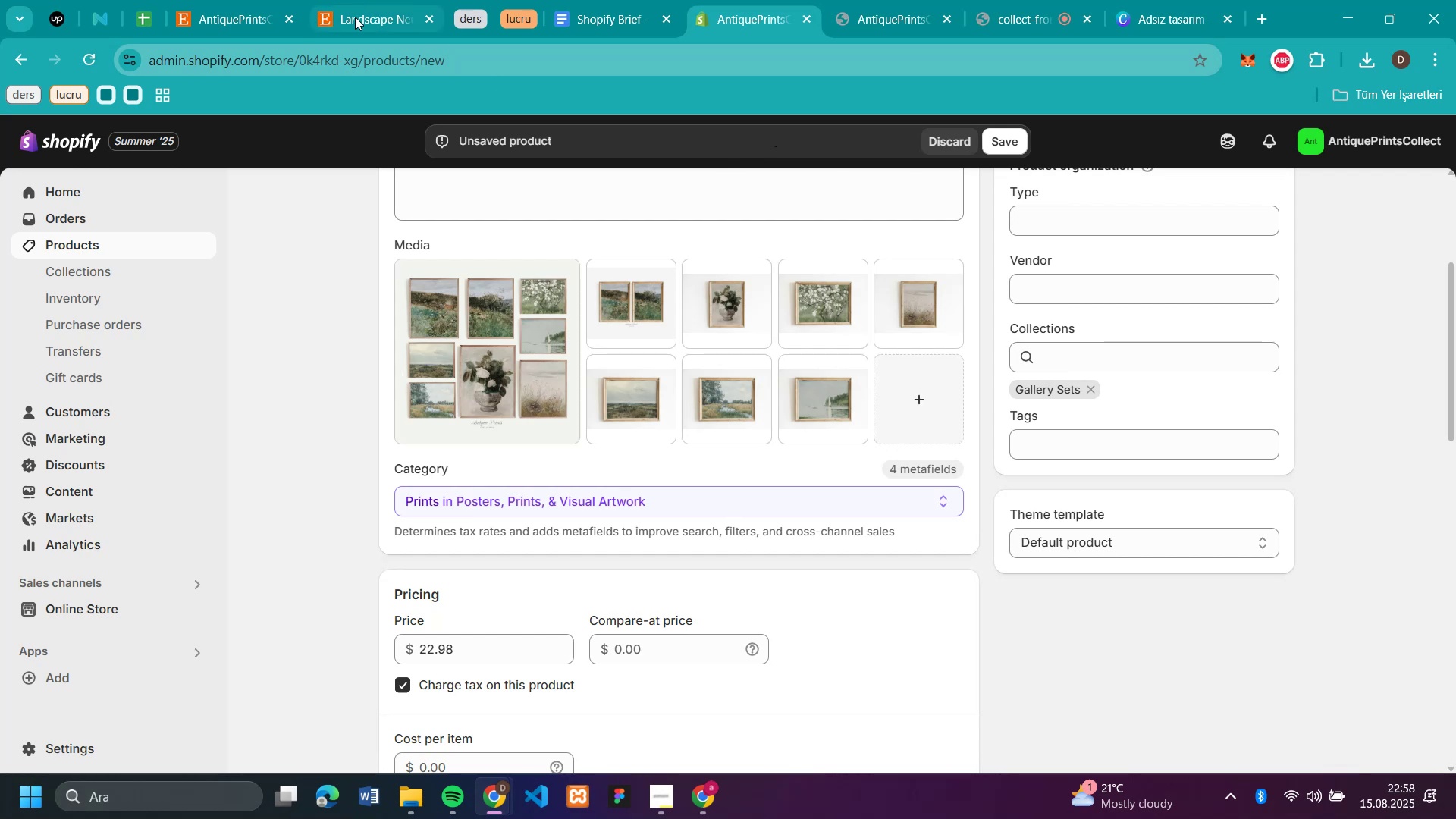 
left_click([355, 17])
 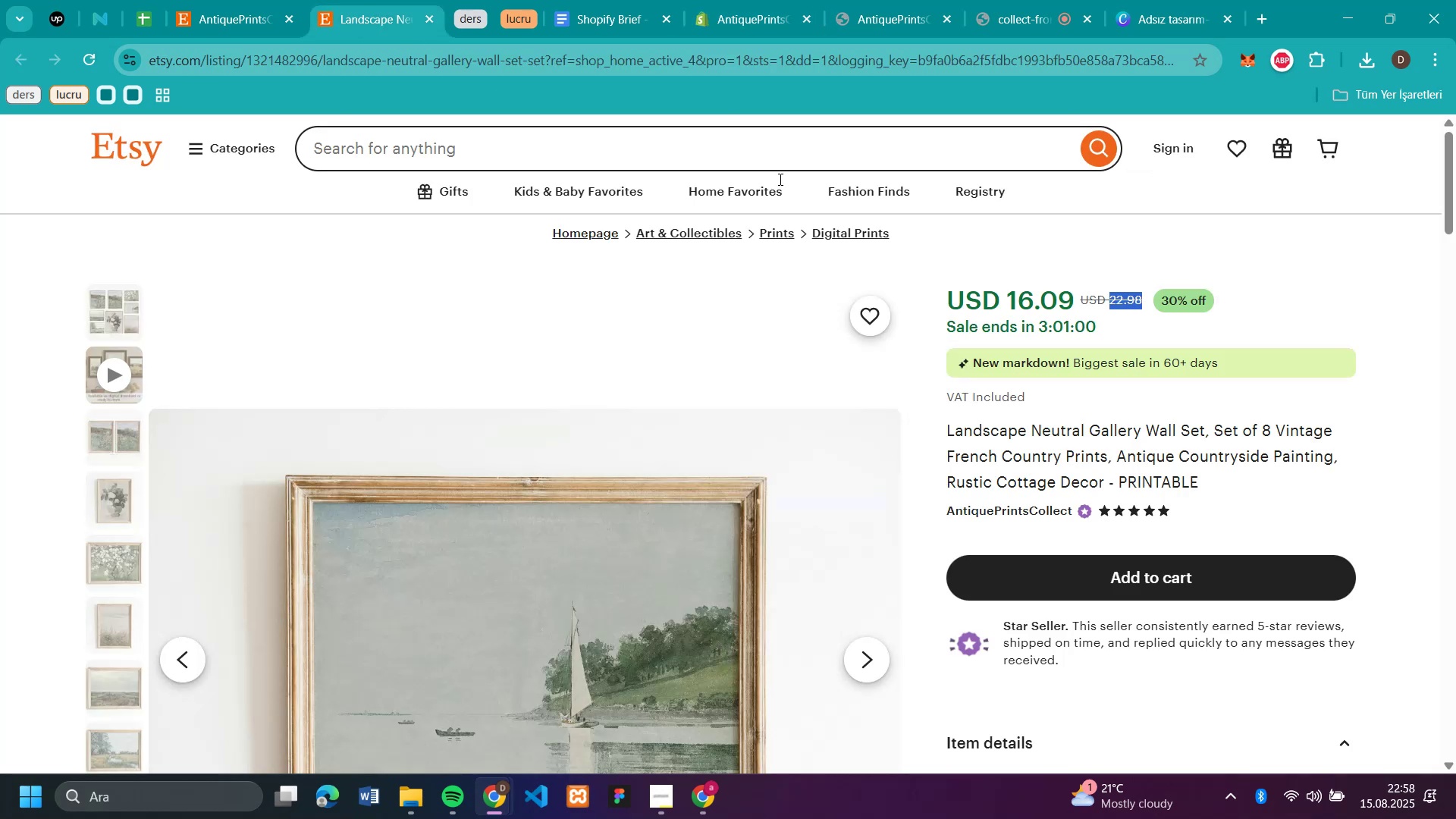 
scroll: coordinate [1084, 388], scroll_direction: down, amount: 7.0
 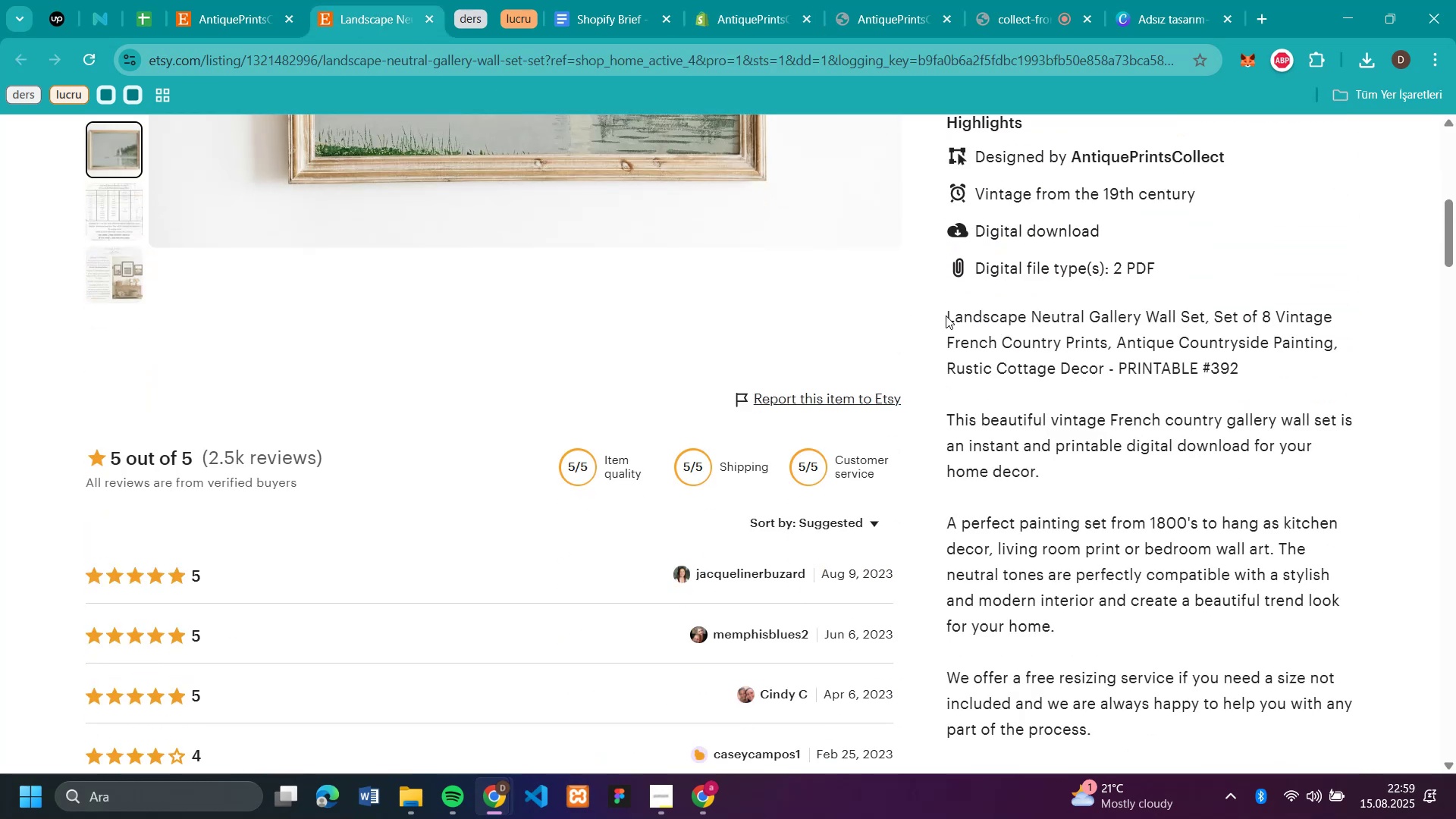 
left_click_drag(start_coordinate=[949, 315], to_coordinate=[1280, 554])
 